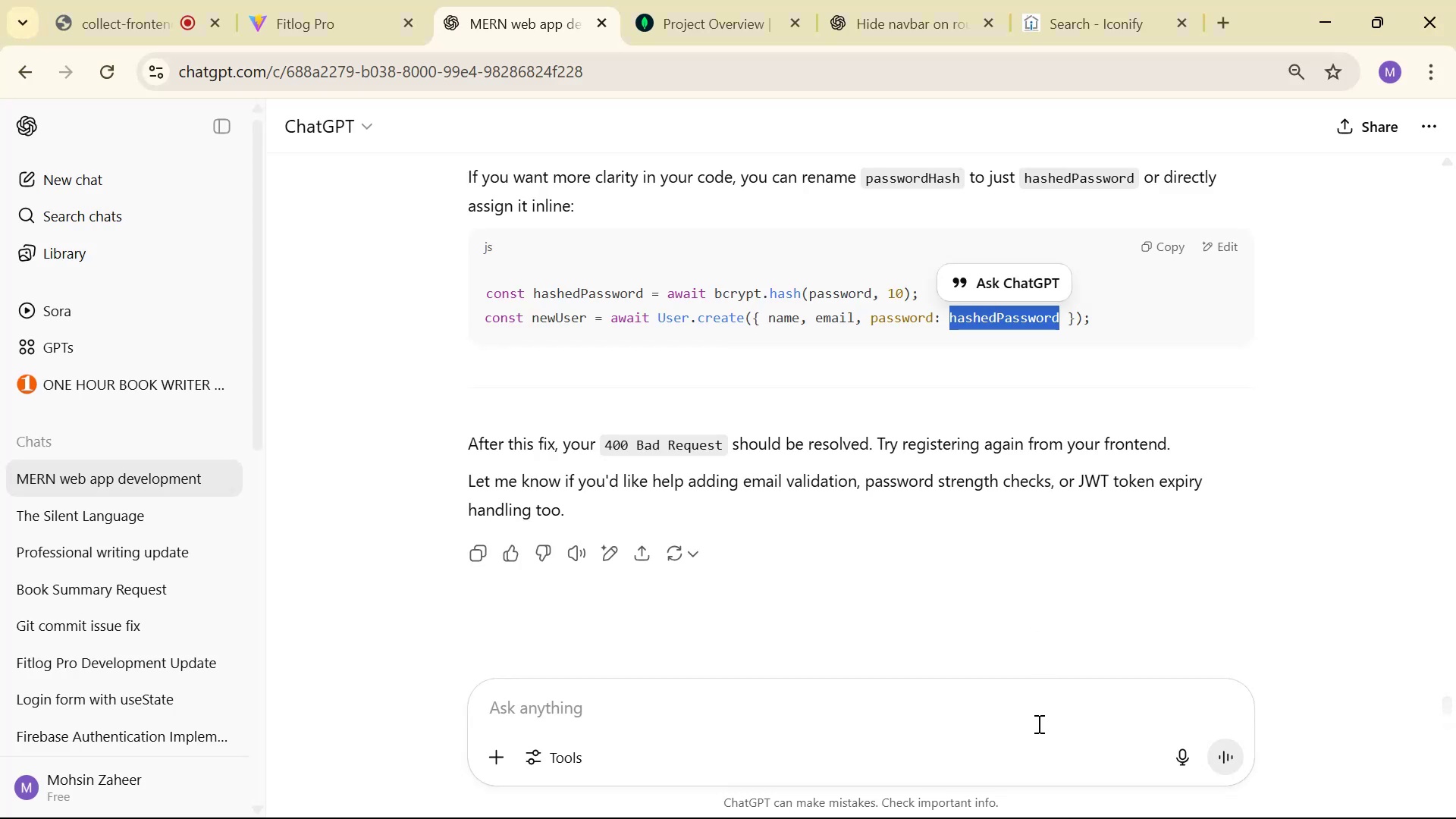 
key(Control+V)
 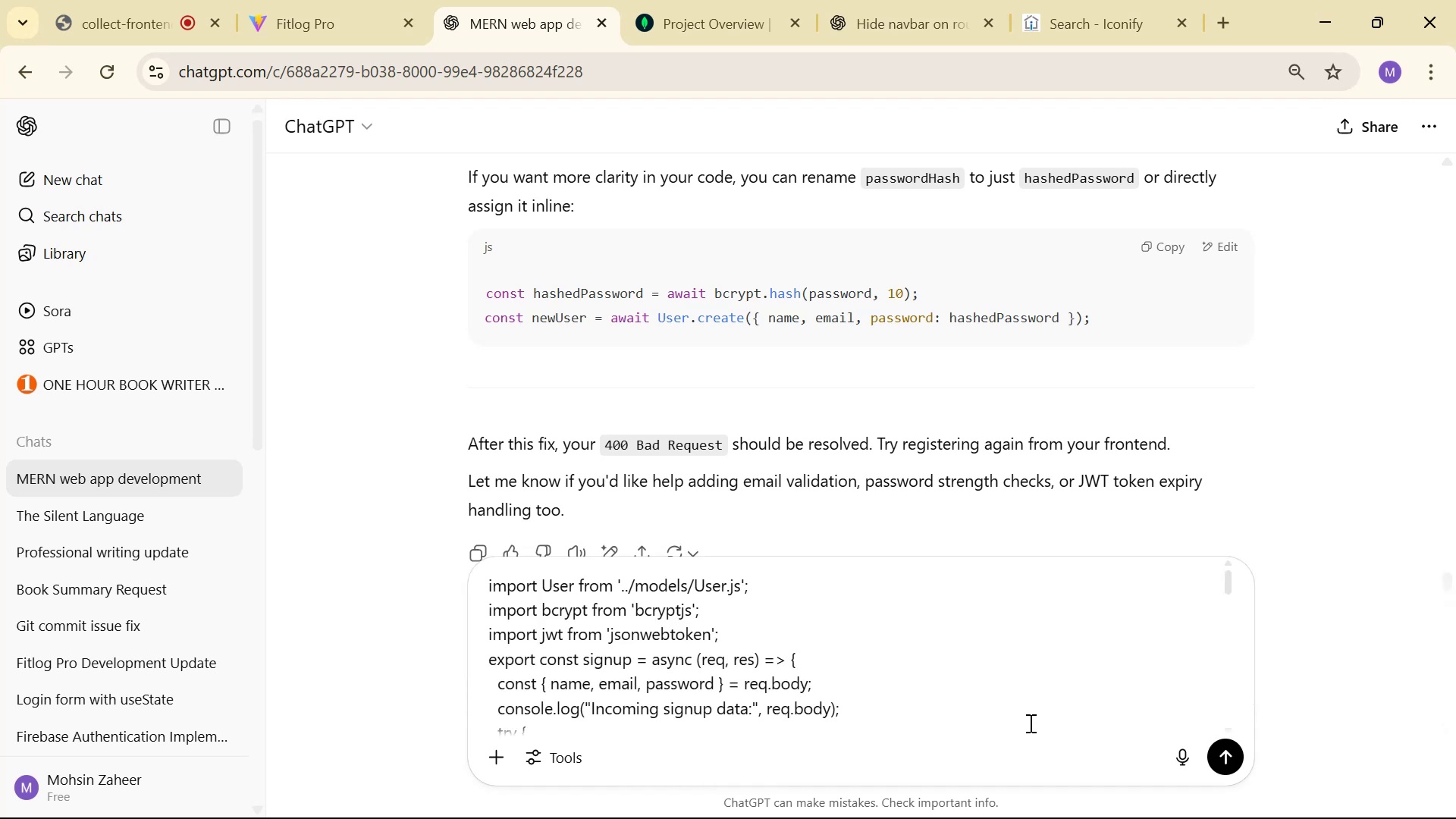 
key(Enter)
 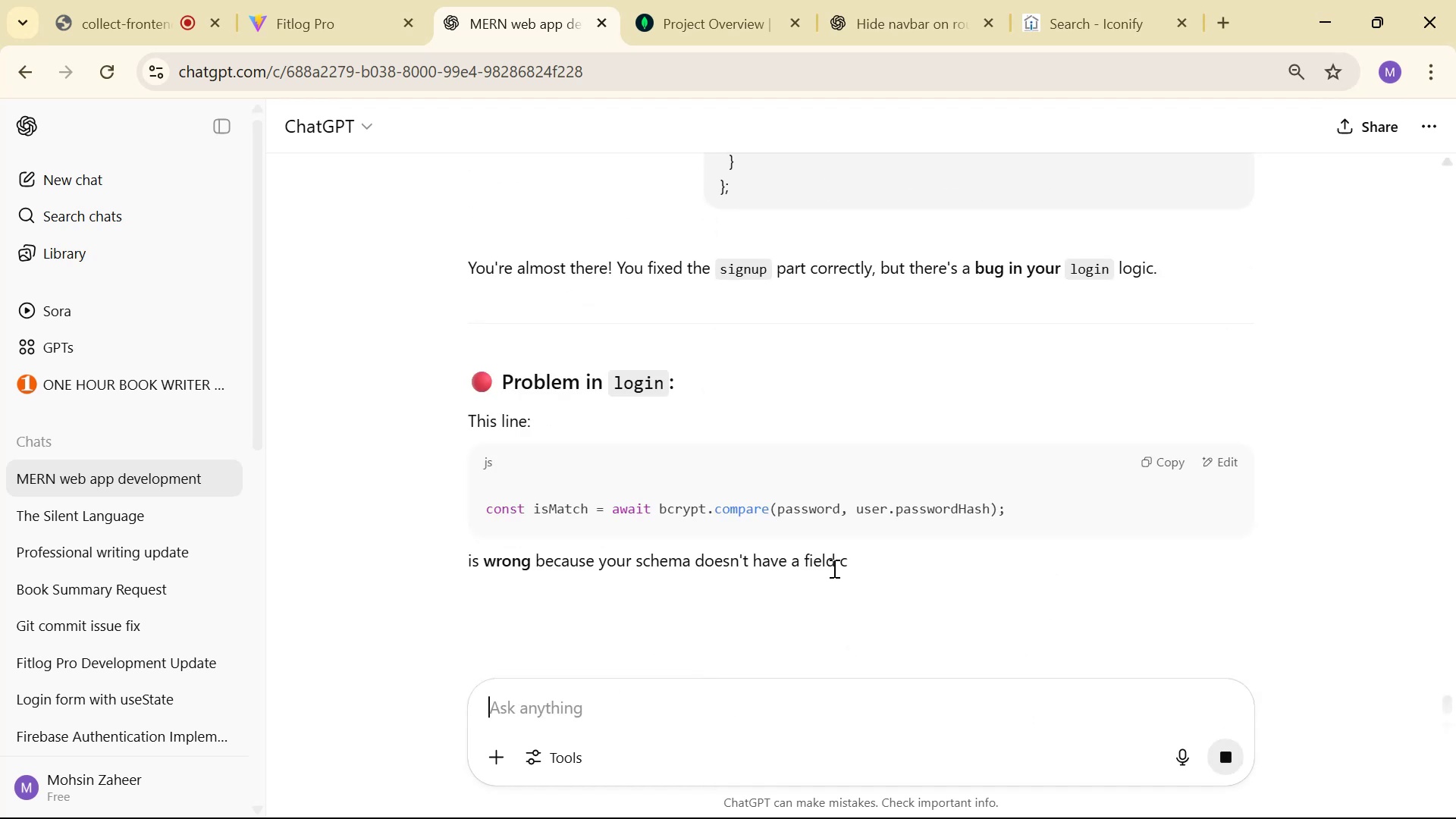 
wait(10.01)
 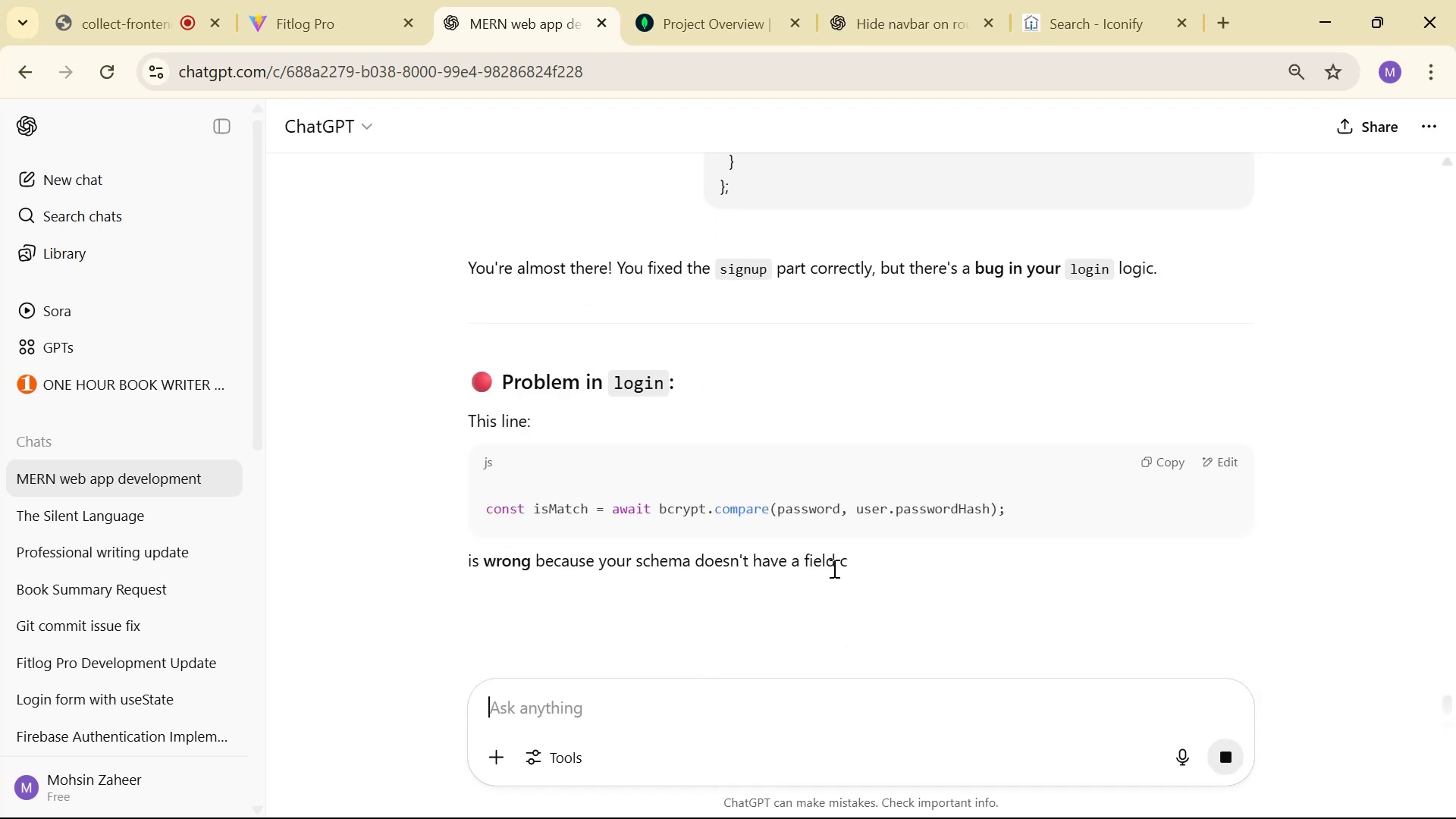 
scroll: coordinate [917, 522], scroll_direction: down, amount: 3.0
 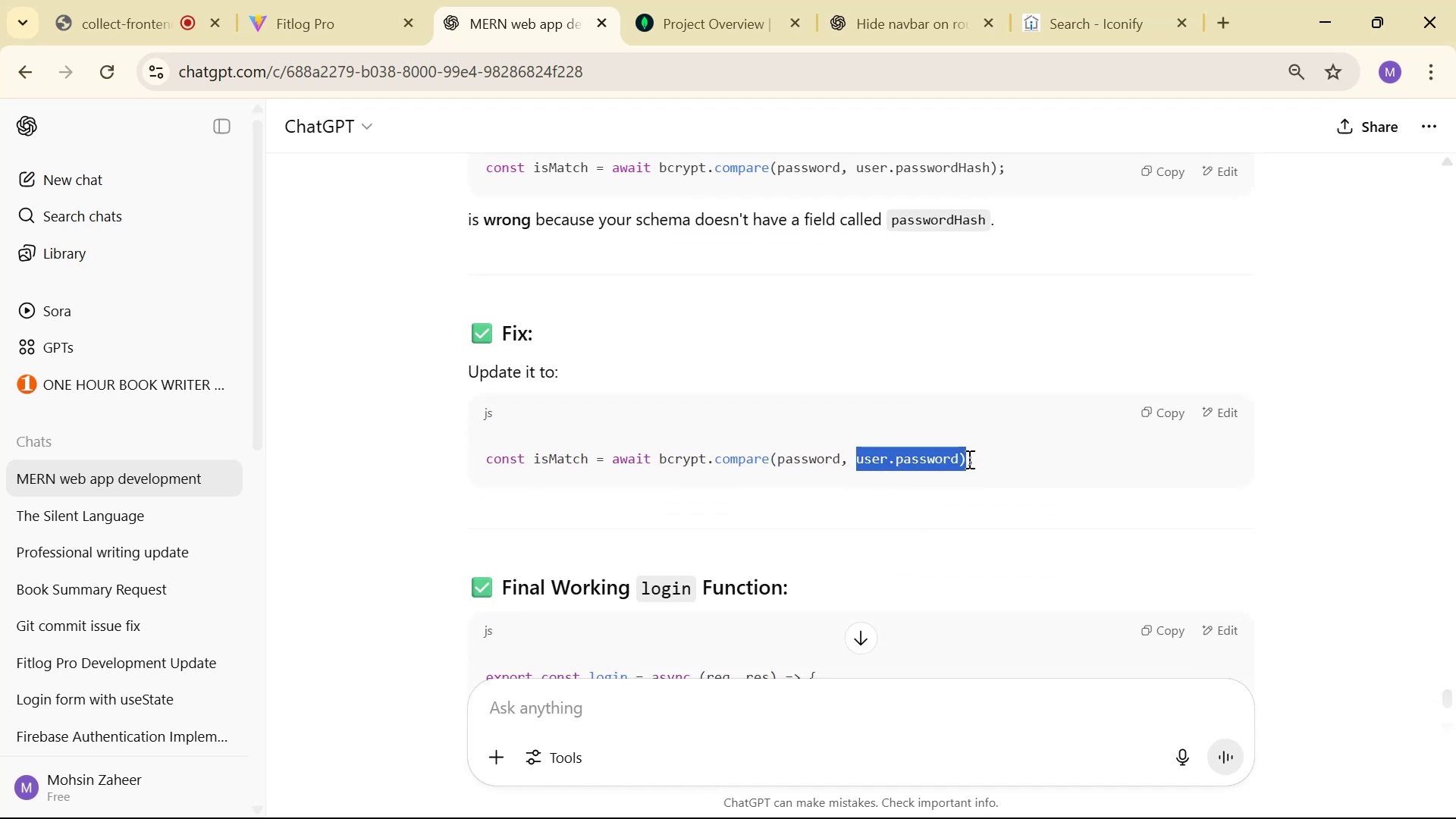 
key(Control+C)
 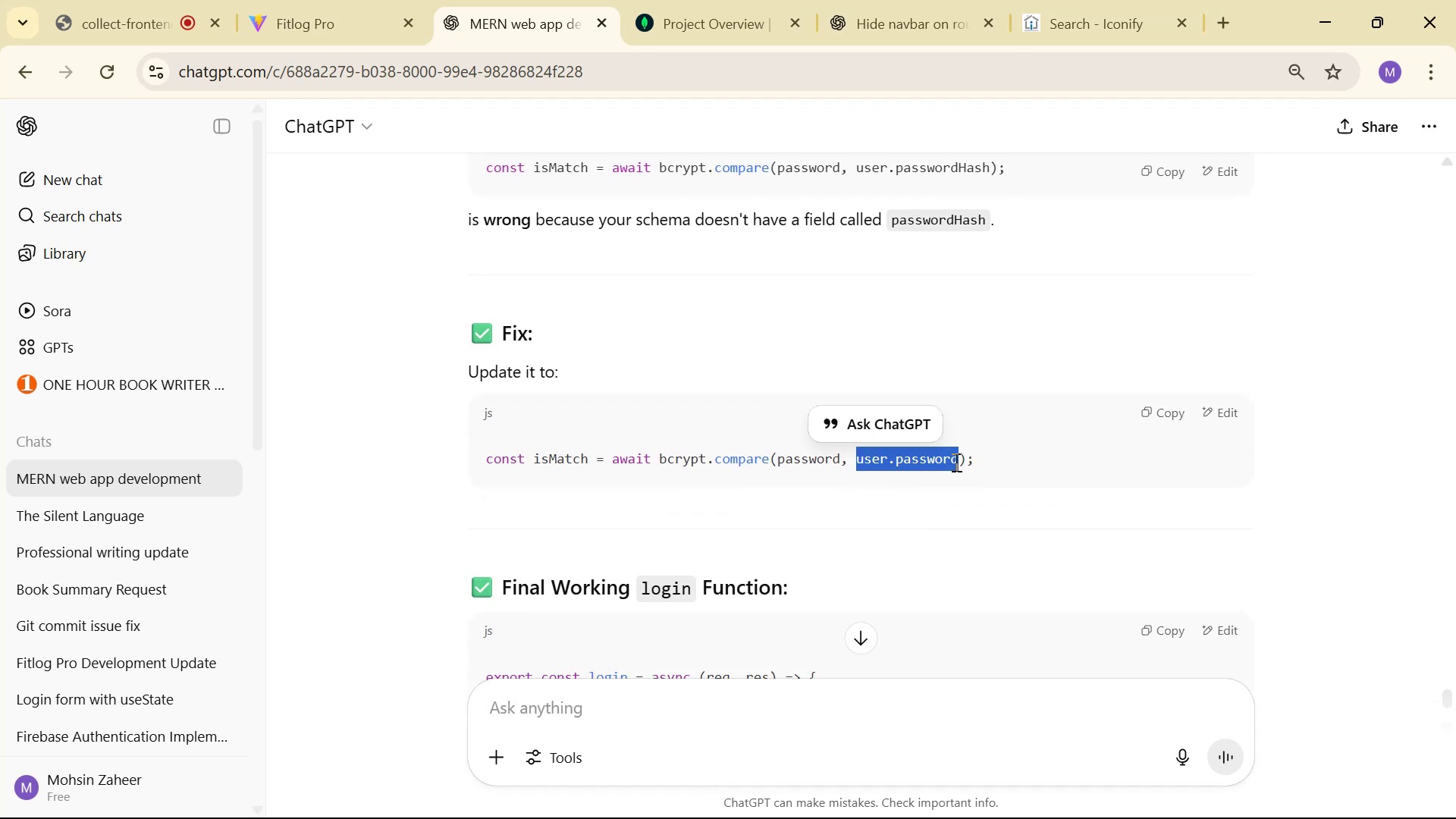 
key(Control+C)
 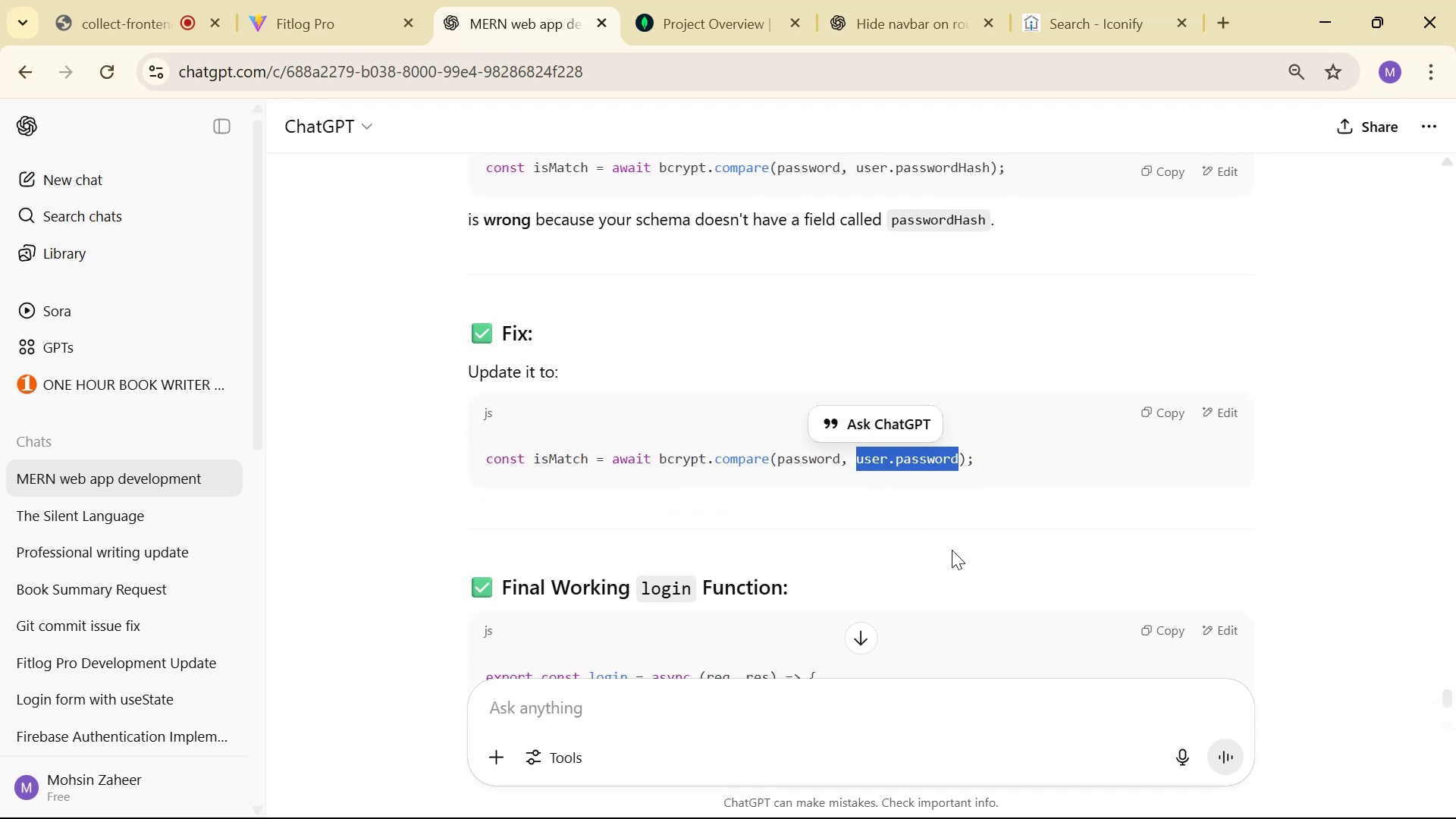 
key(Alt+AltLeft)
 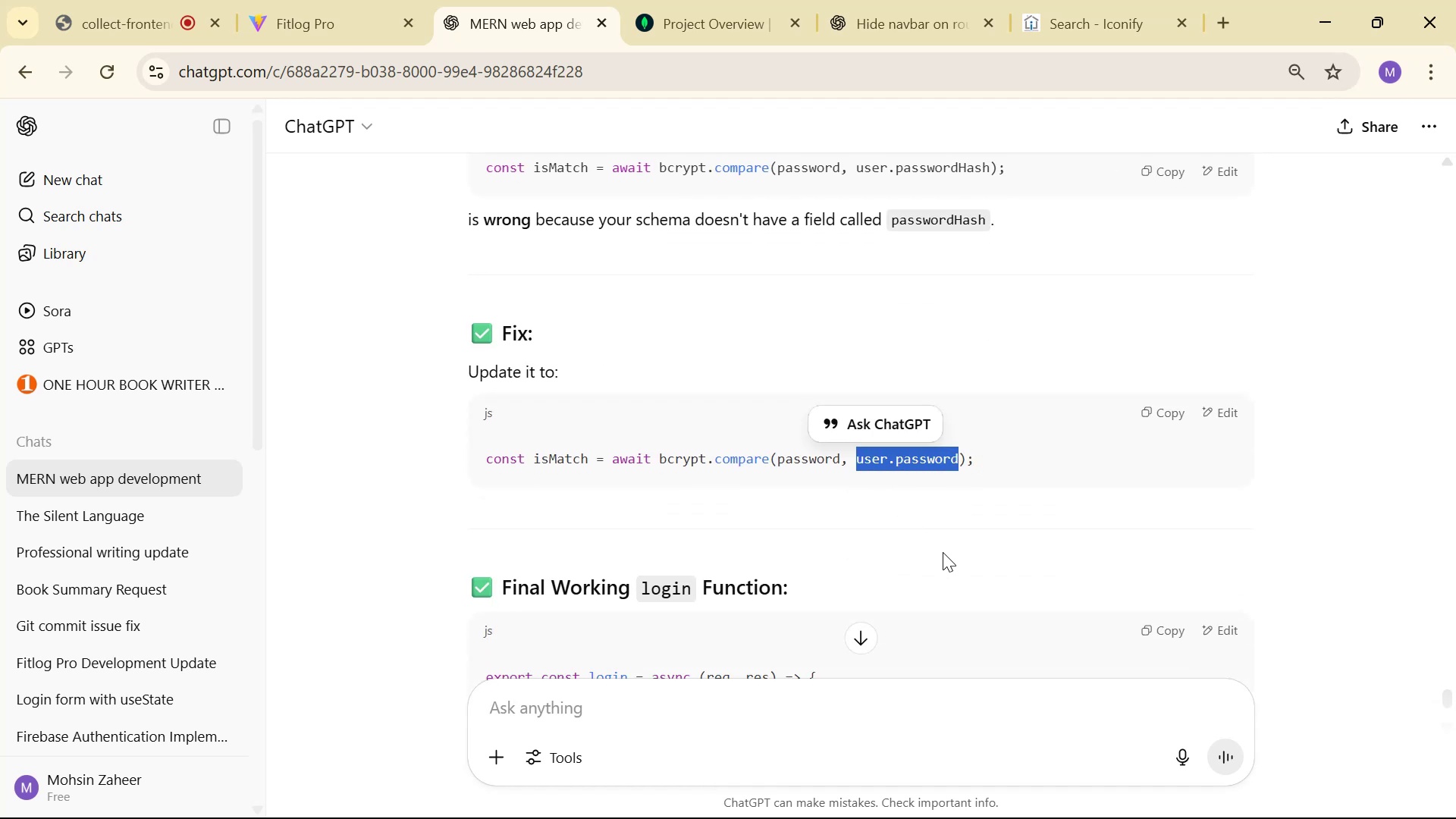 
key(Alt+Tab)
 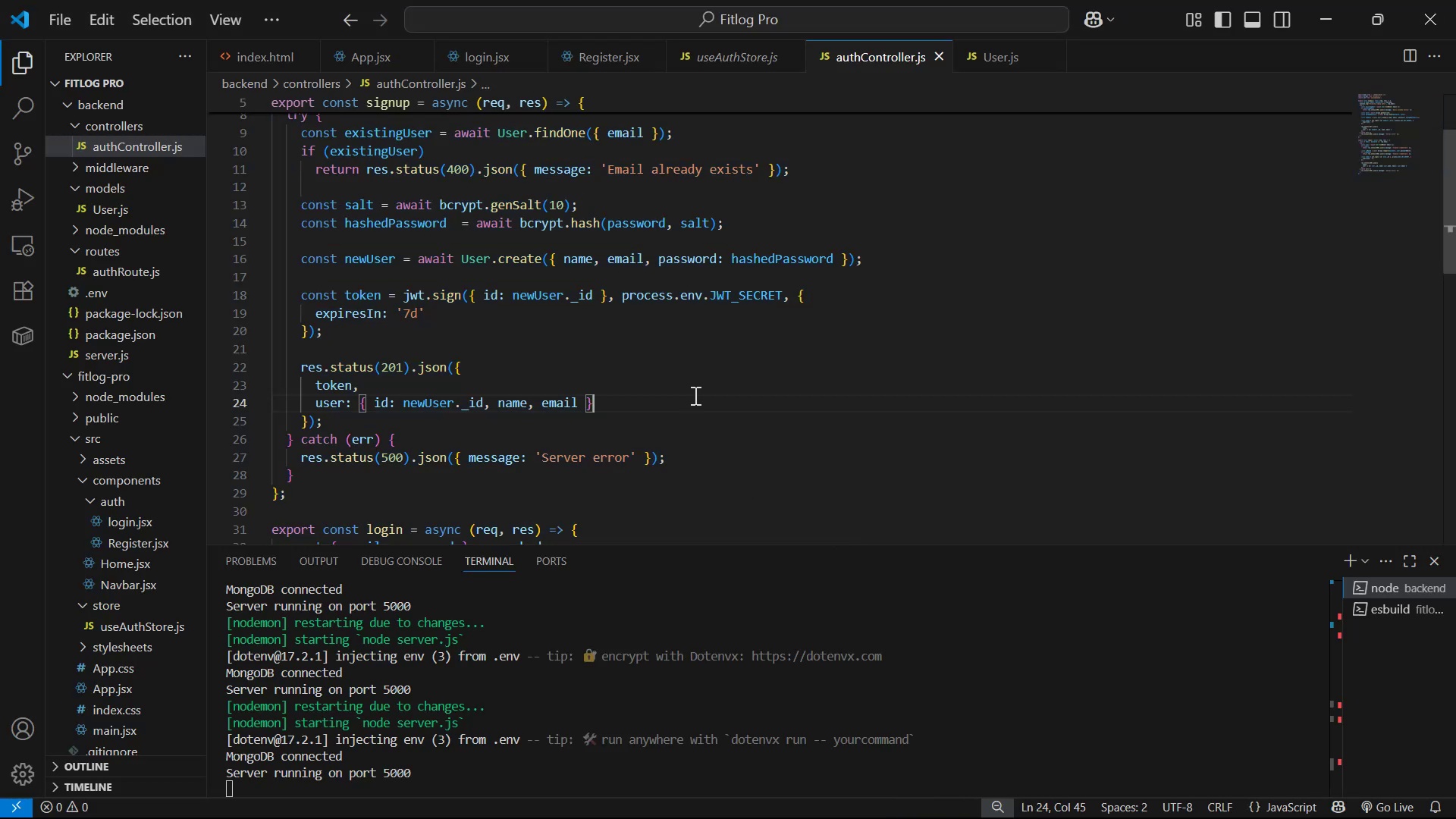 
scroll: coordinate [692, 375], scroll_direction: up, amount: 1.0
 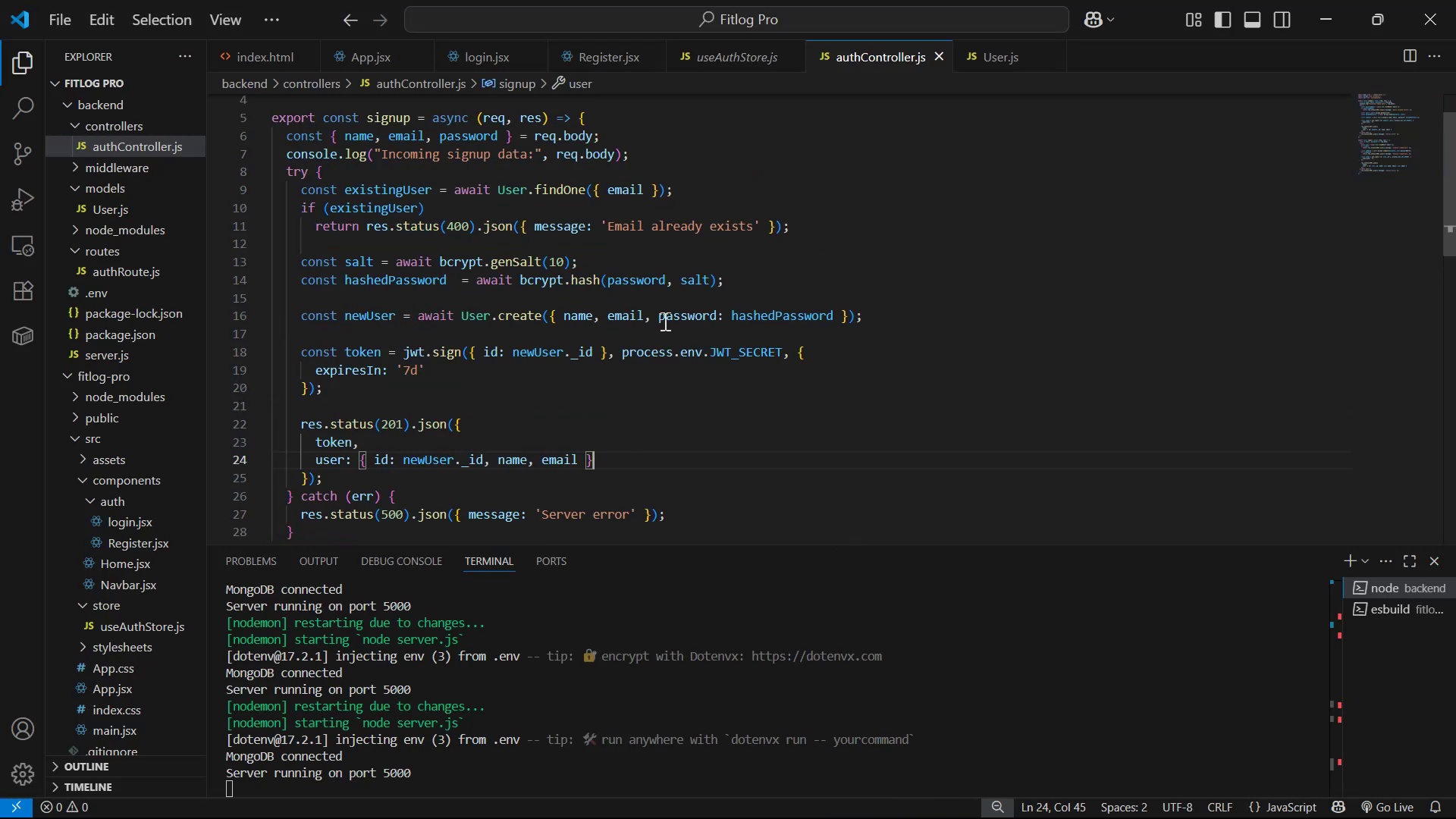 
scroll: coordinate [780, 370], scroll_direction: down, amount: 6.0
 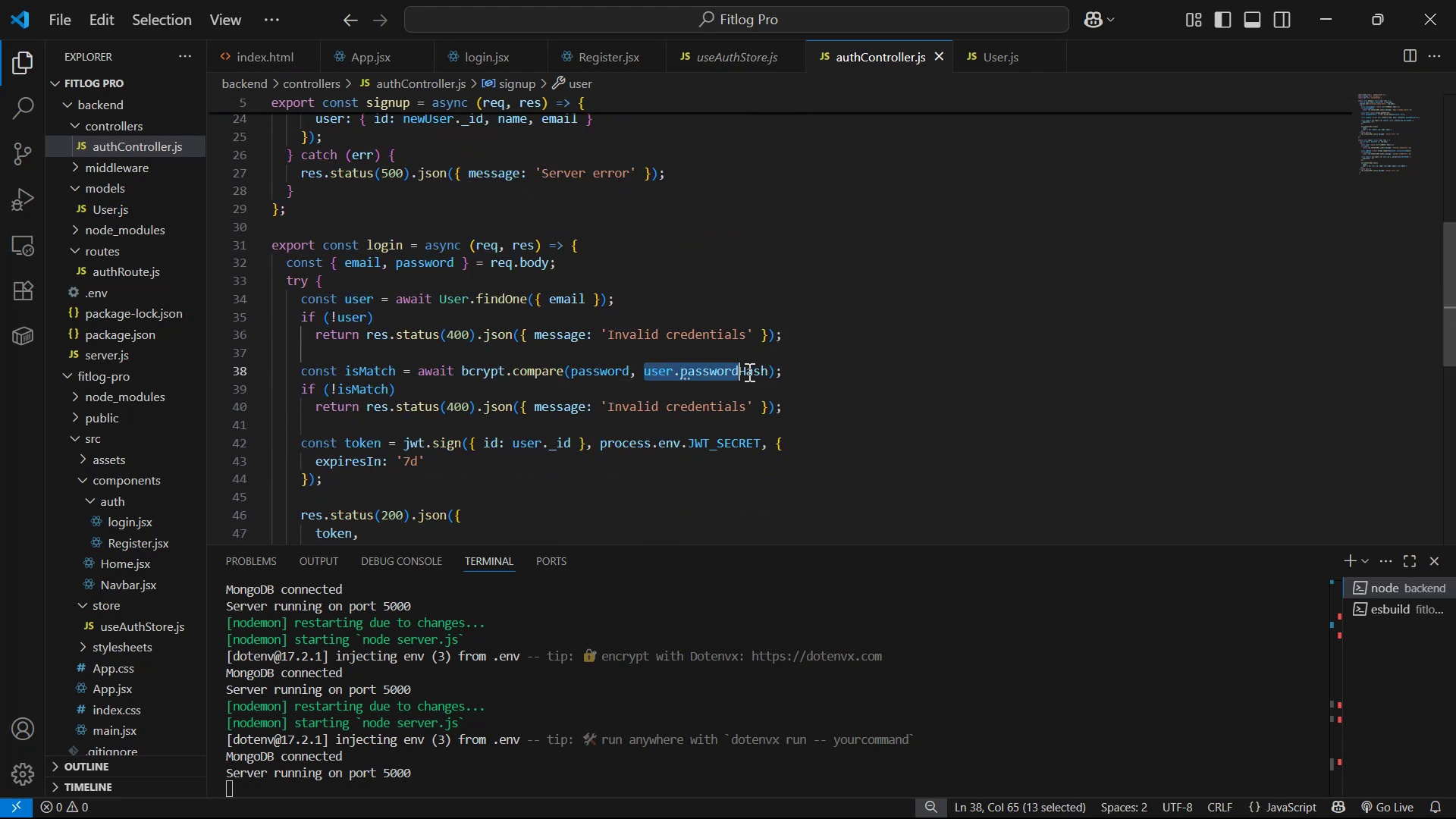 
key(Control+V)
 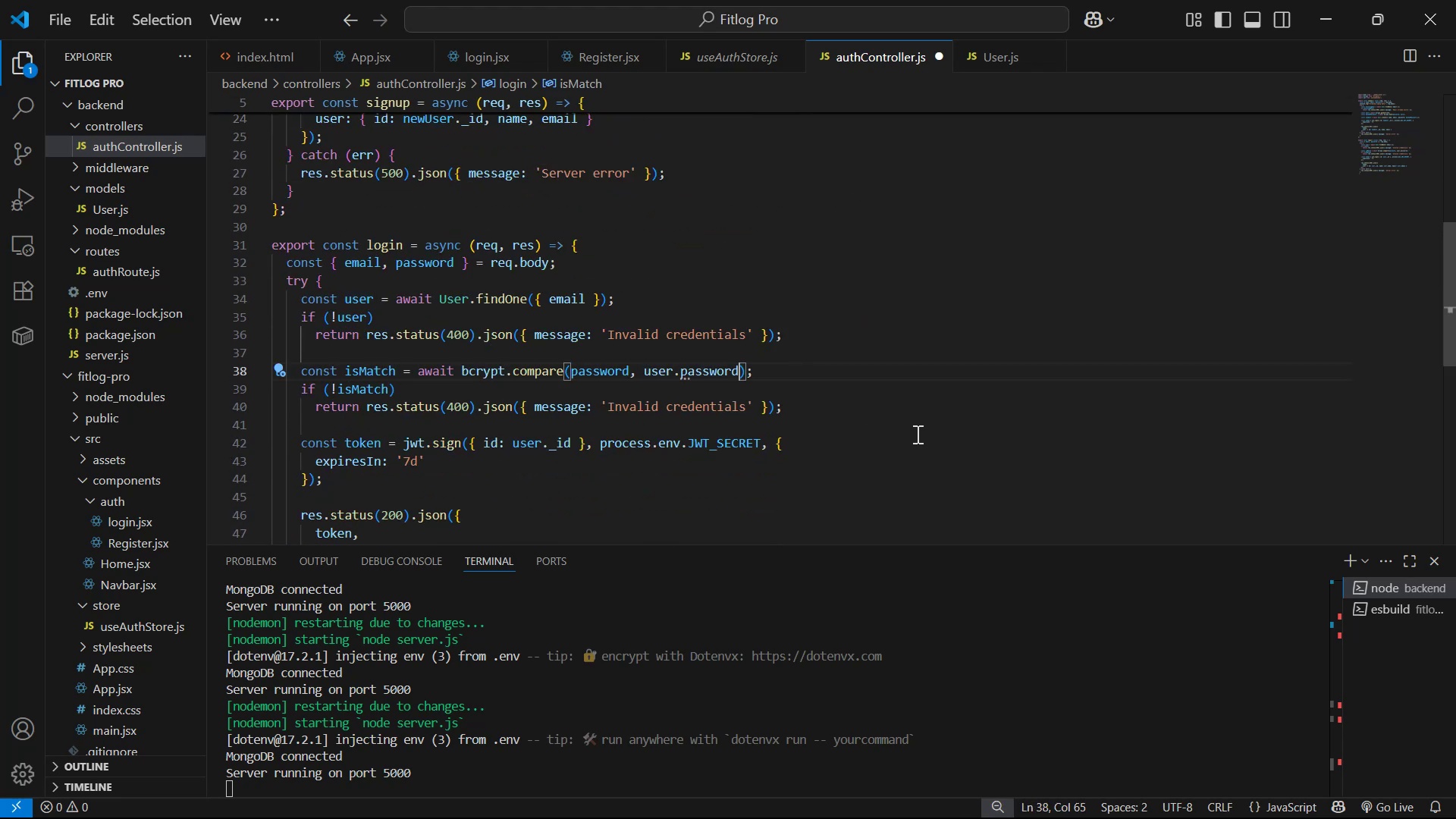 
key(Alt+Tab)
 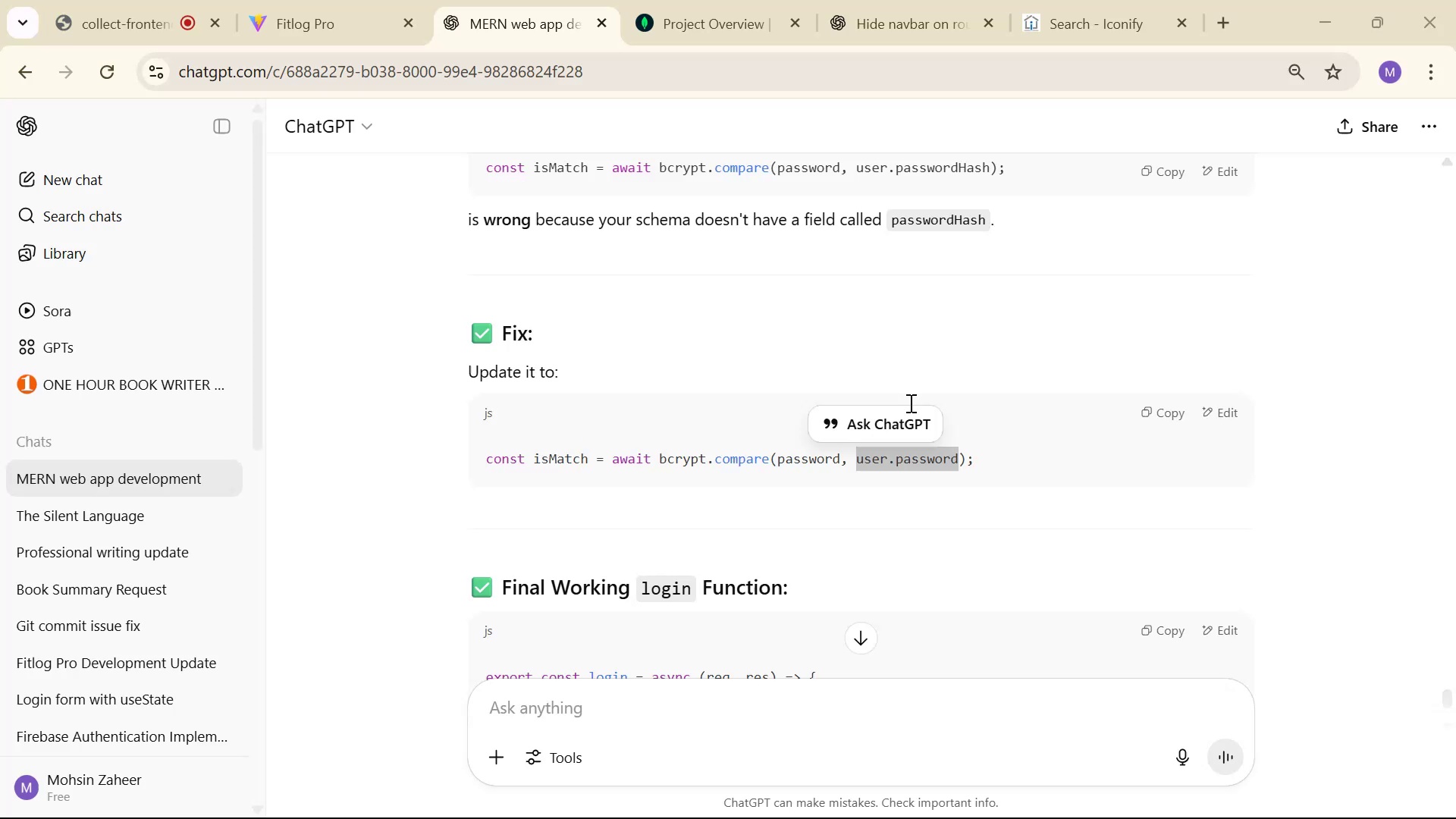 
scroll: coordinate [1068, 314], scroll_direction: down, amount: 9.0
 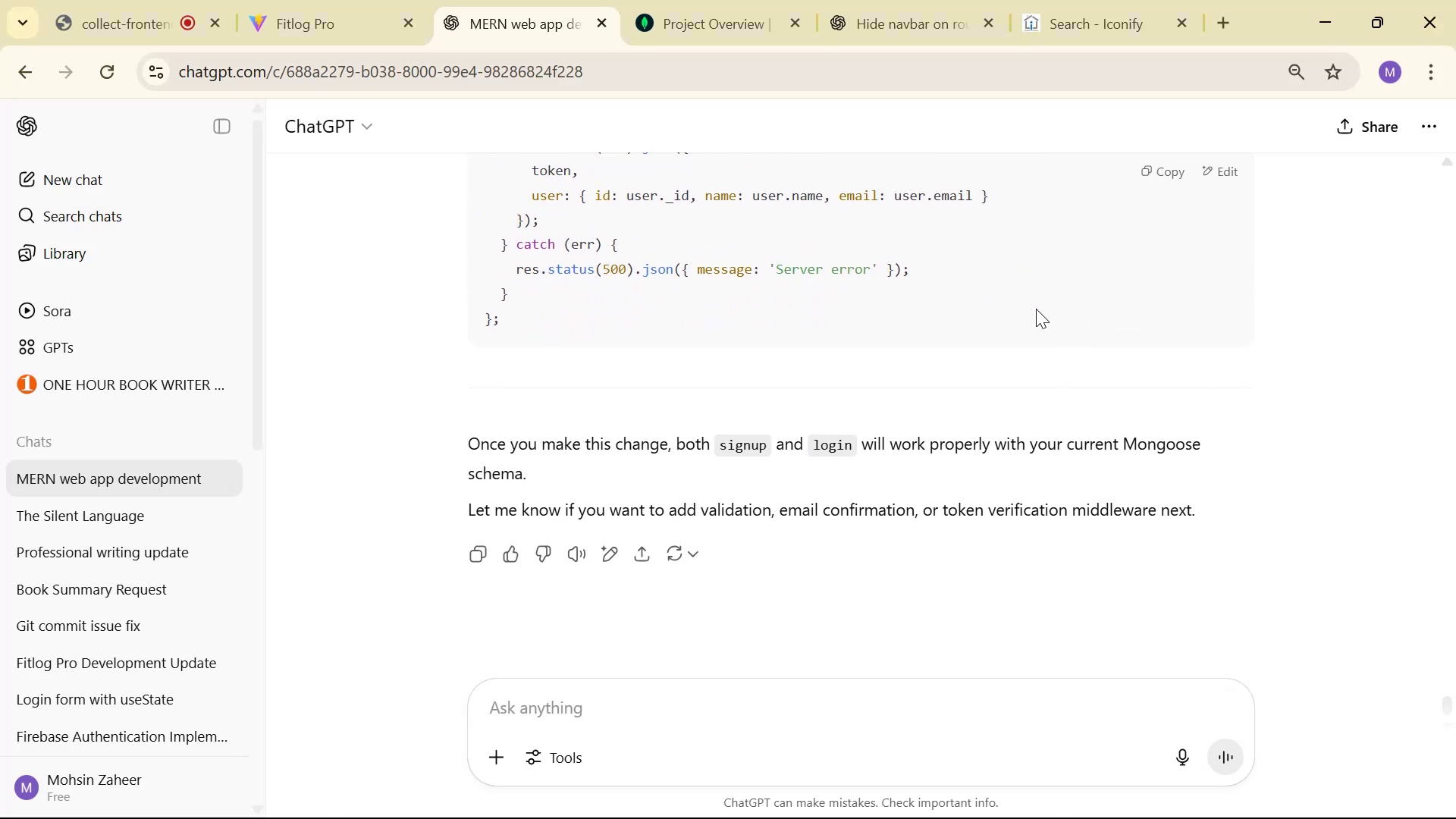 
key(Alt+AltLeft)
 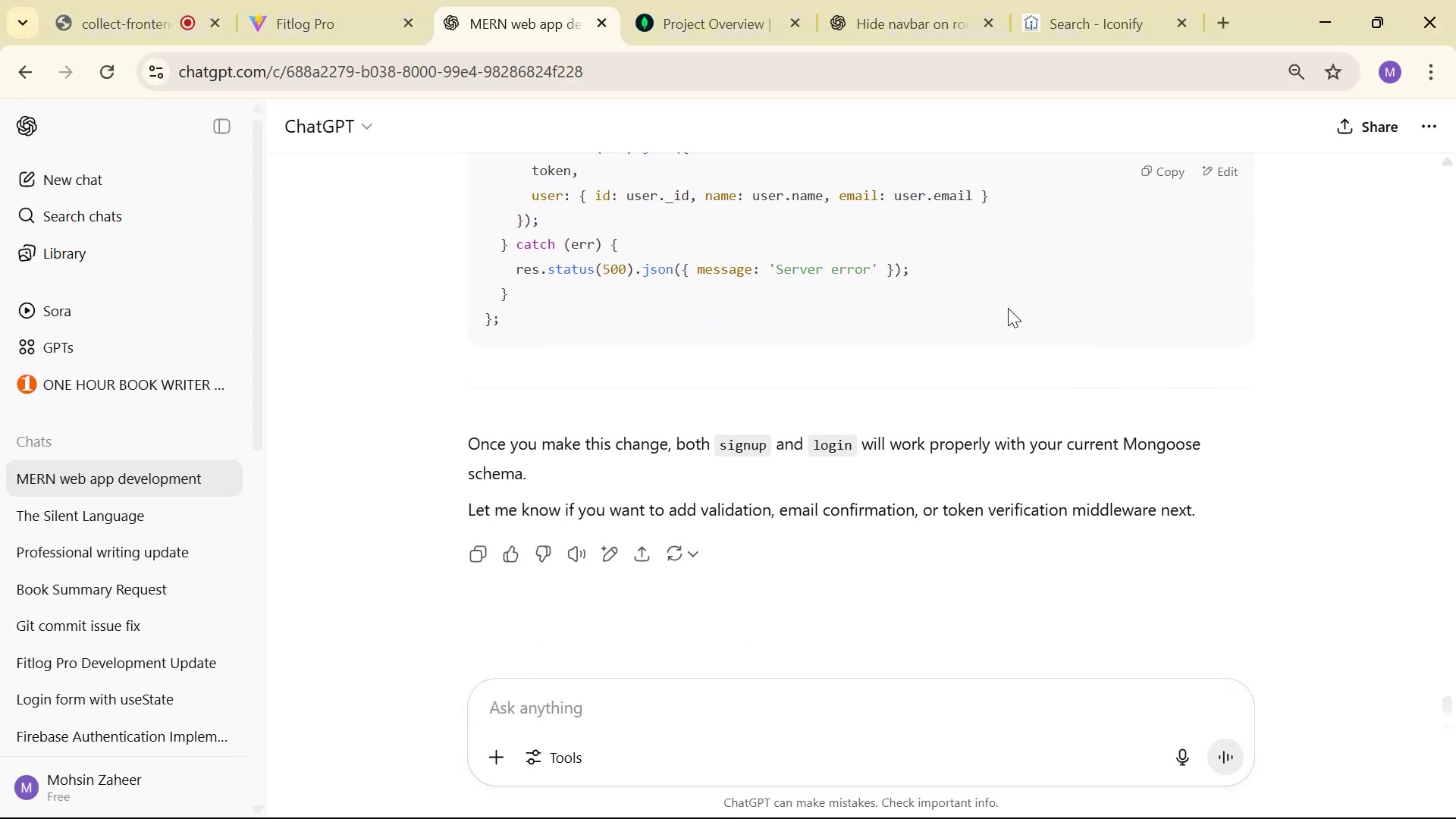 
key(Alt+Tab)
 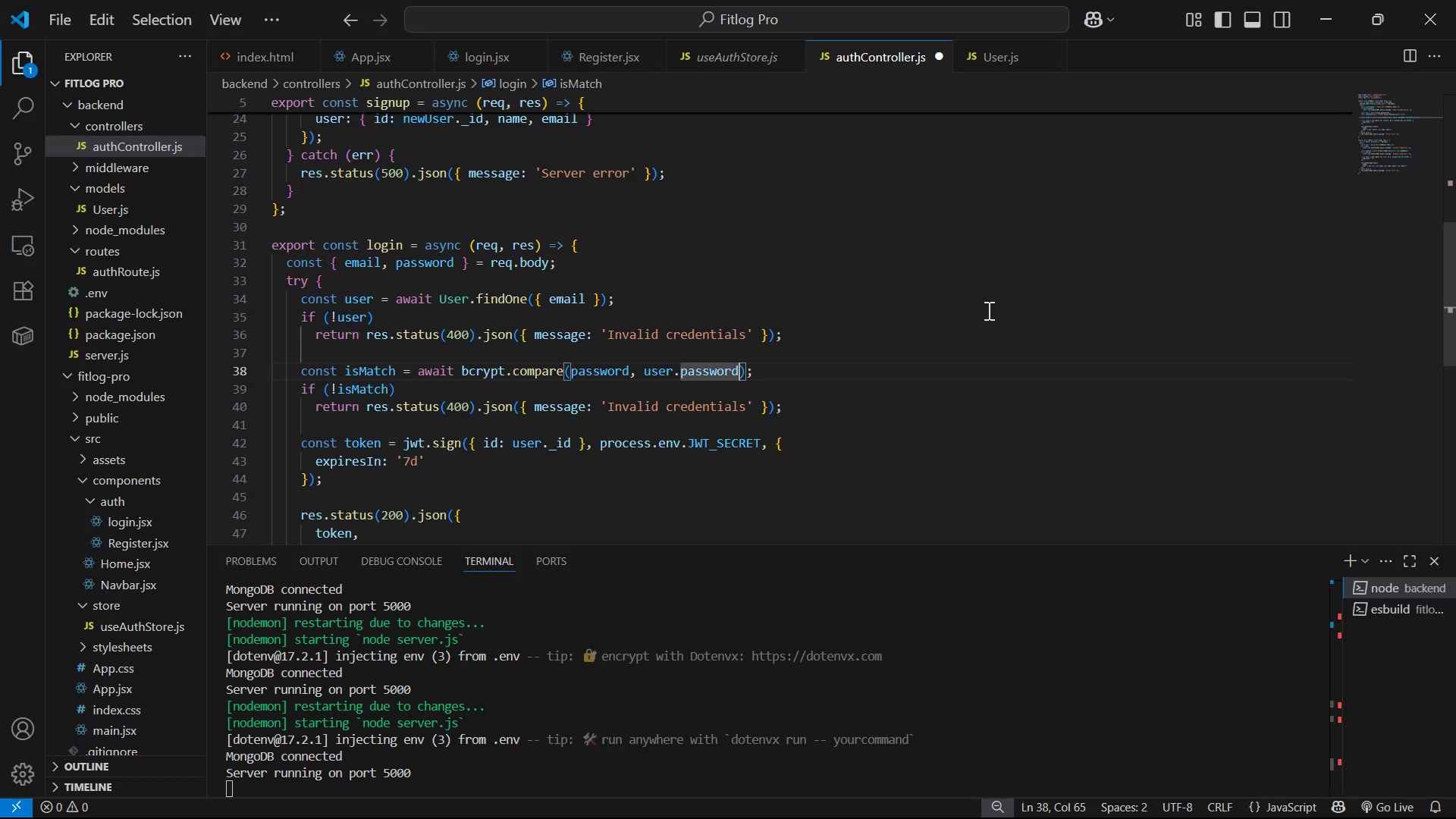 
left_click([987, 310])
 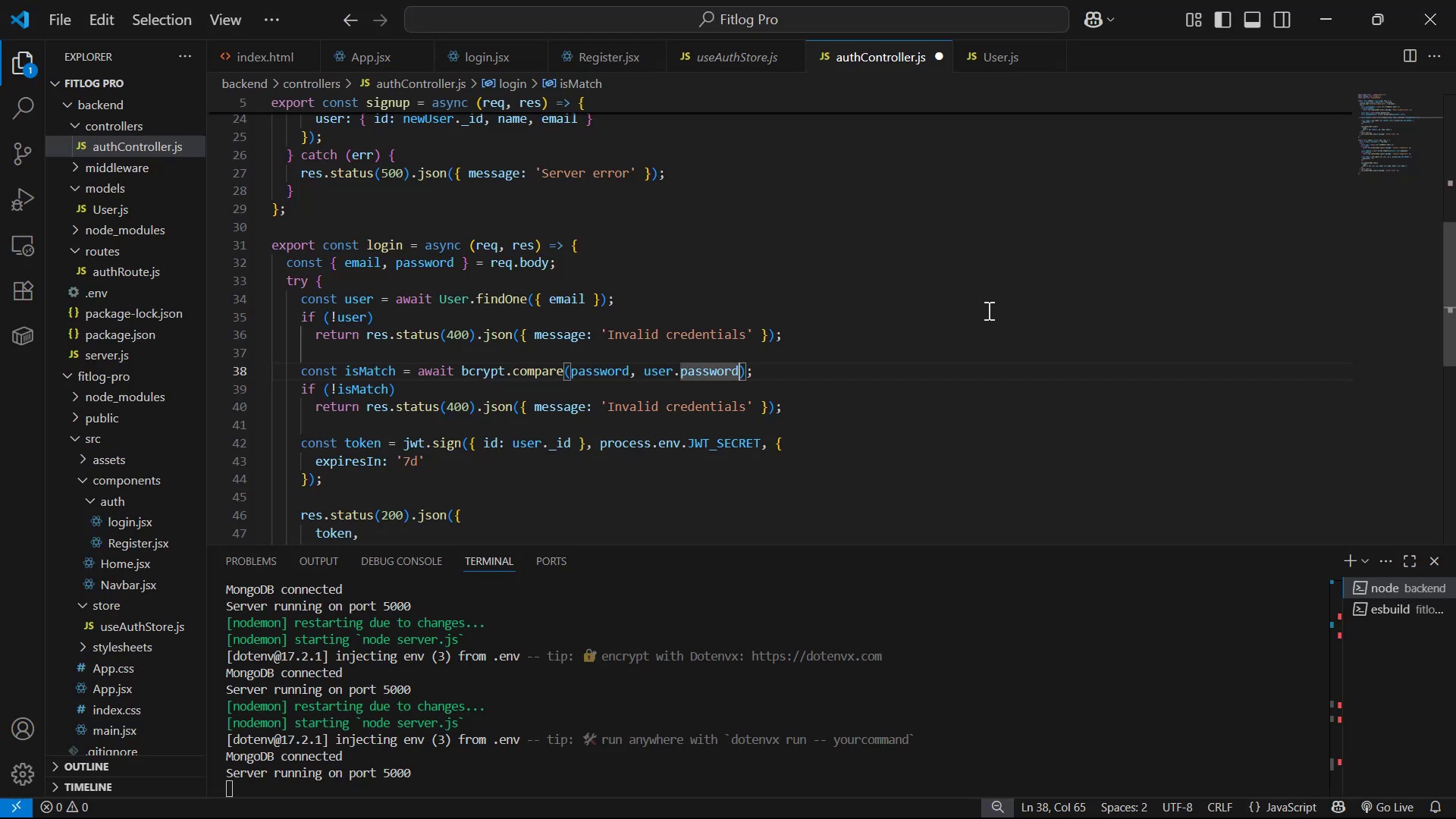 
key(Control+ControlLeft)
 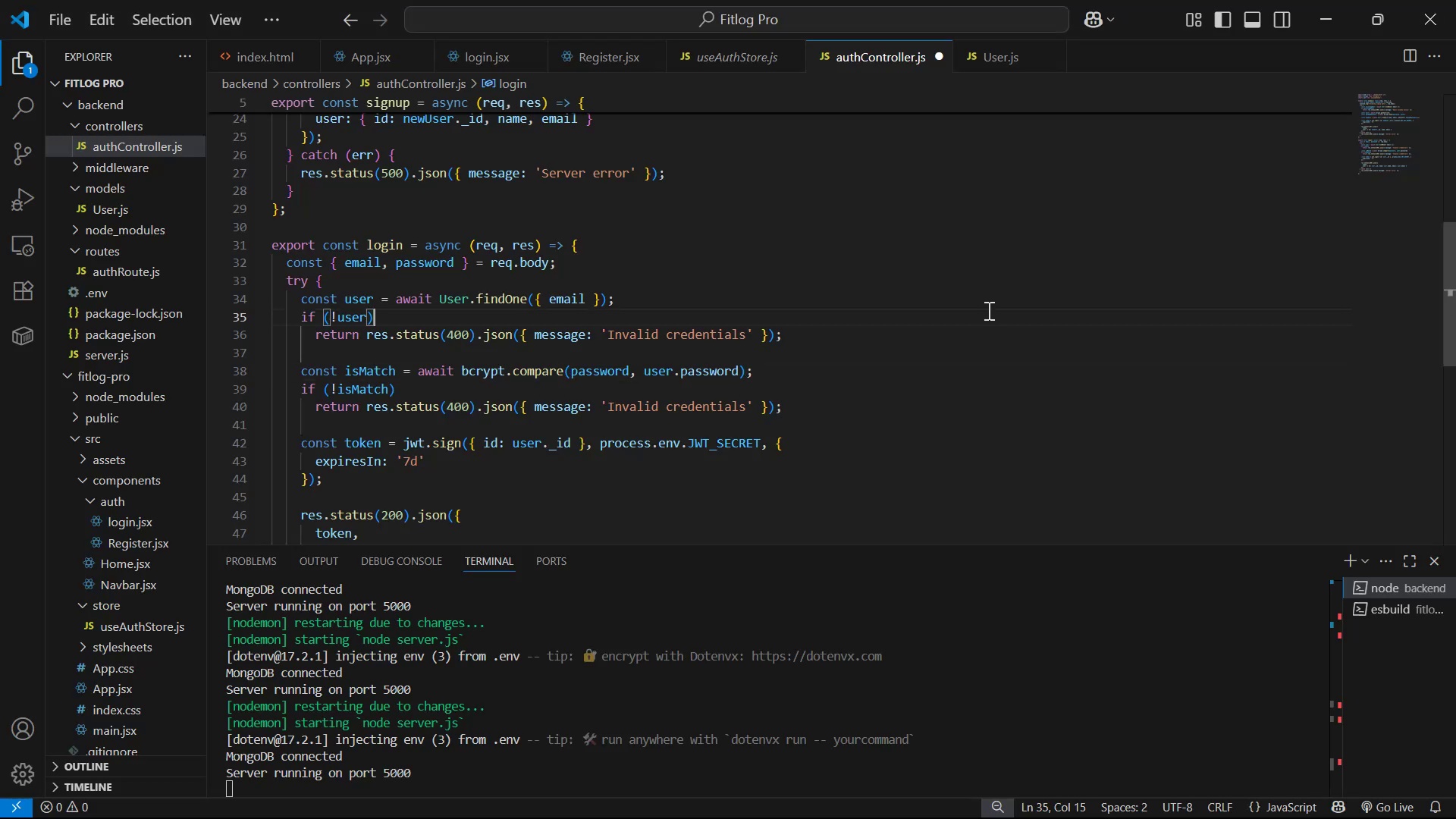 
key(Control+S)
 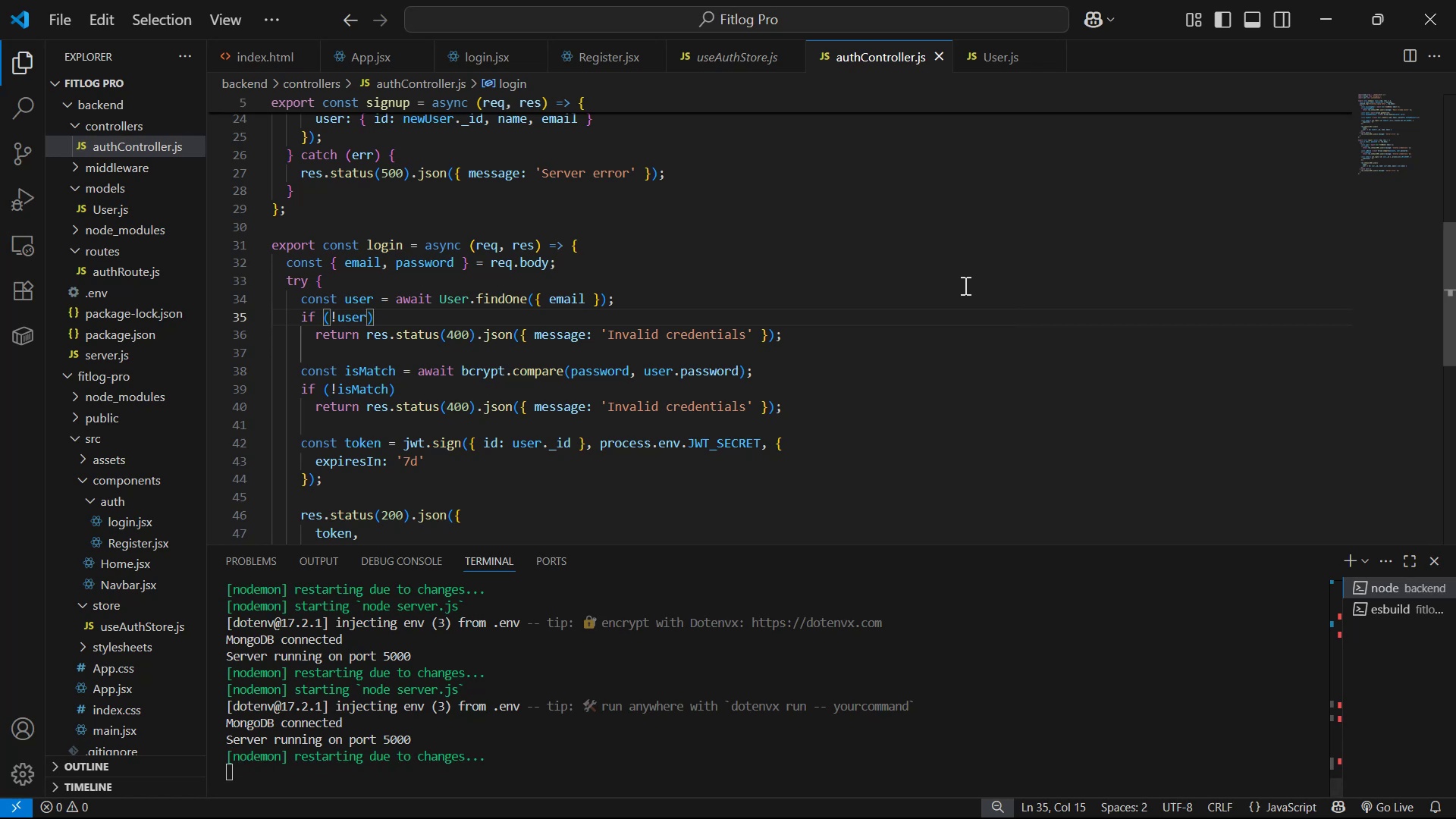 
key(Control+S)
 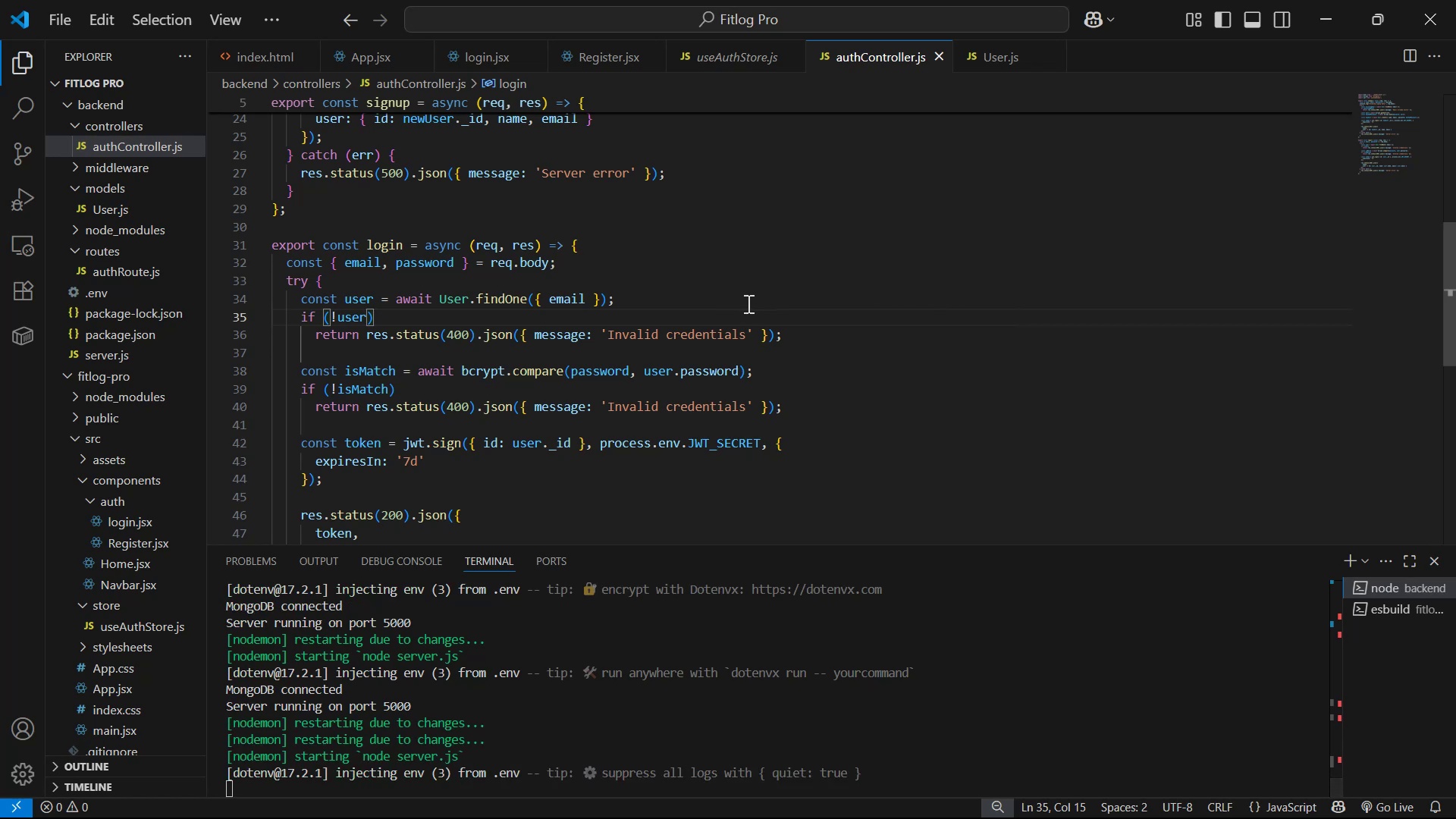 
key(Alt+AltLeft)
 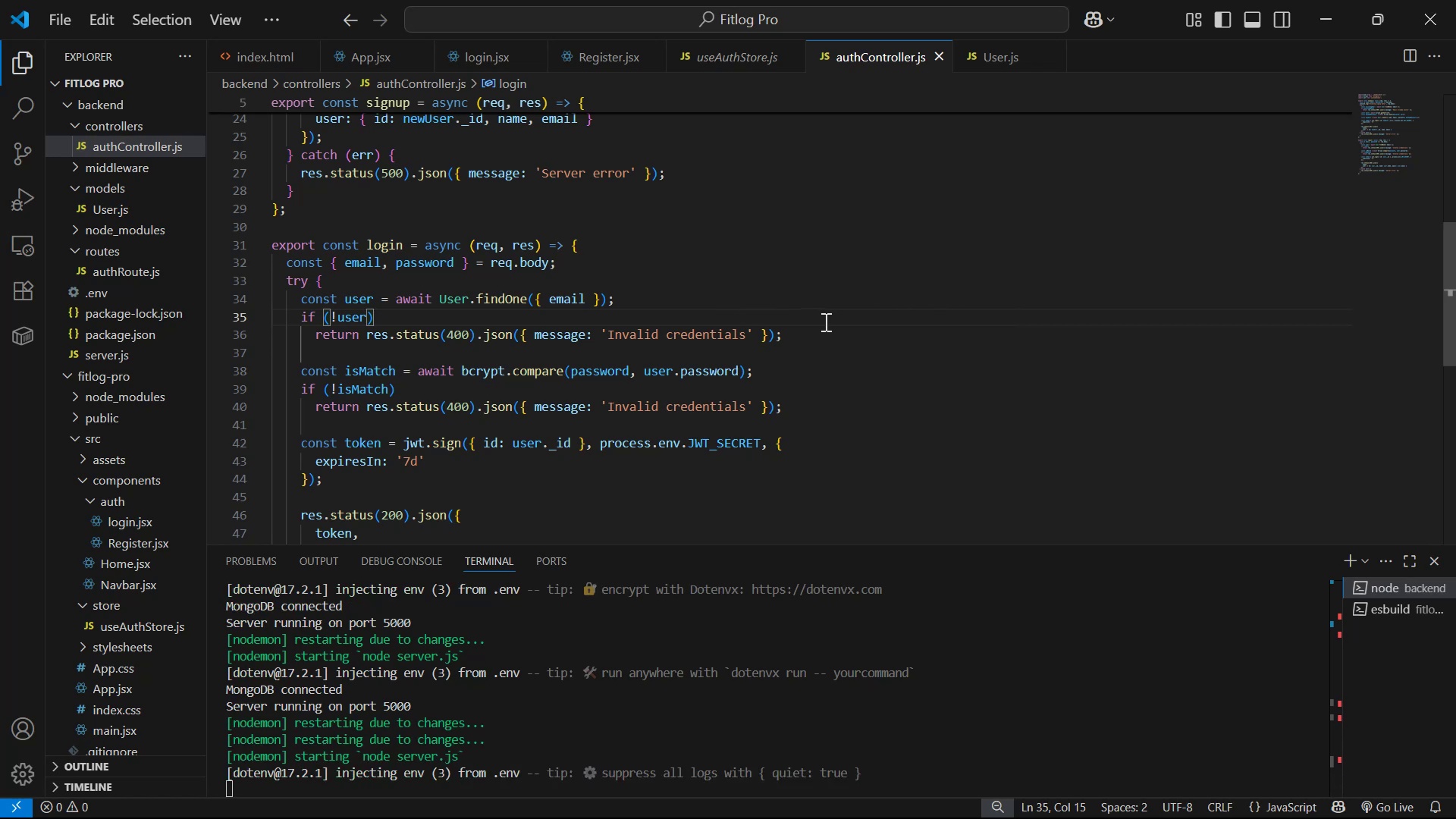 
key(Alt+Tab)
 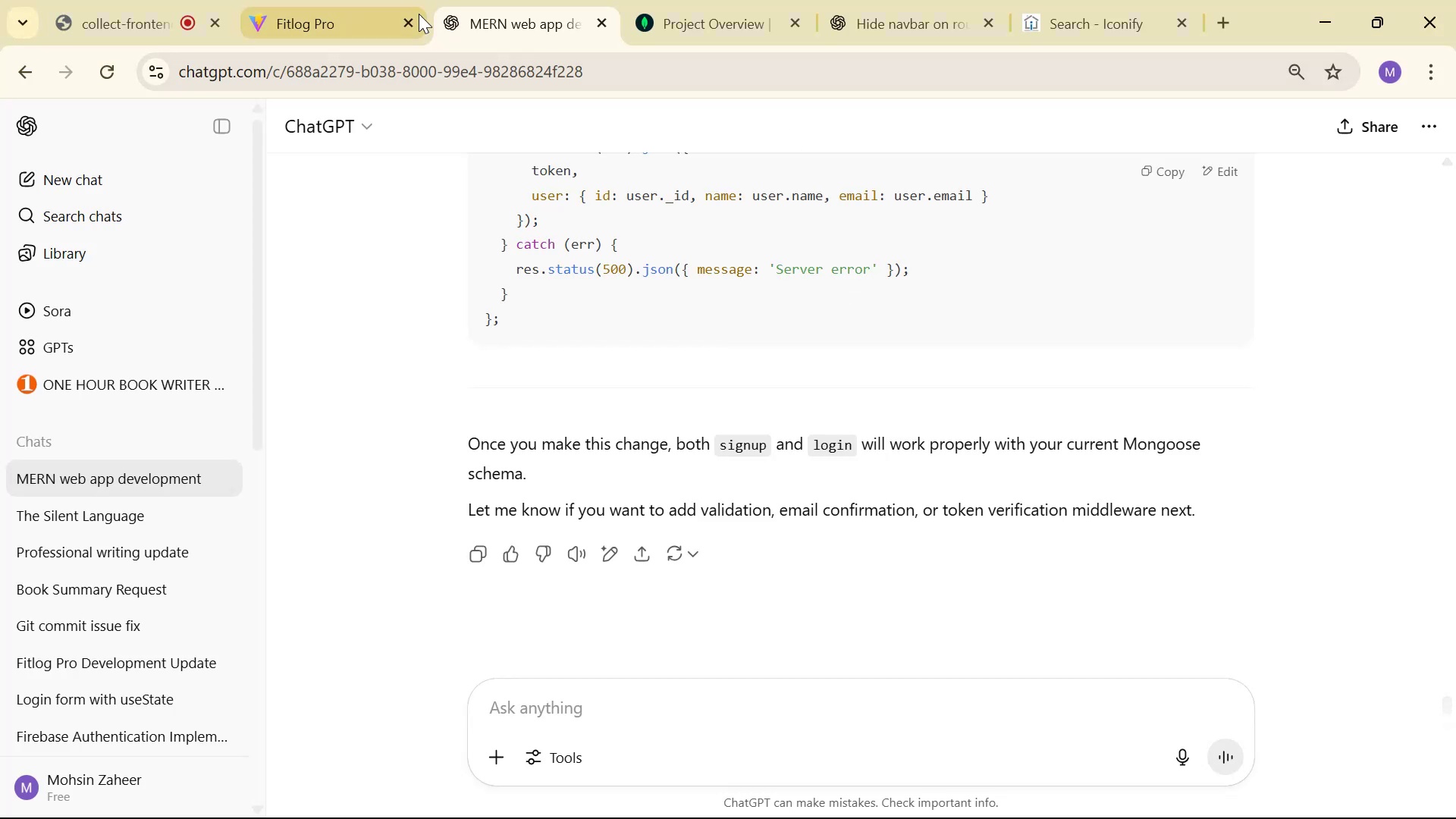 
left_click([322, 27])
 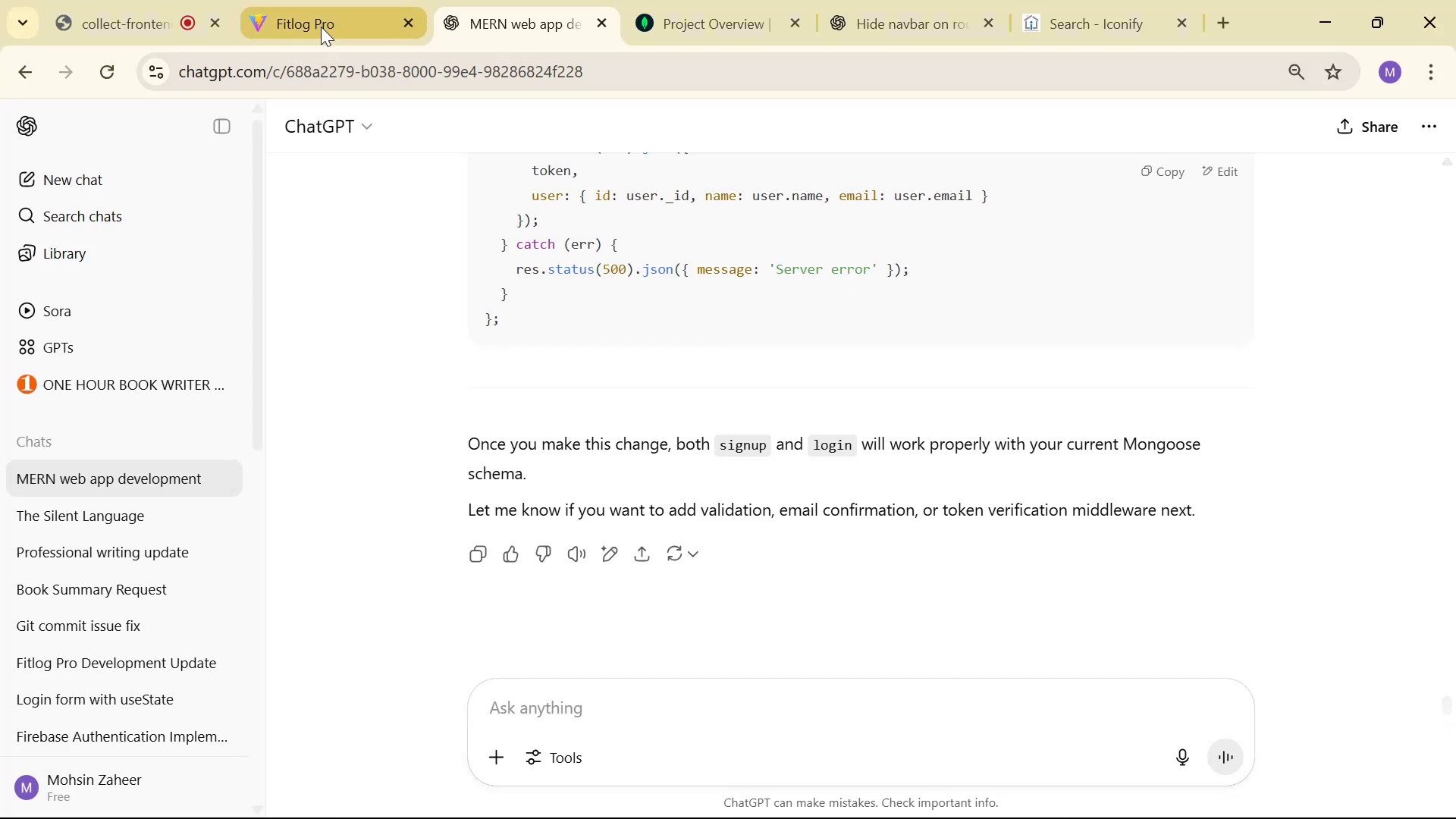 
key(Control+Shift+R)
 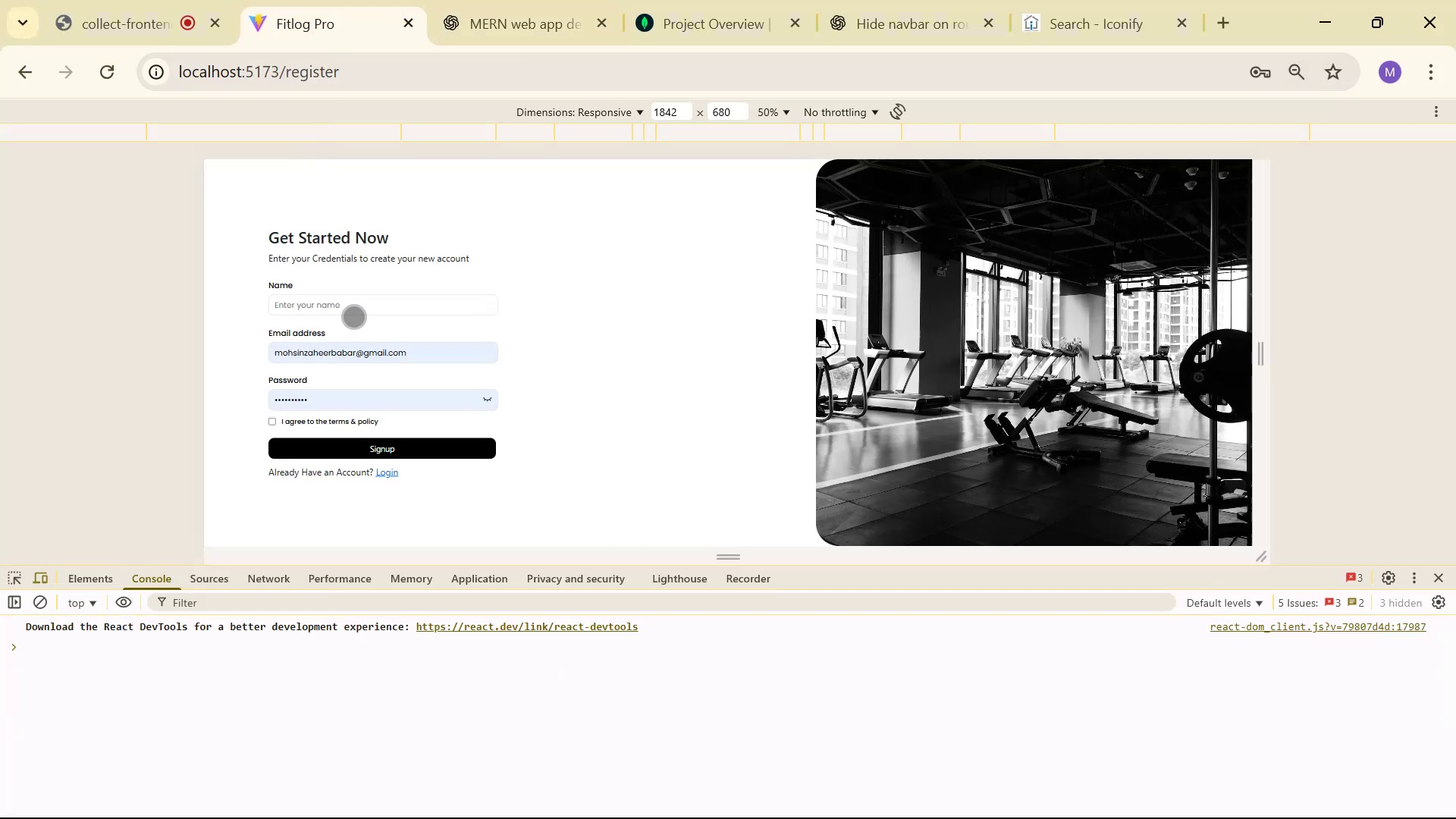 
type(Mohsin Zaheer)
 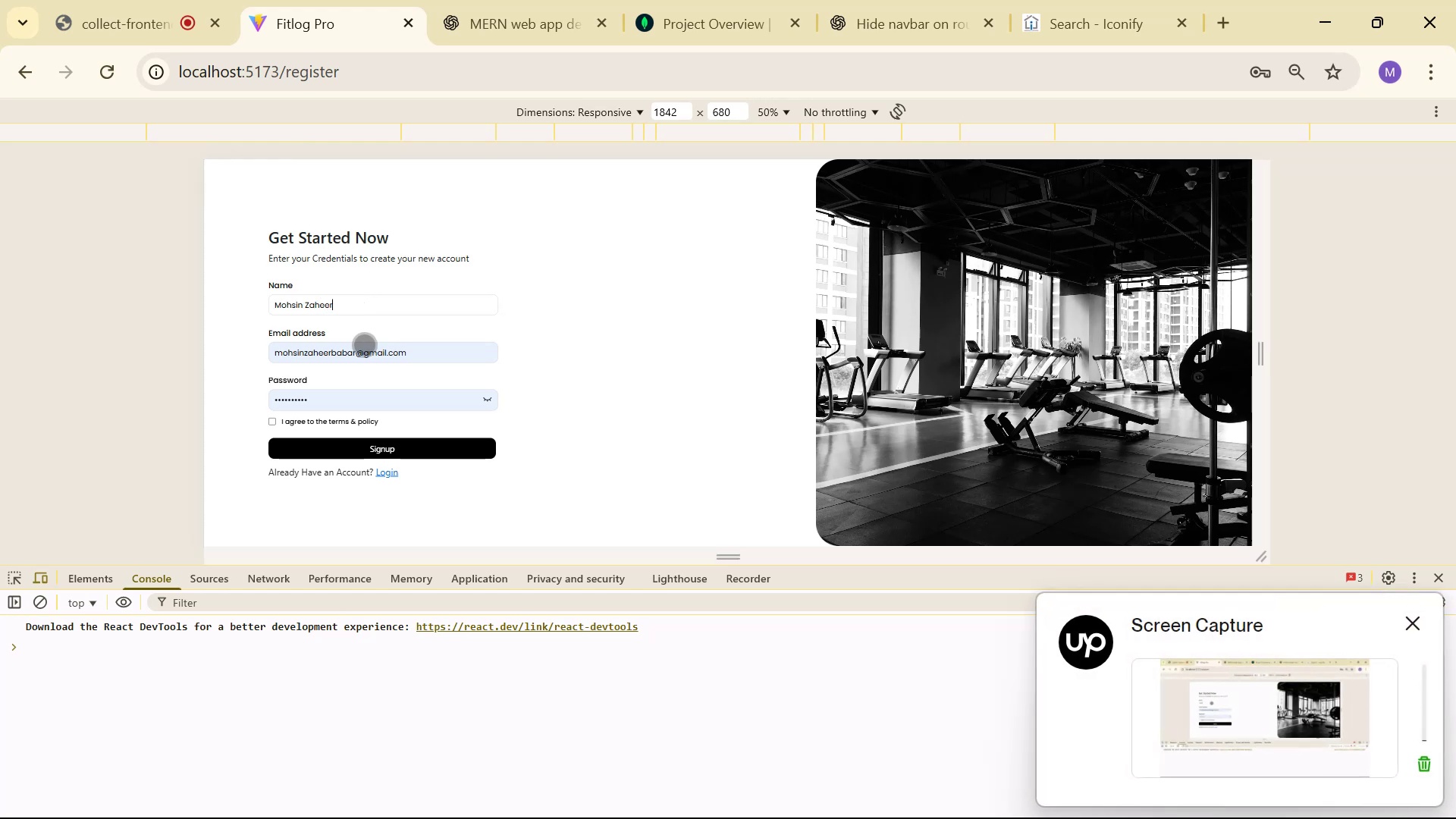 
left_click([493, 396])
 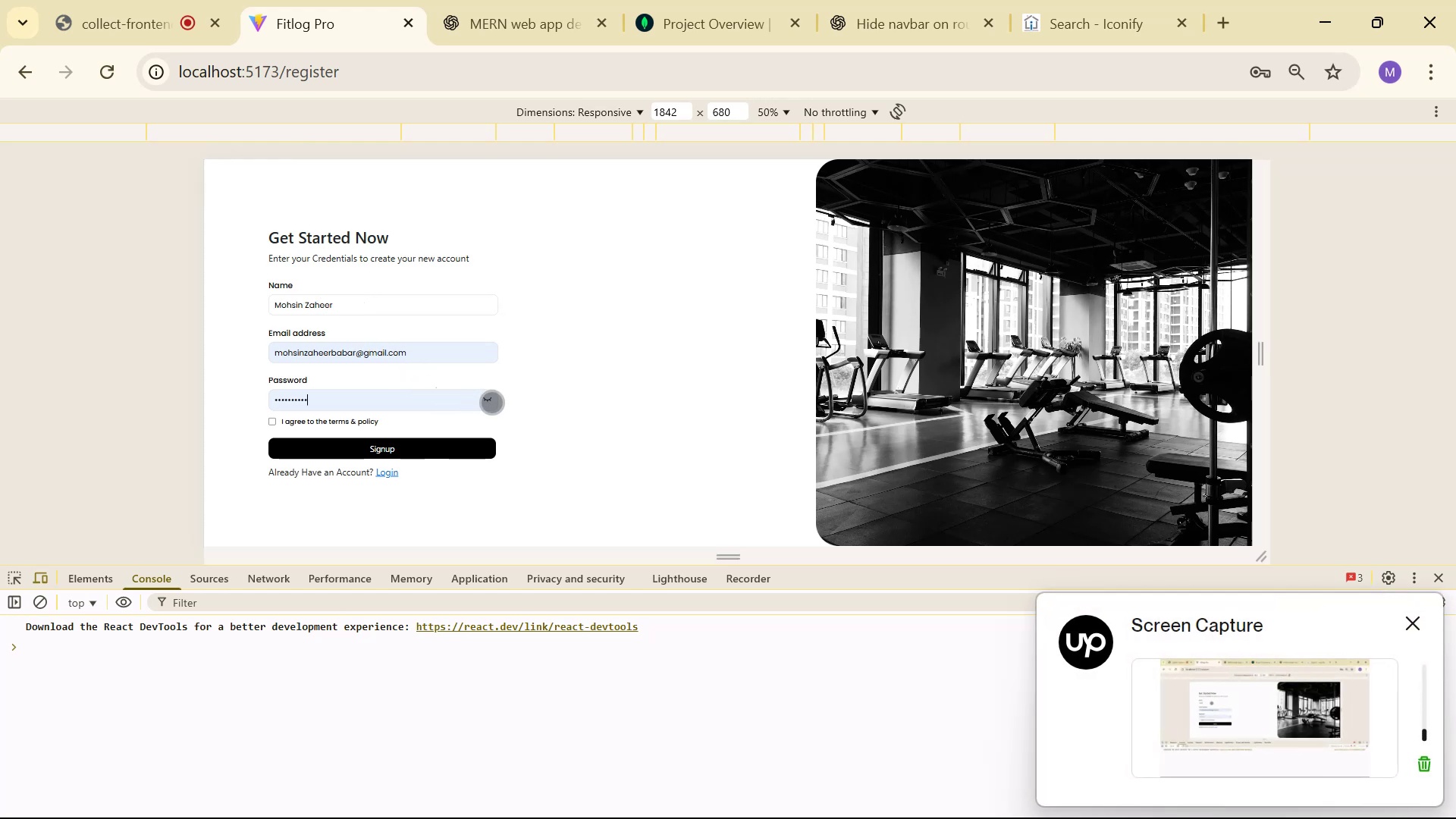 
left_click([492, 403])
 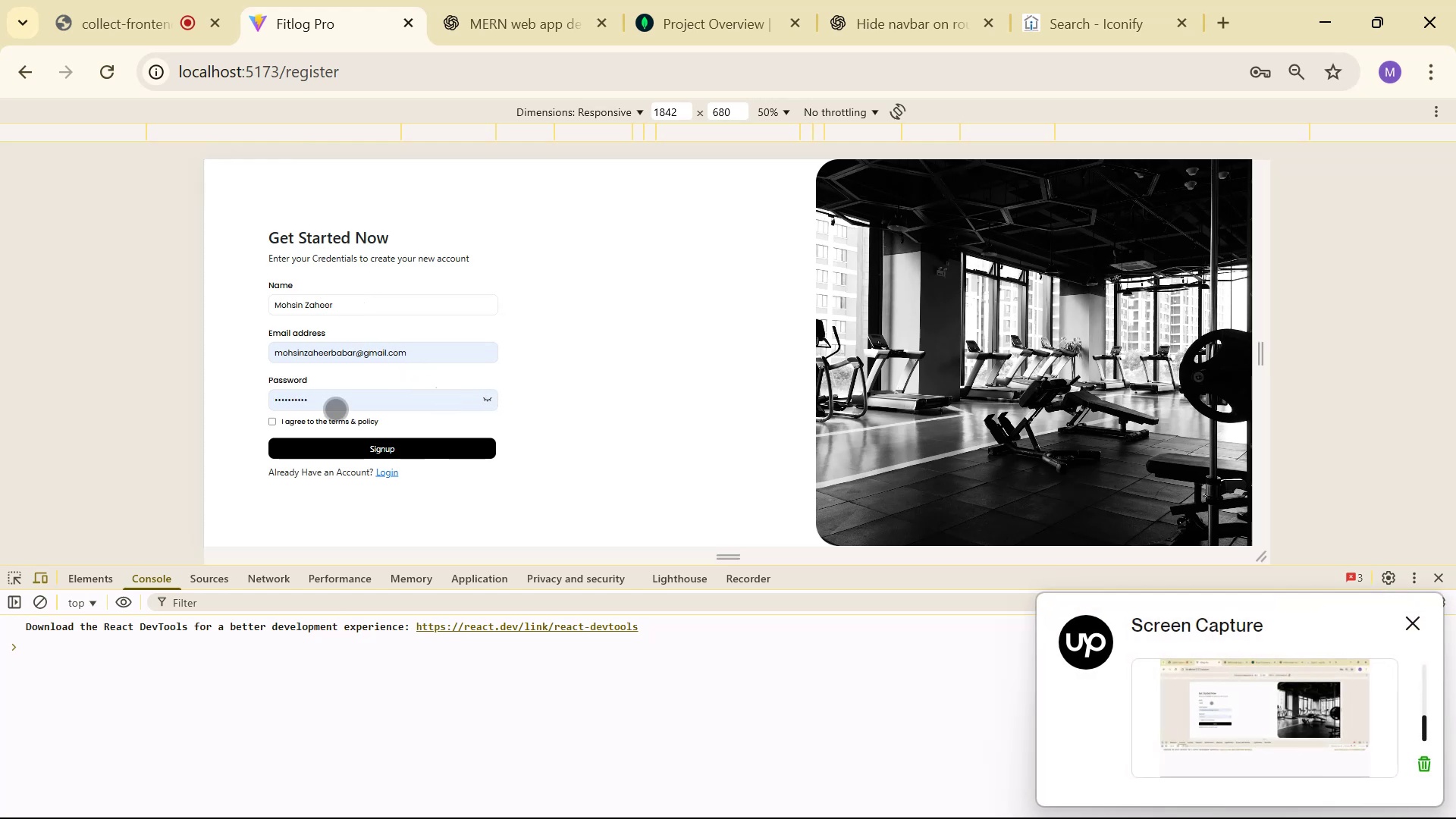 
left_click([353, 422])
 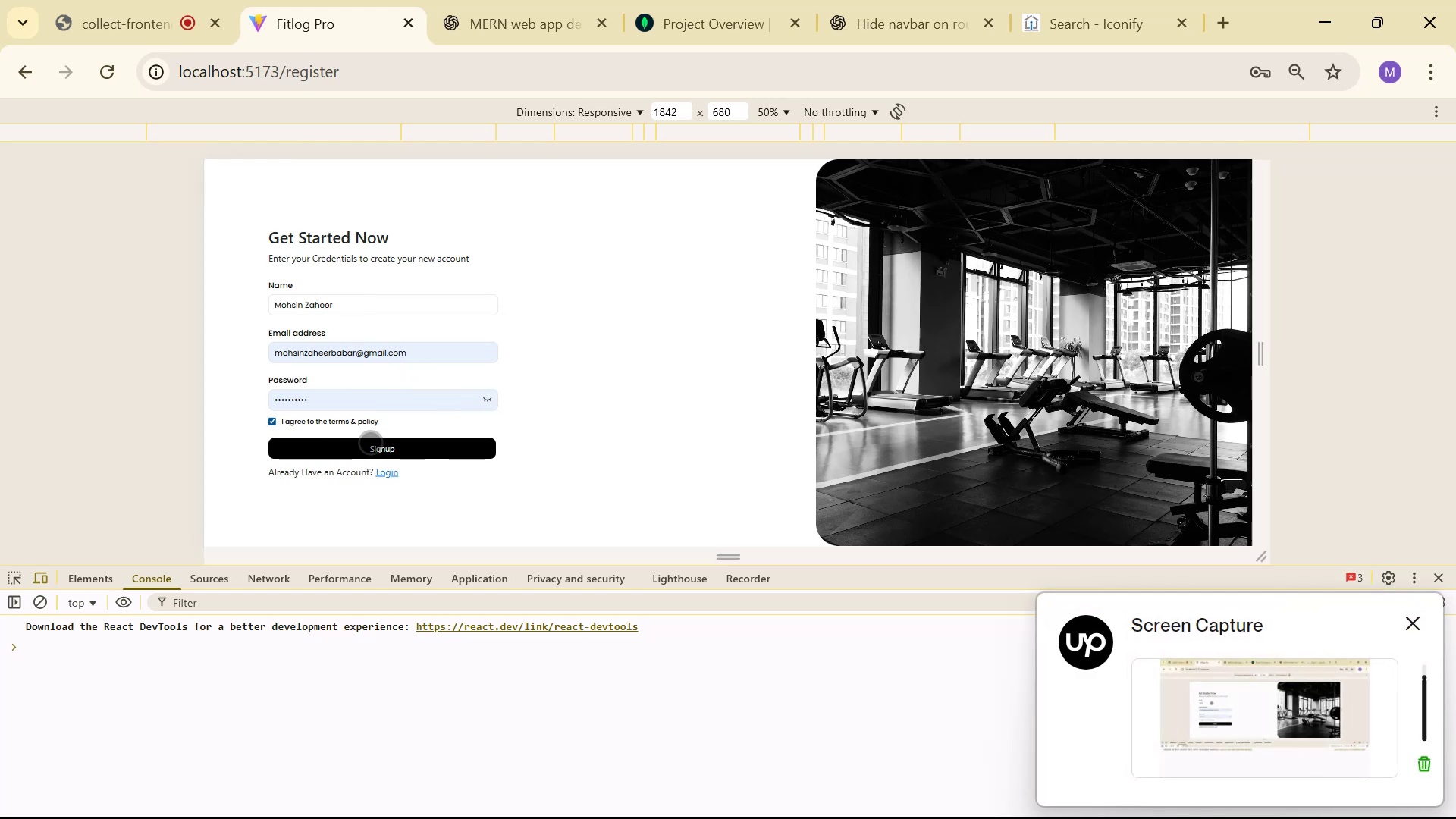 
key(Alt+AltLeft)
 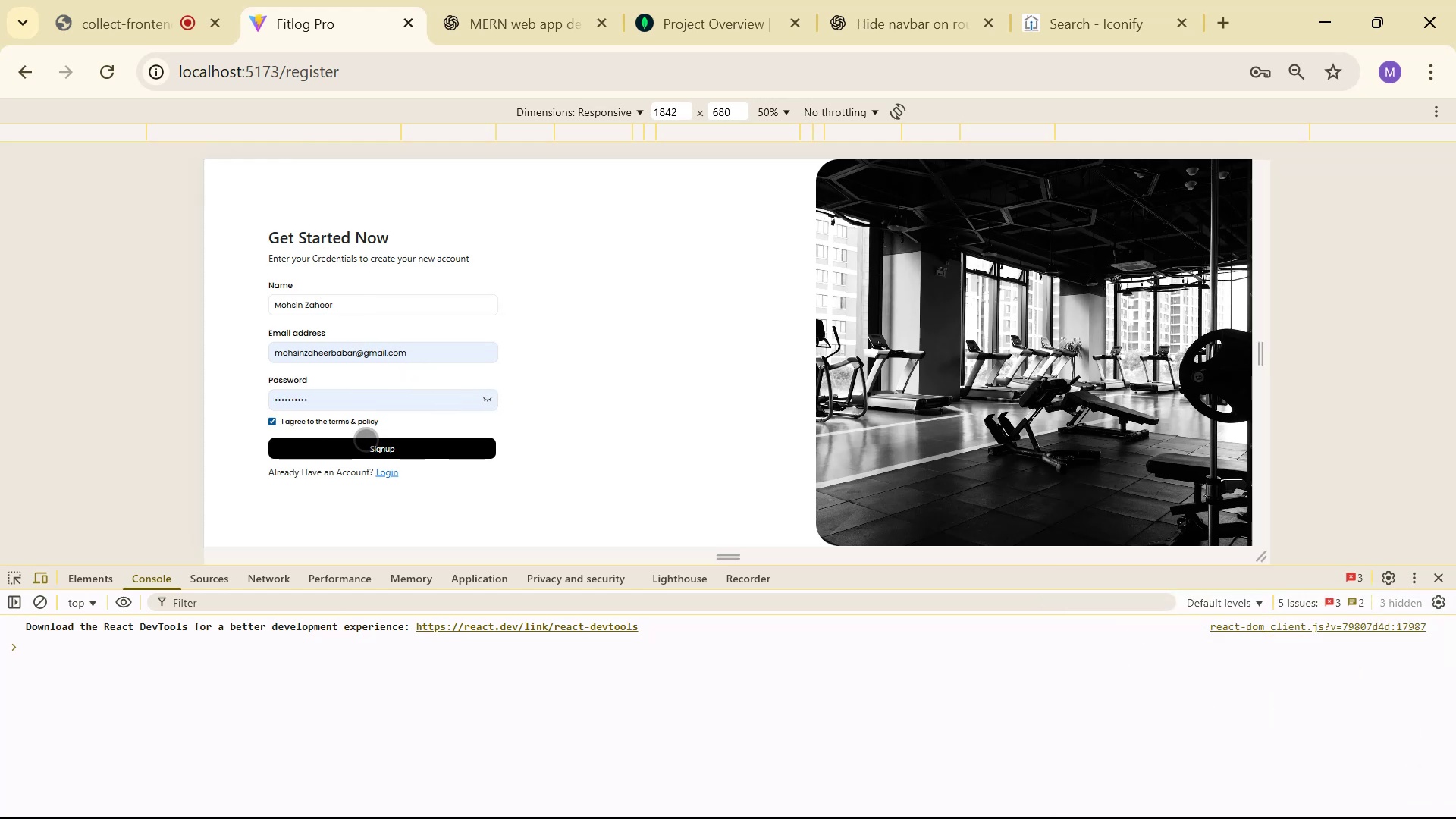 
key(Alt+Tab)
 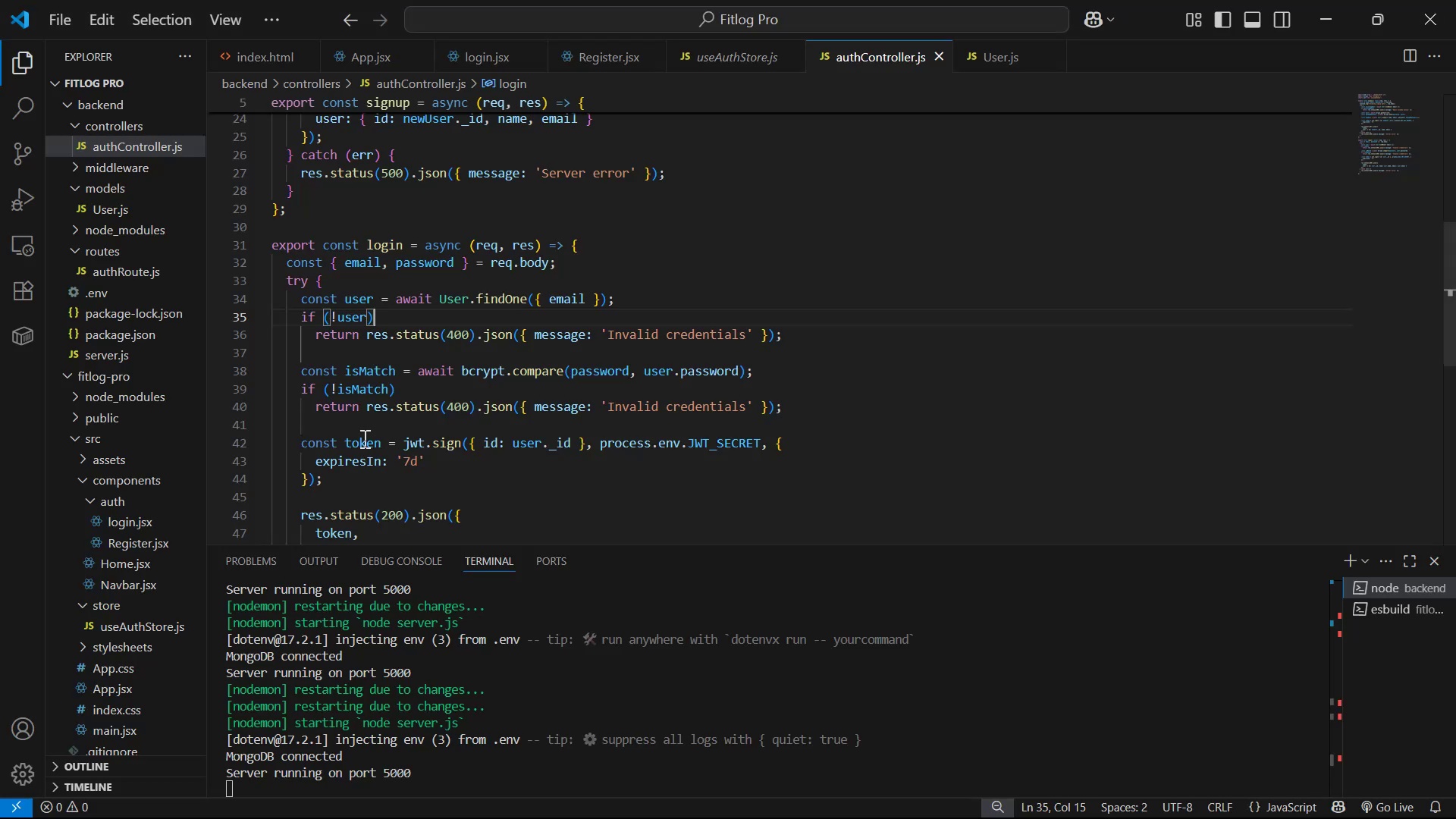 
key(Alt+AltLeft)
 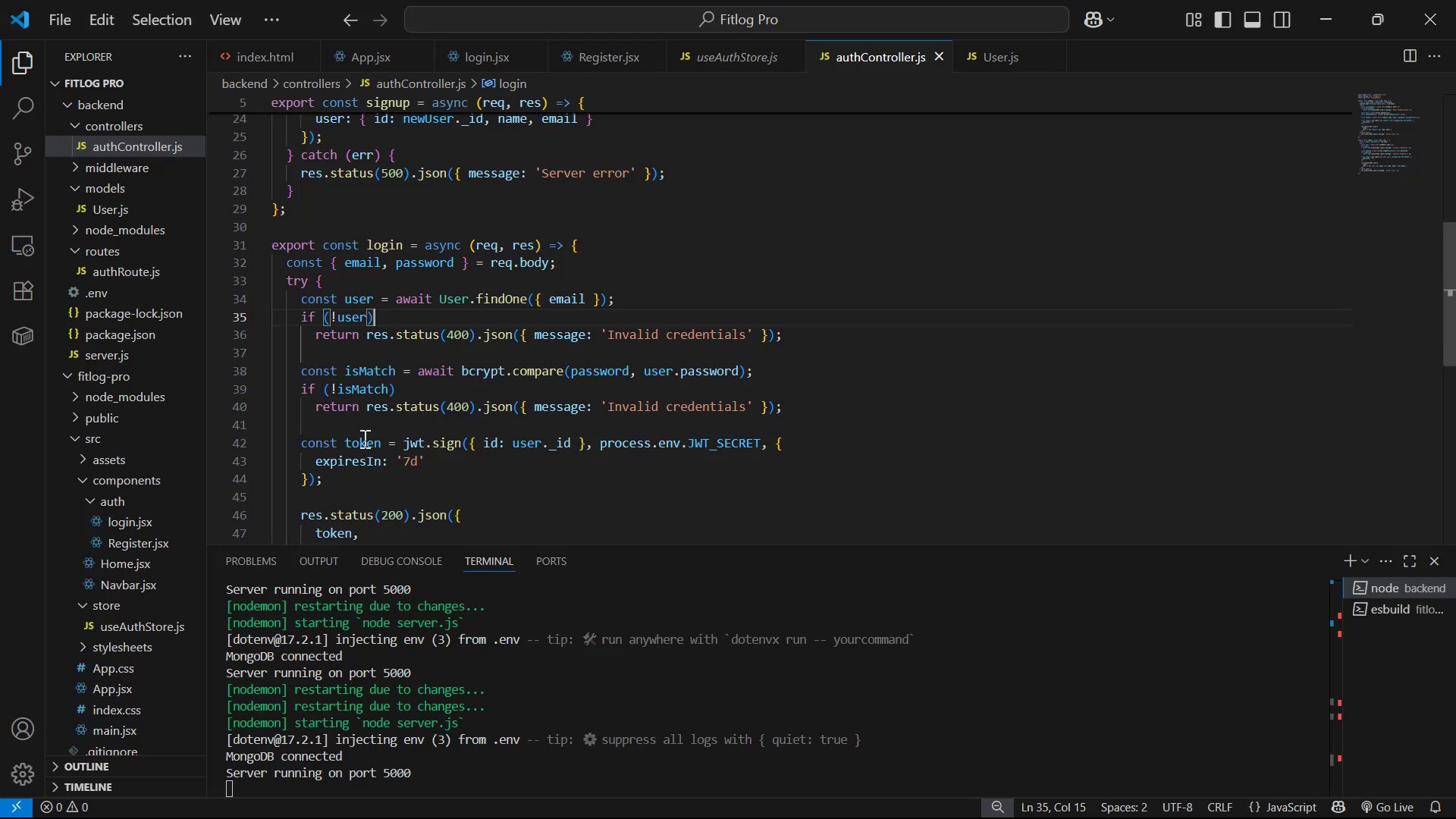 
key(Alt+Tab)
 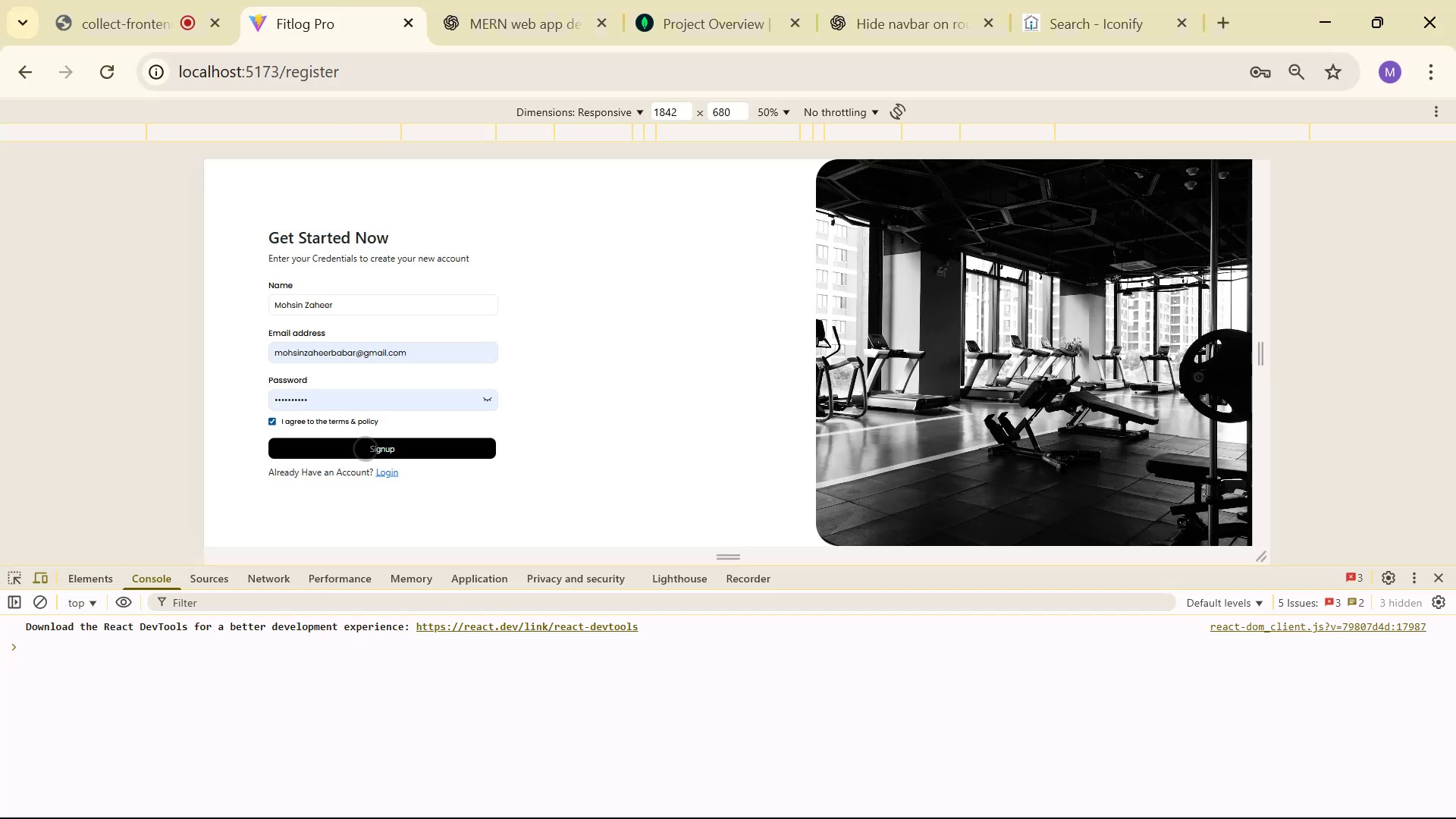 
left_click([372, 449])
 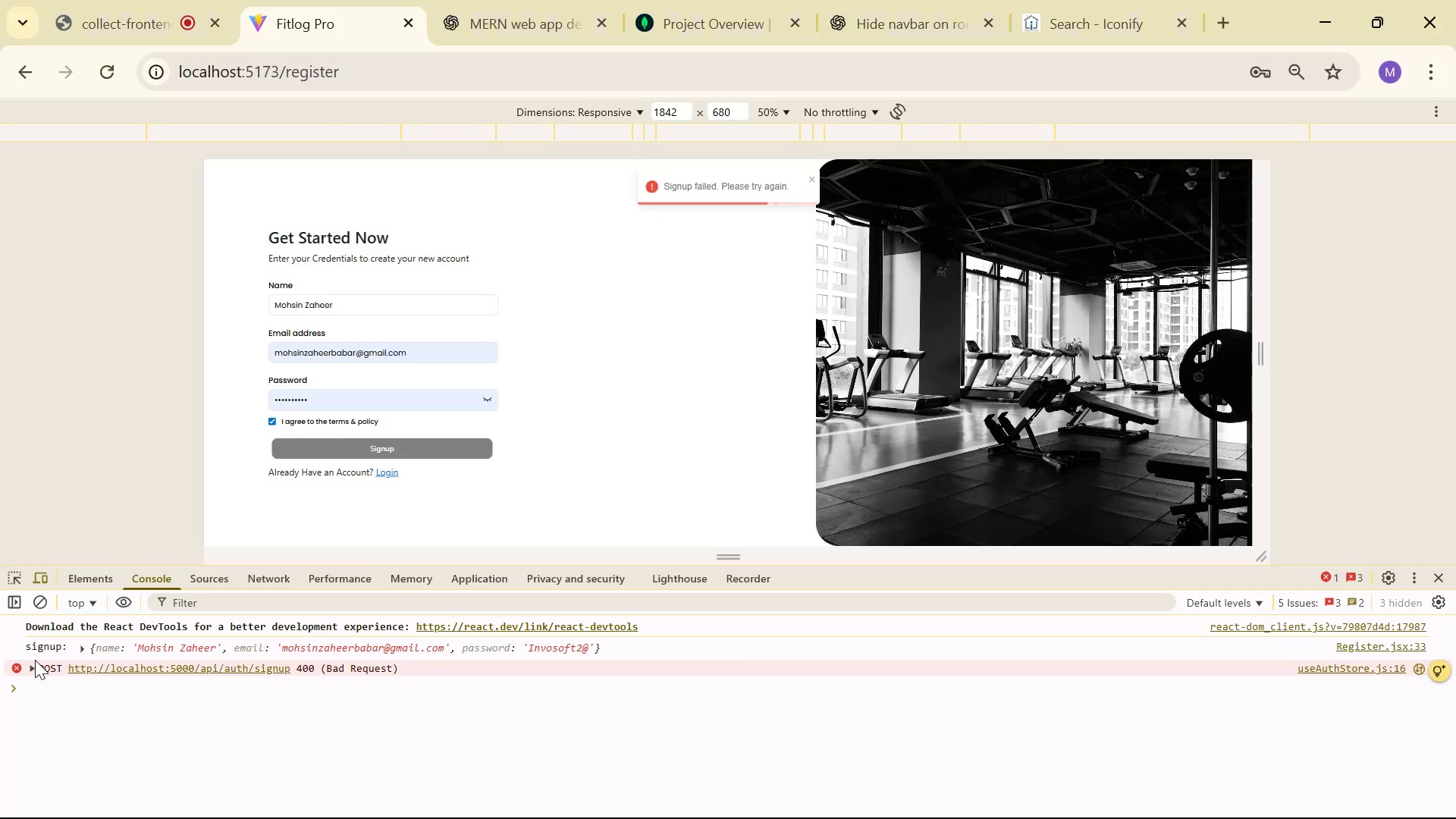 
left_click([30, 668])
 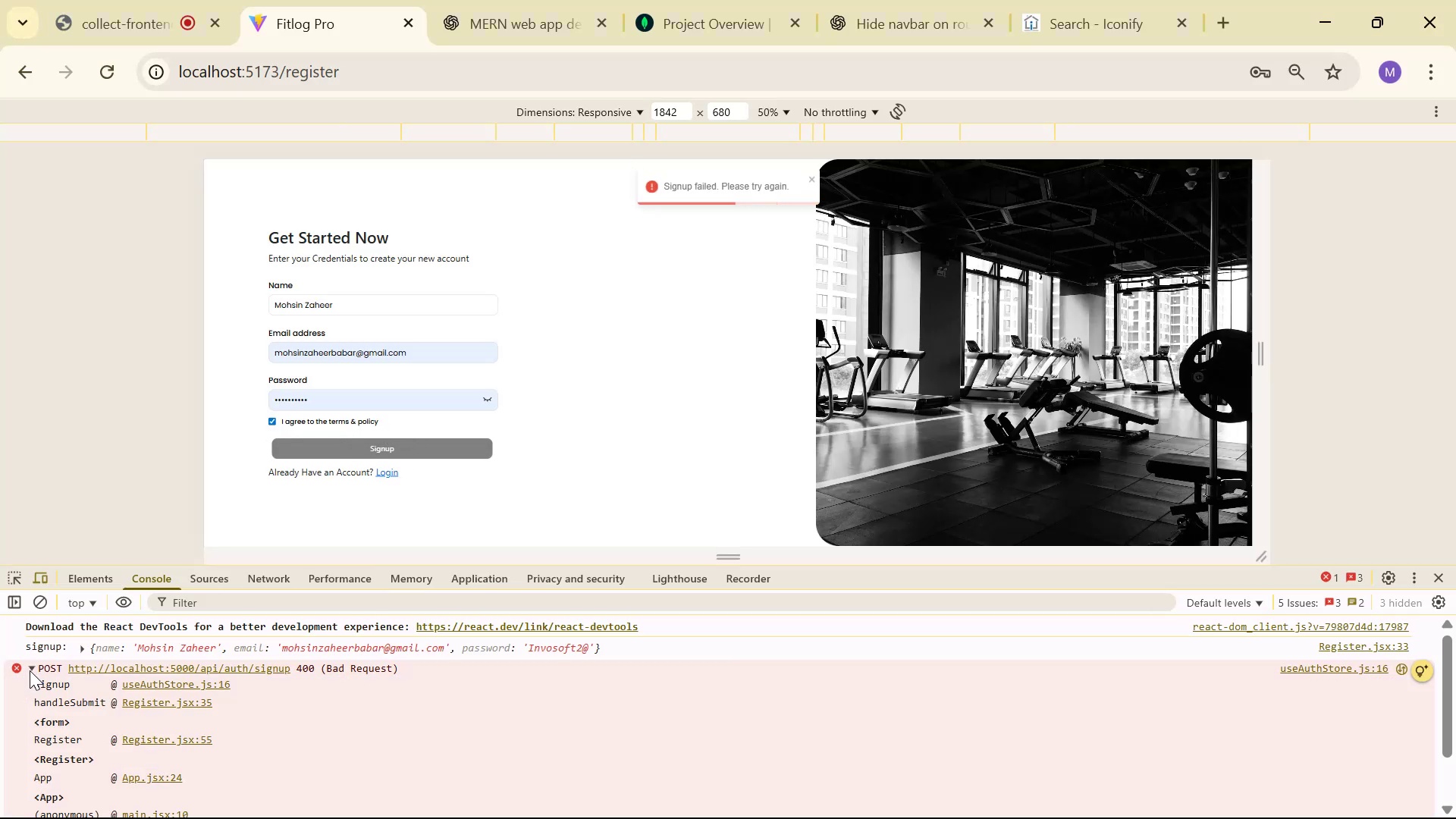 
scroll: coordinate [73, 684], scroll_direction: down, amount: 2.0
 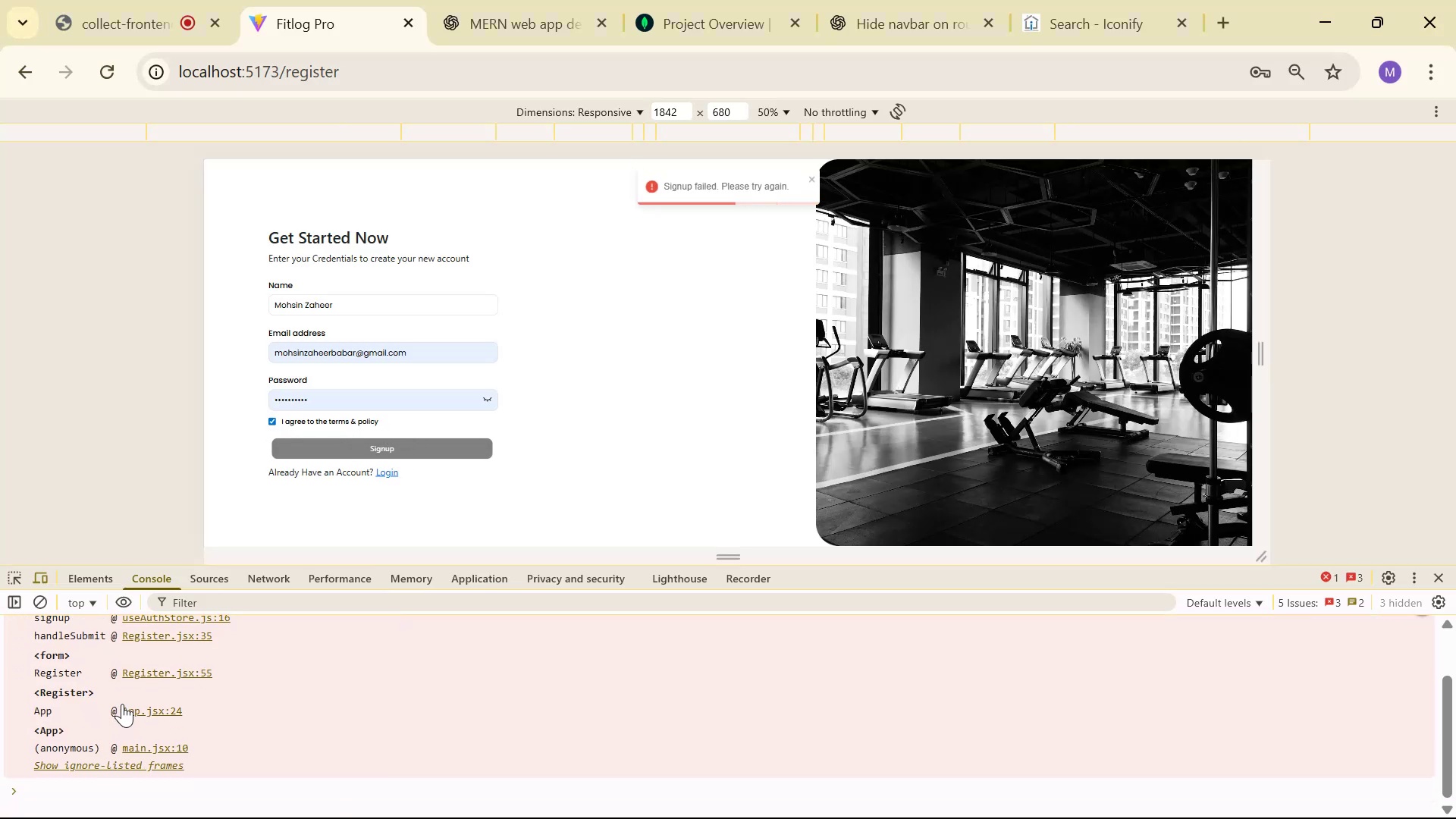 
scroll: coordinate [377, 670], scroll_direction: up, amount: 1.0
 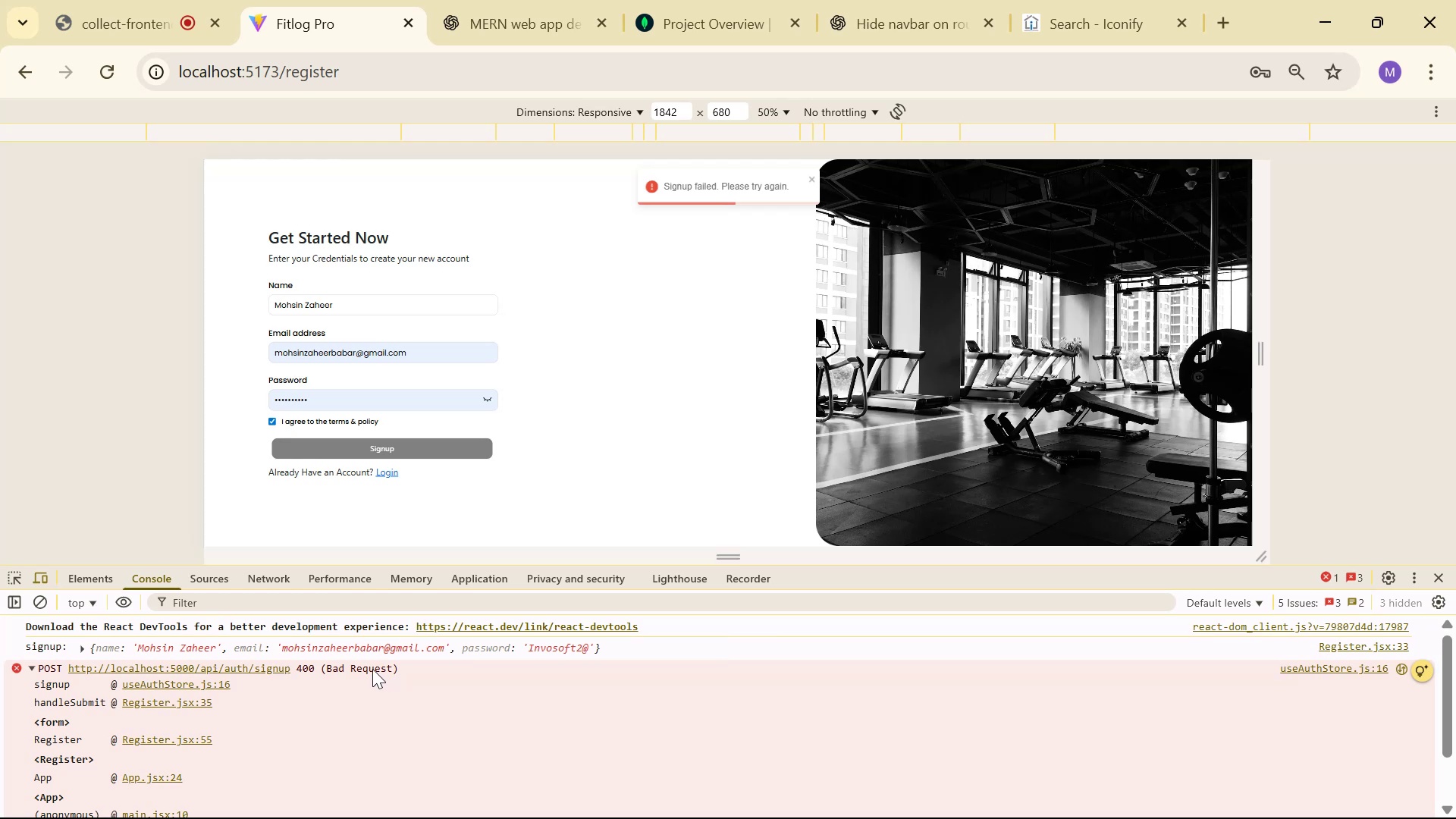 
key(Alt+AltLeft)
 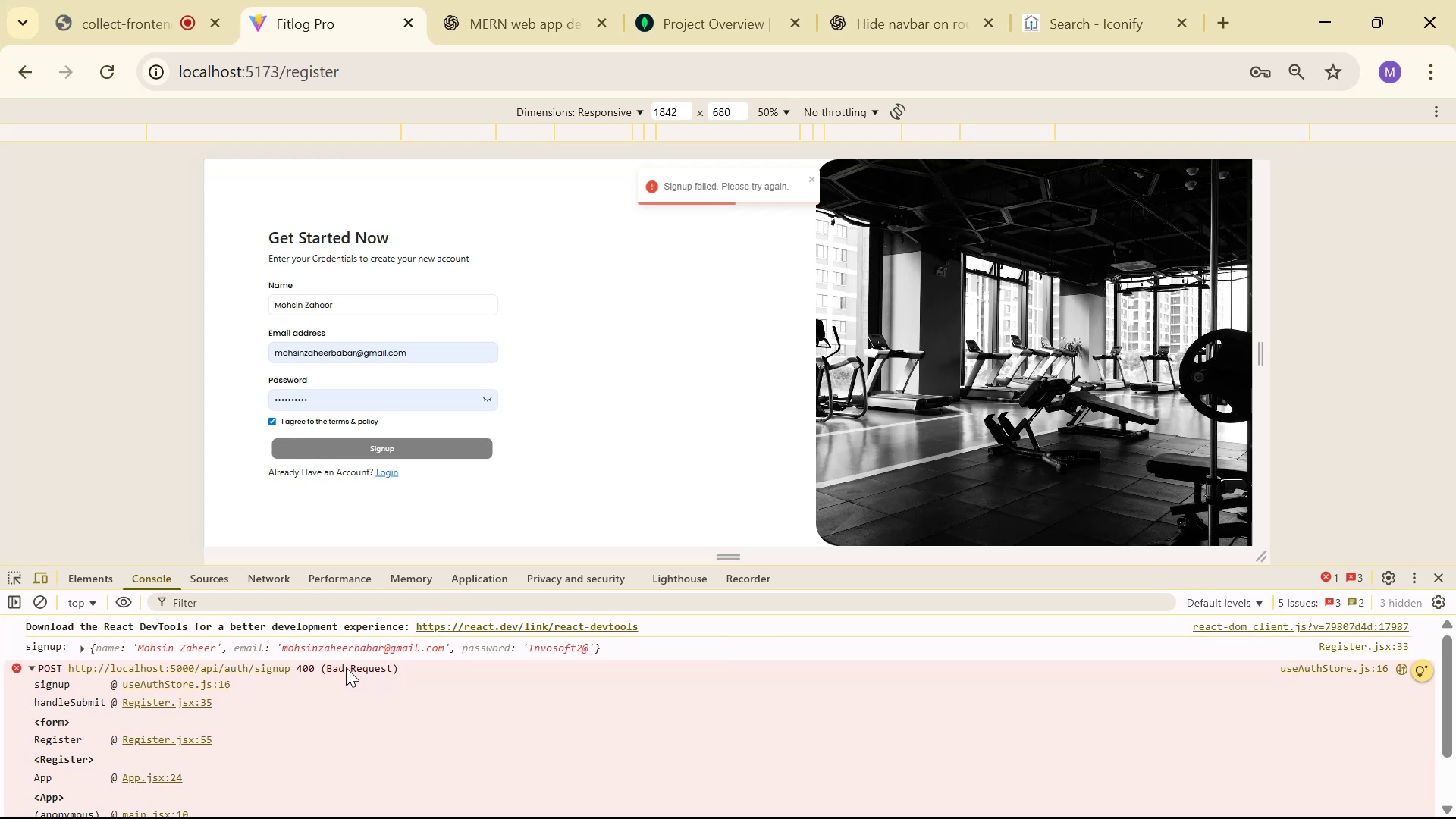 
key(Alt+Tab)
 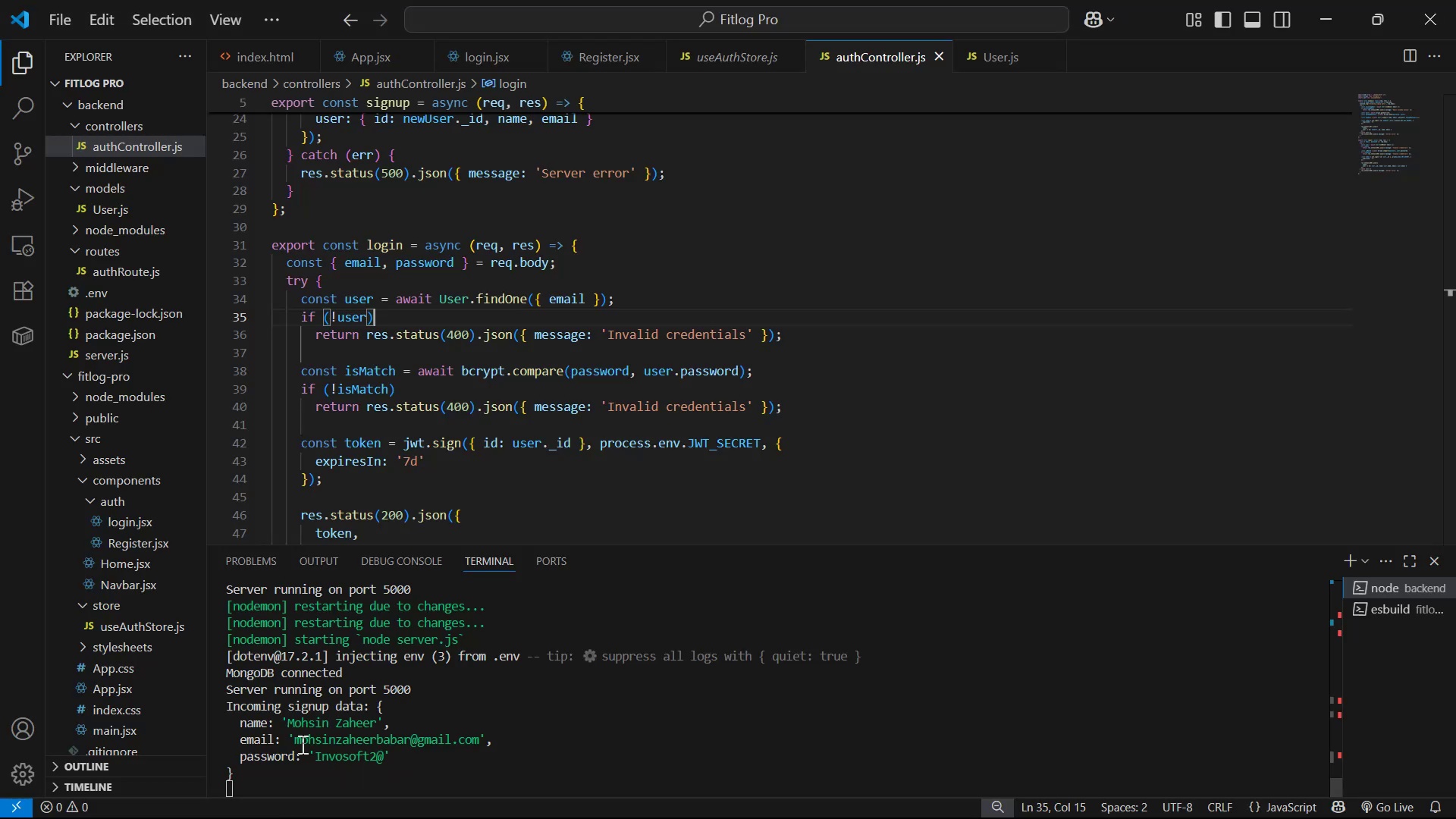 
wait(6.21)
 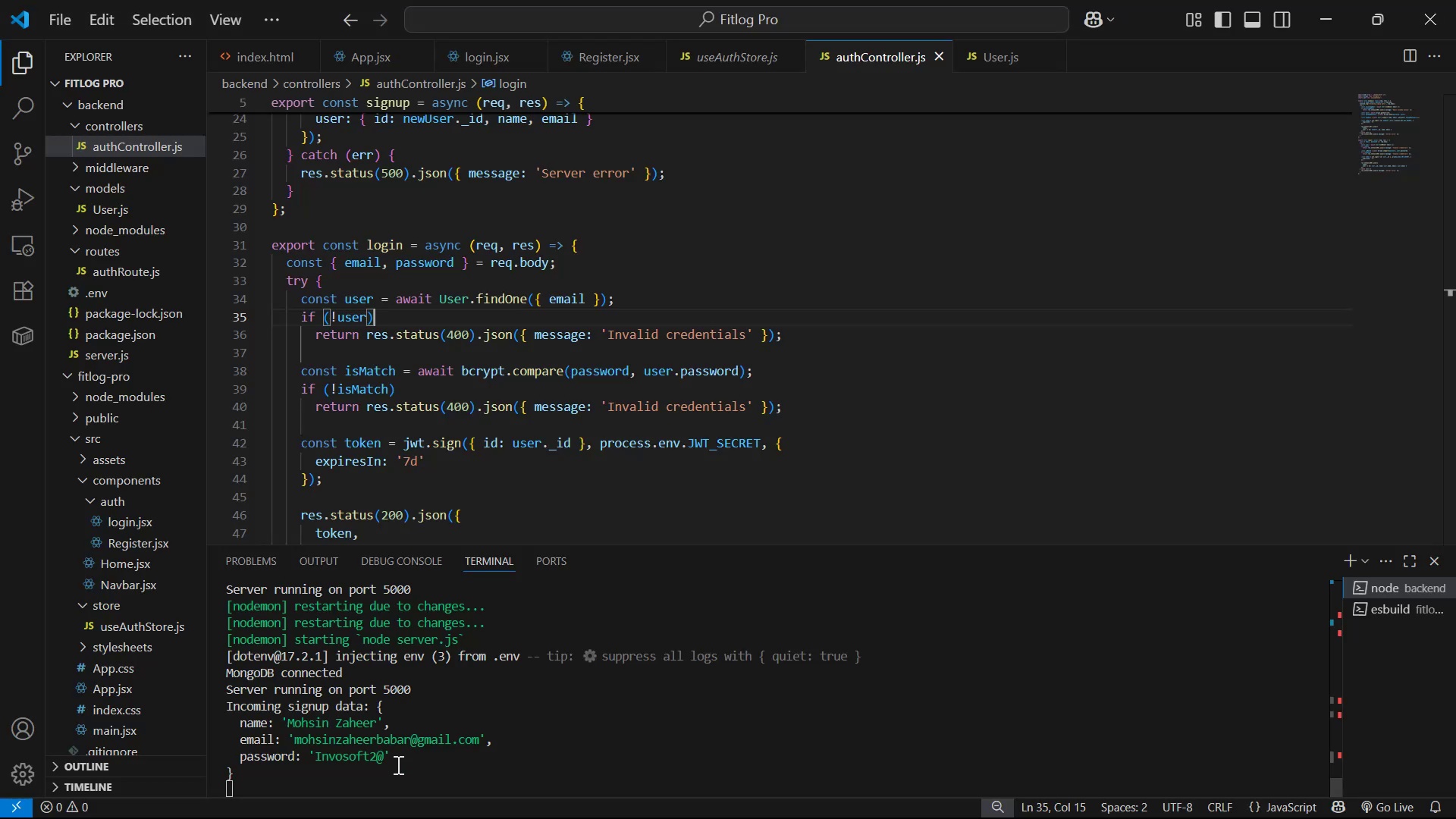 
double_click([139, 206])
 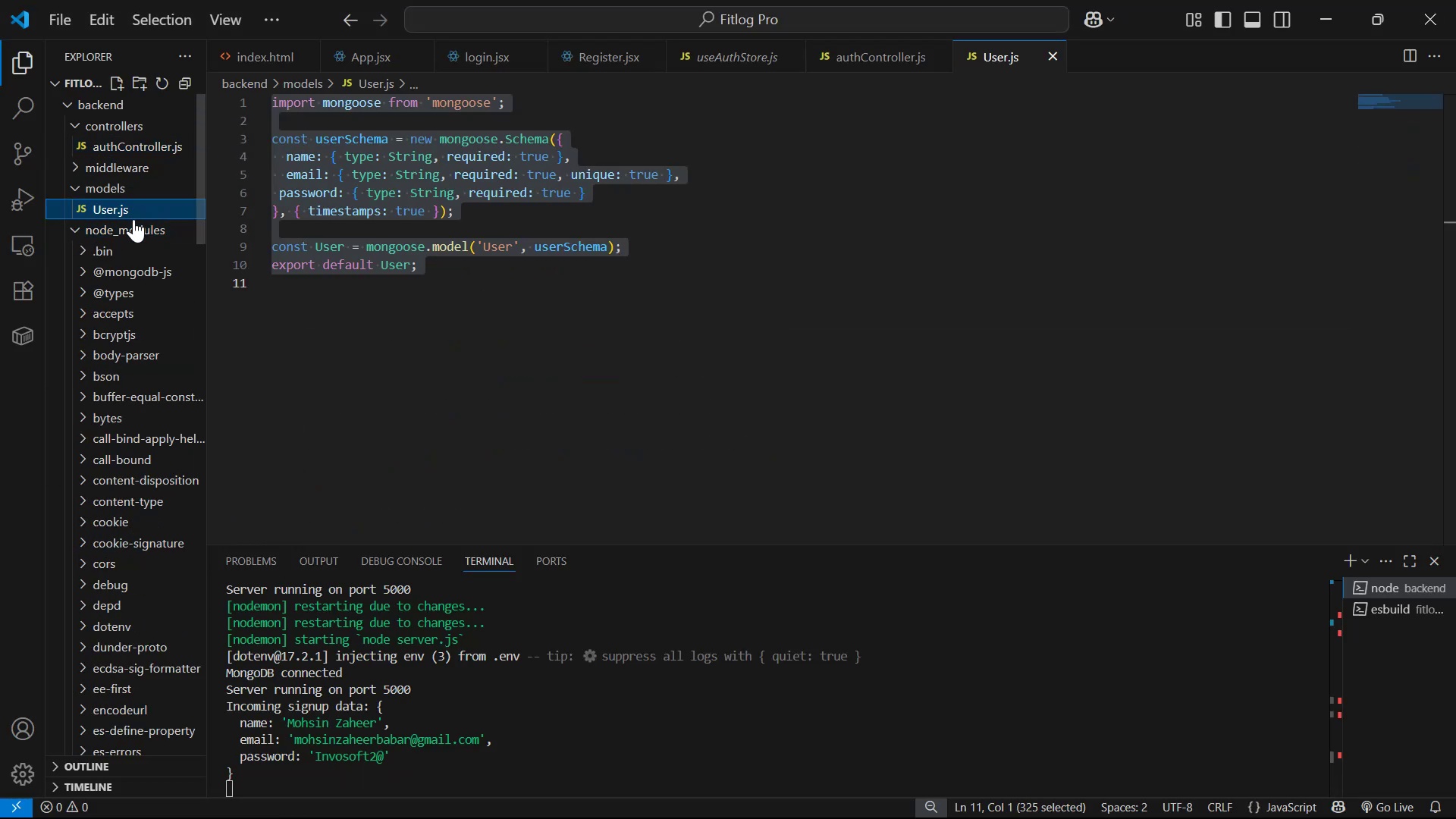 
left_click([133, 224])
 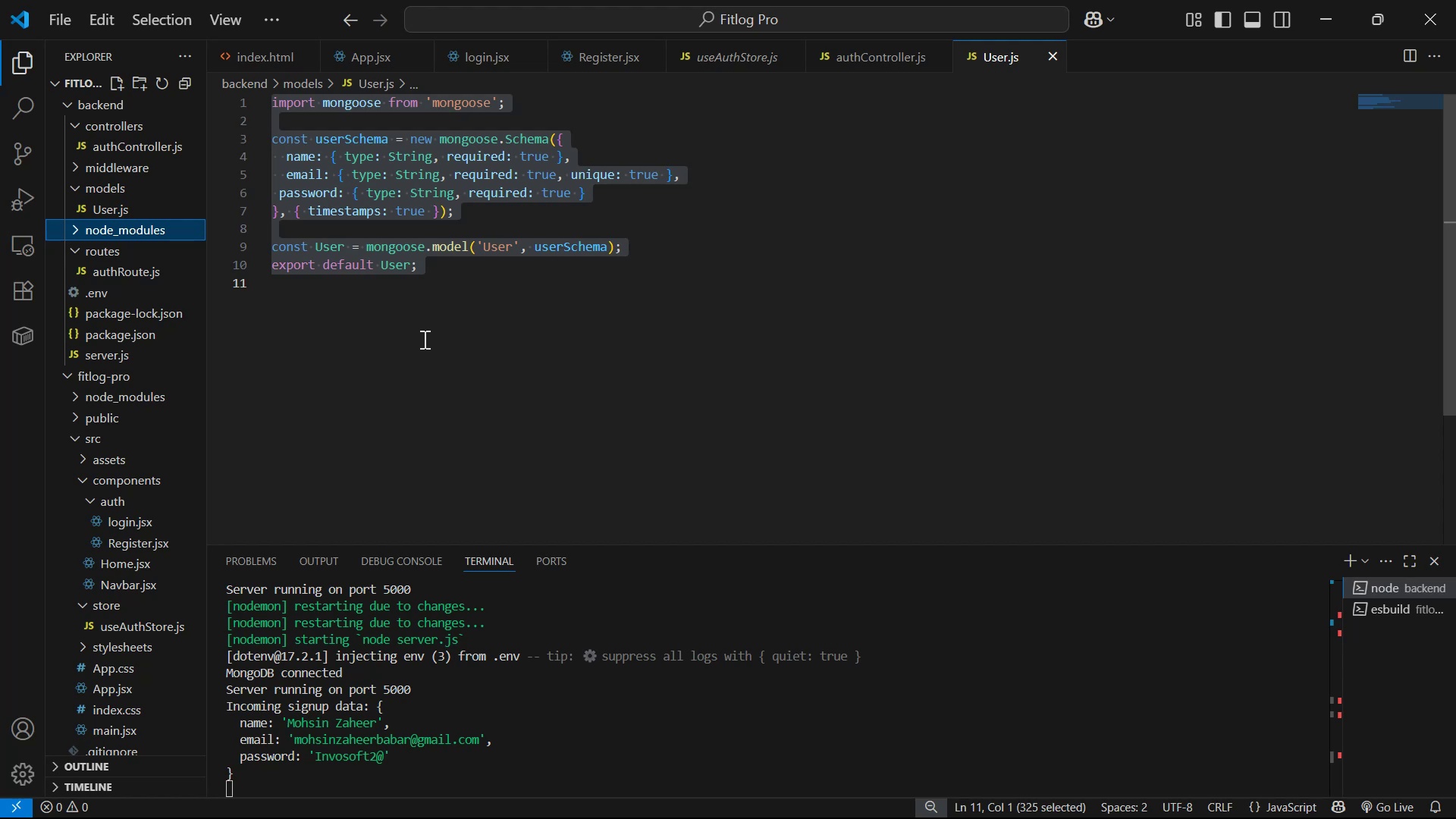 
wait(16.7)
 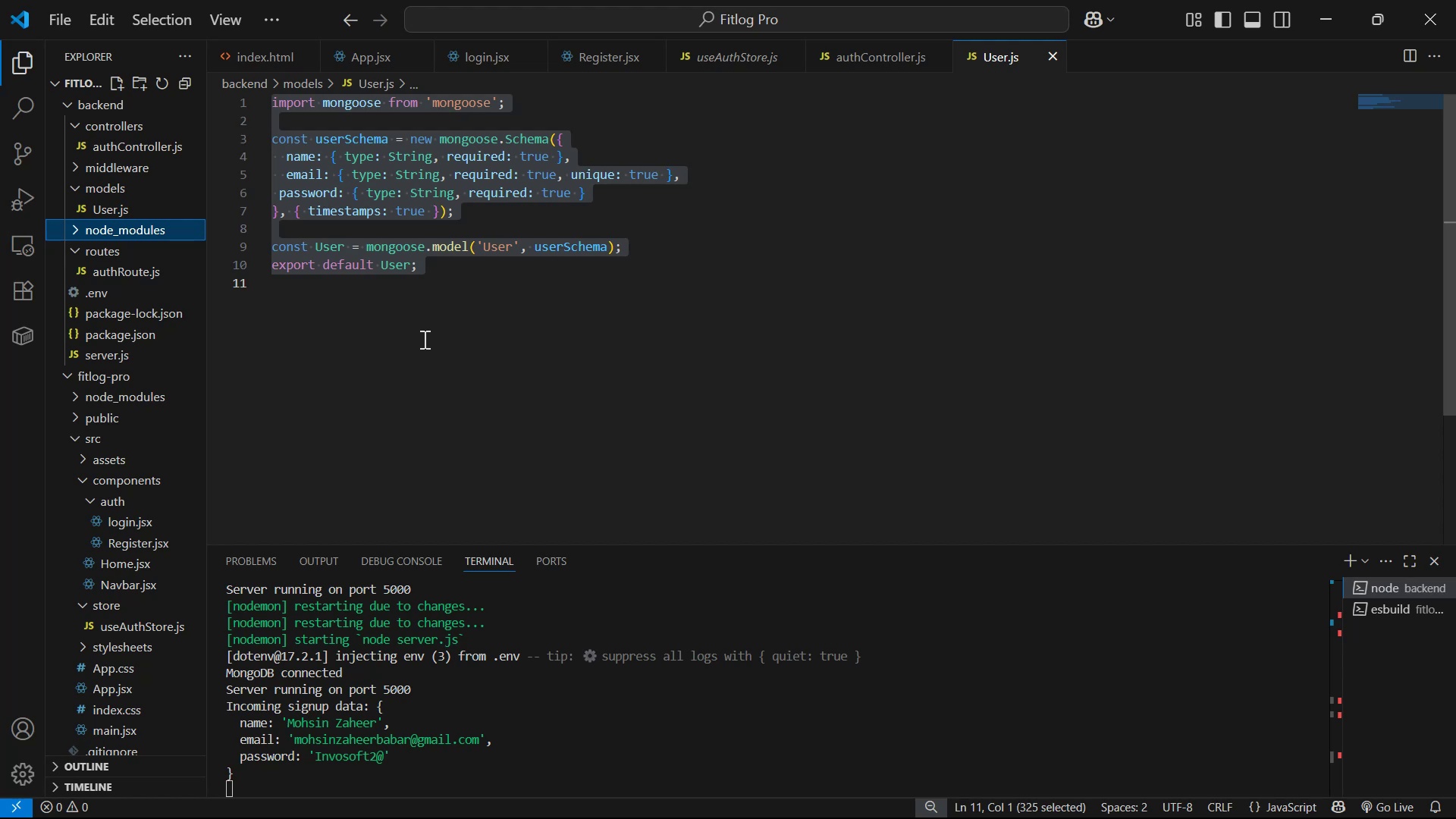 
left_click([141, 146])
 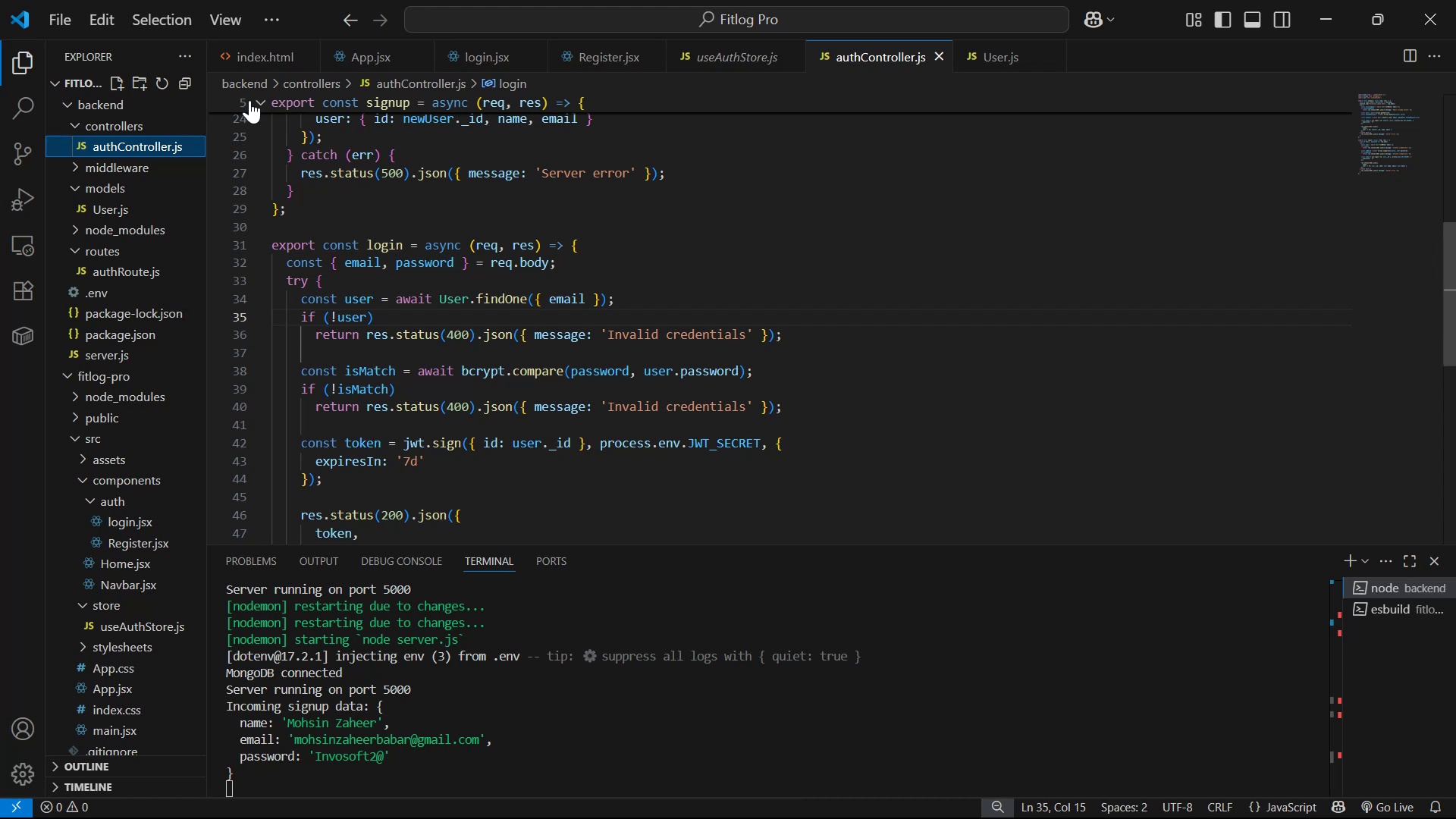 
wait(19.38)
 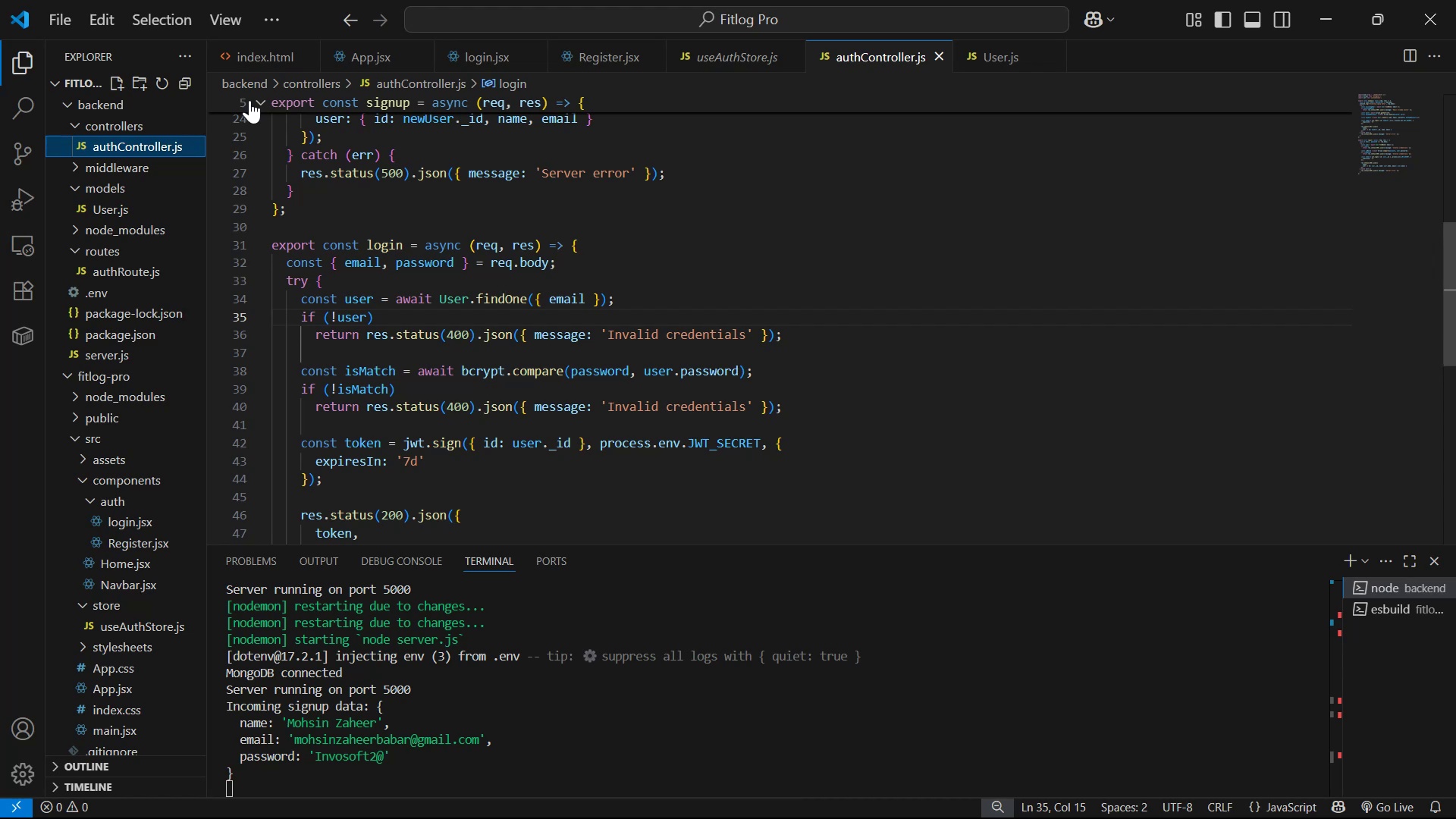 
scroll: coordinate [479, 649], scroll_direction: down, amount: 2.0
 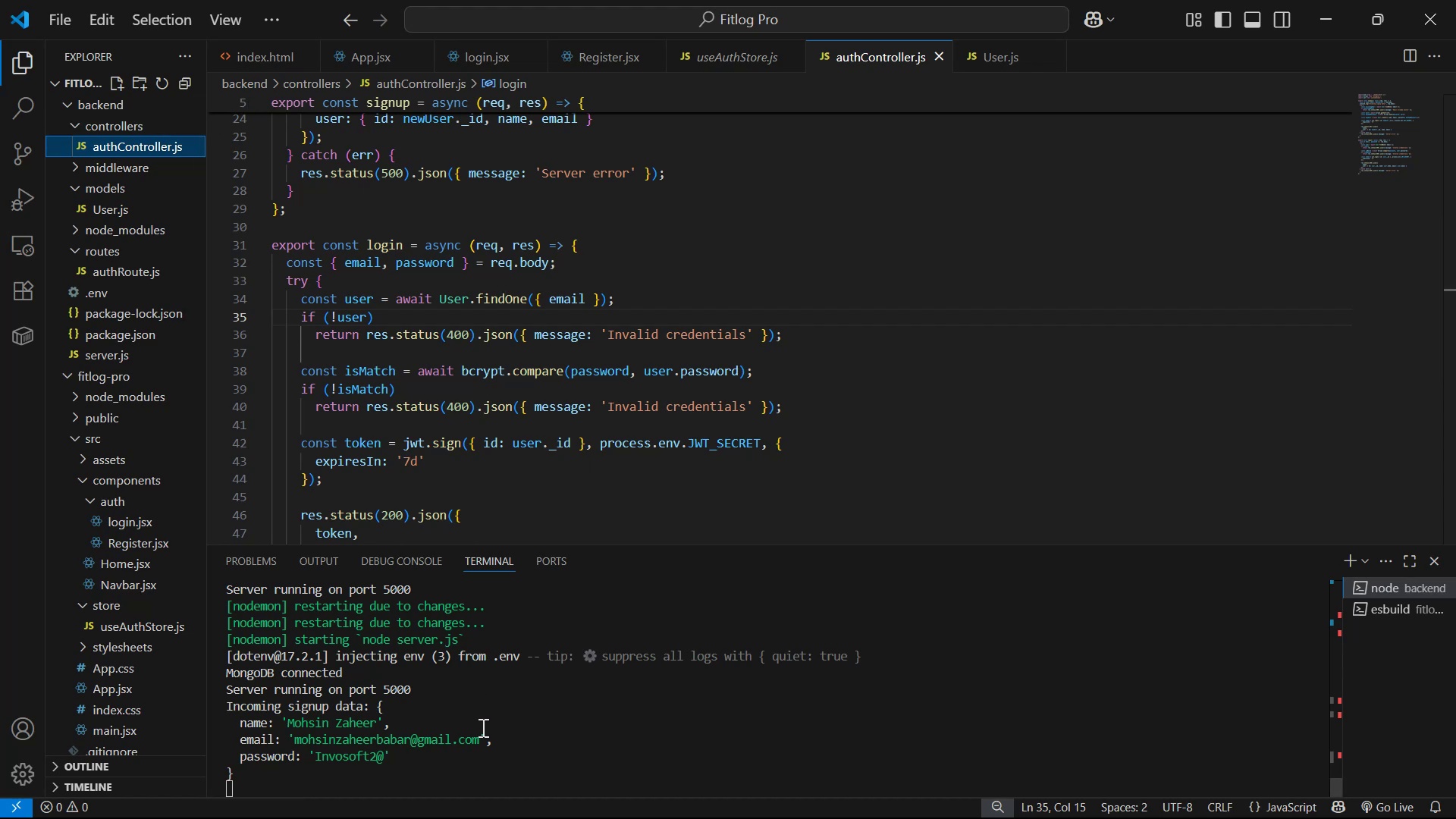 
key(Alt+AltLeft)
 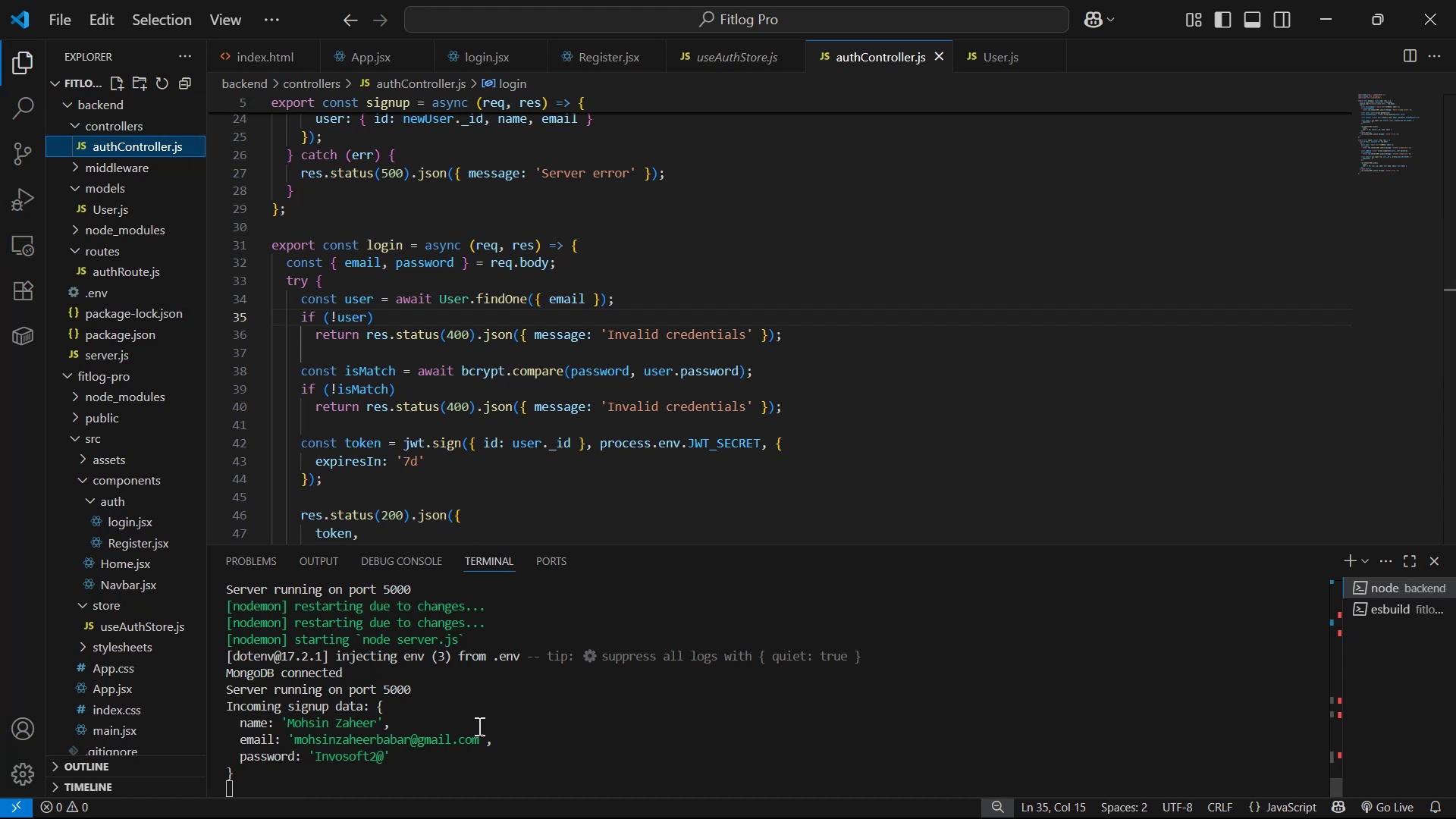 
key(Alt+Tab)
 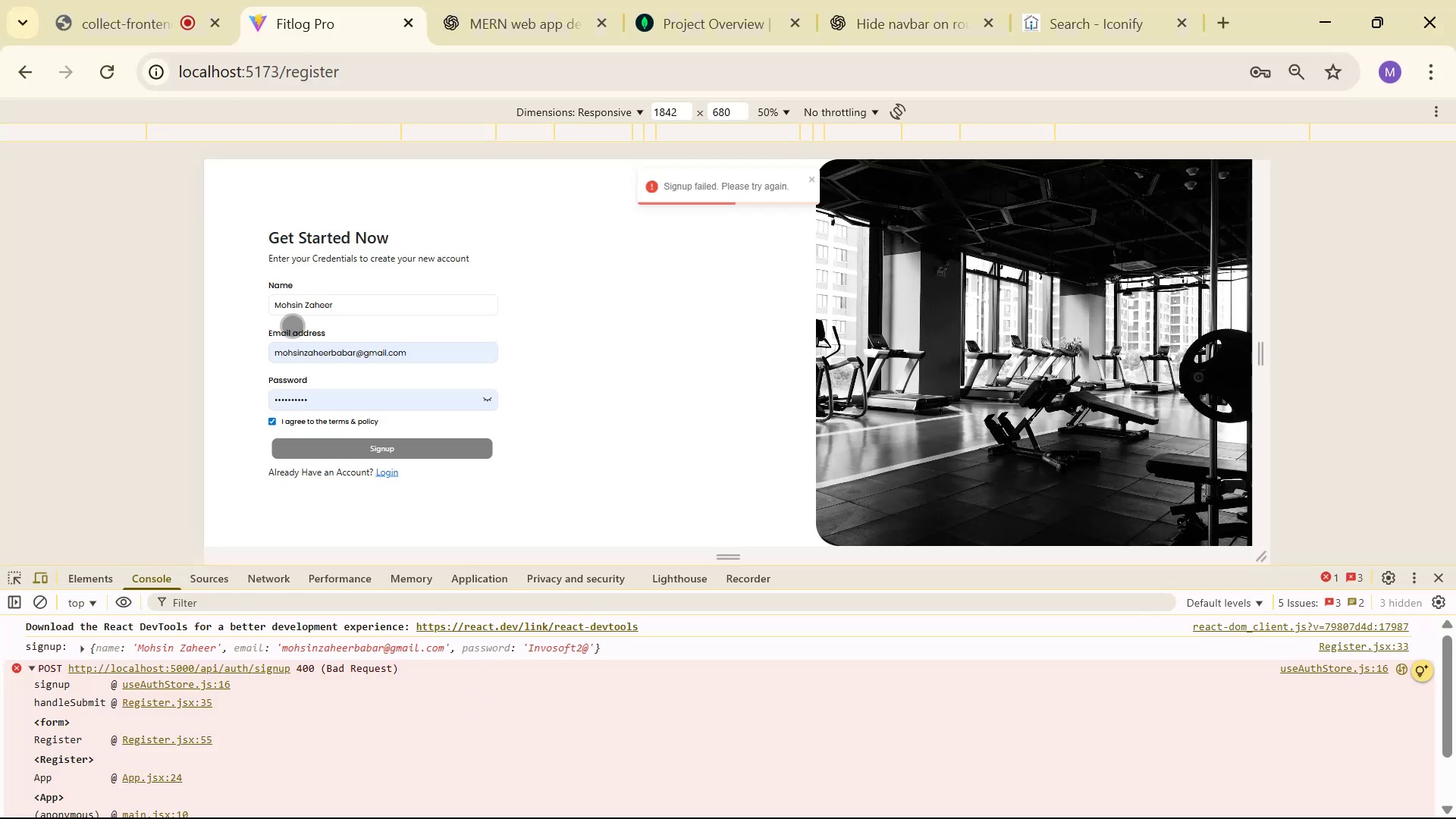 
scroll: coordinate [278, 735], scroll_direction: down, amount: 2.0
 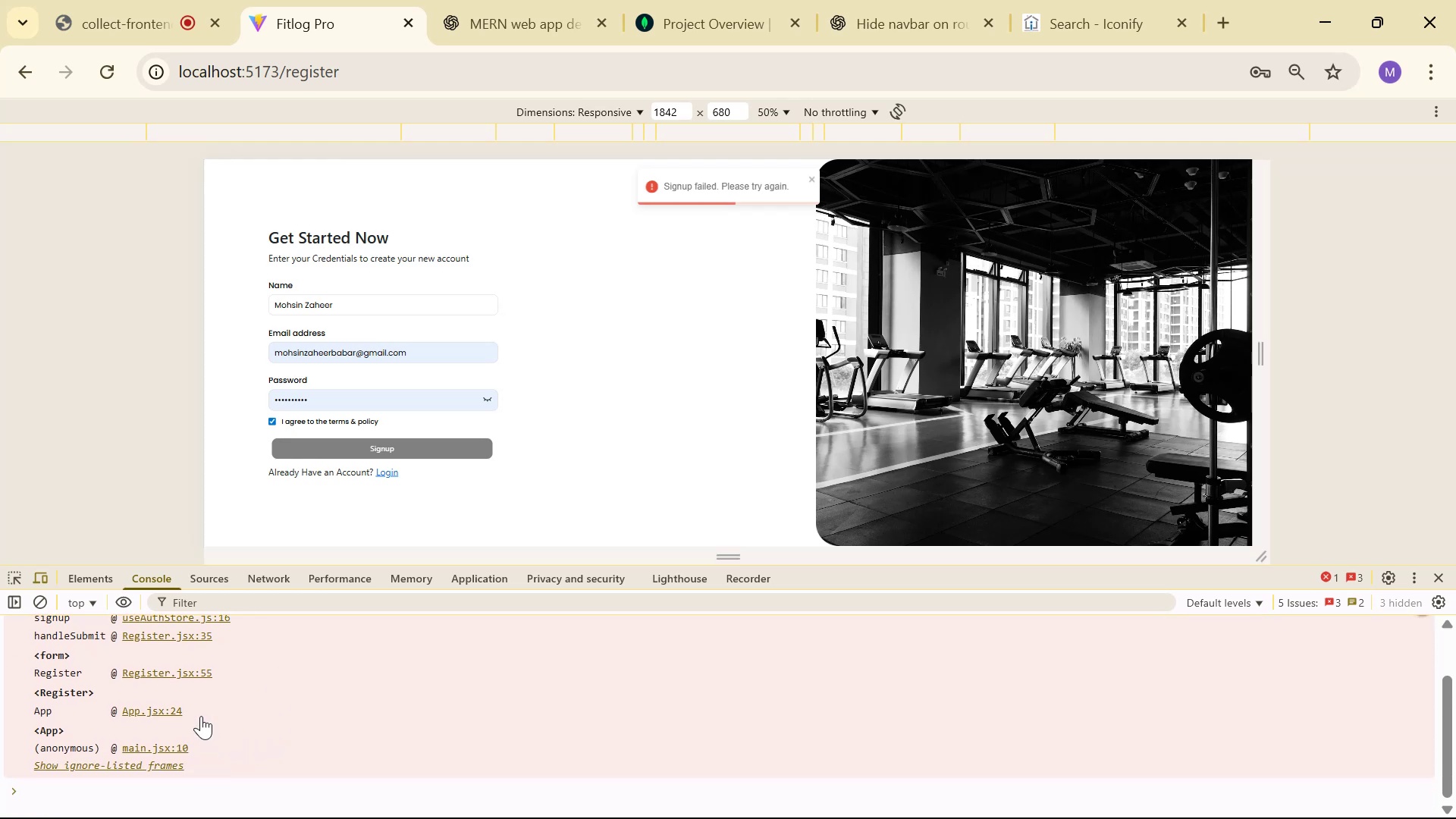 
scroll: coordinate [197, 702], scroll_direction: up, amount: 1.0
 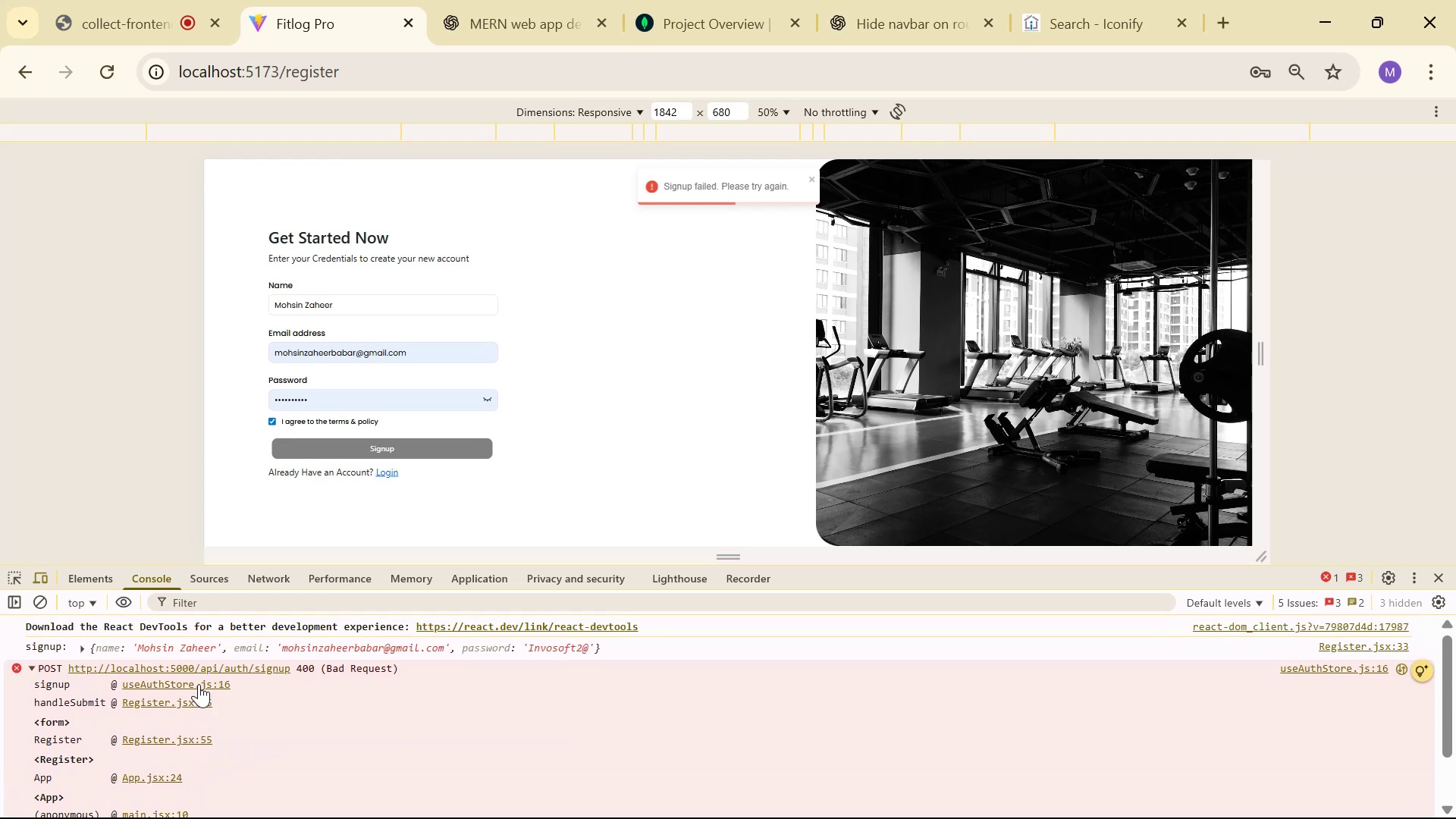 
key(Alt+AltLeft)
 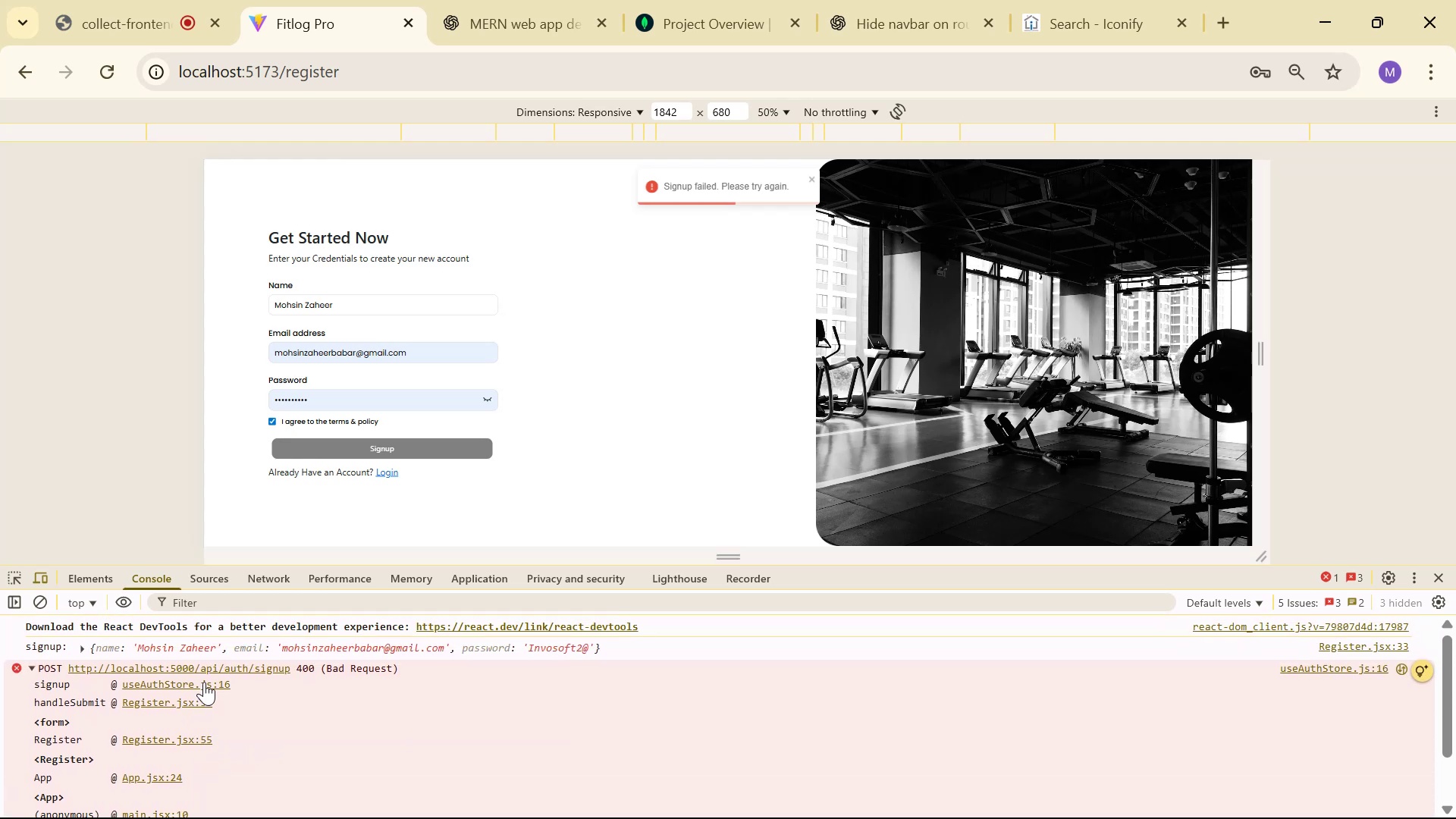 
key(Alt+Tab)
 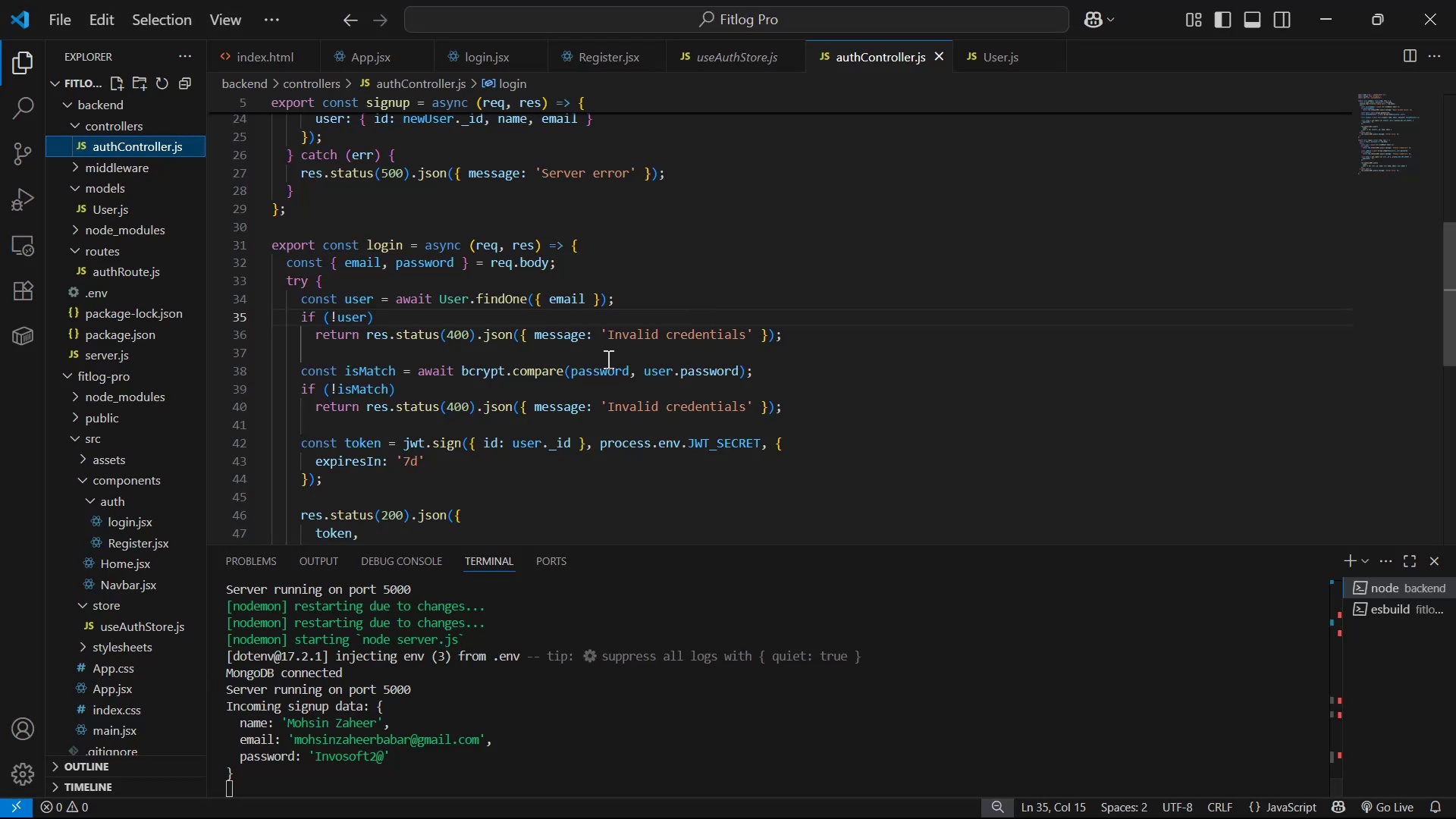 
scroll: coordinate [578, 271], scroll_direction: up, amount: 8.0
 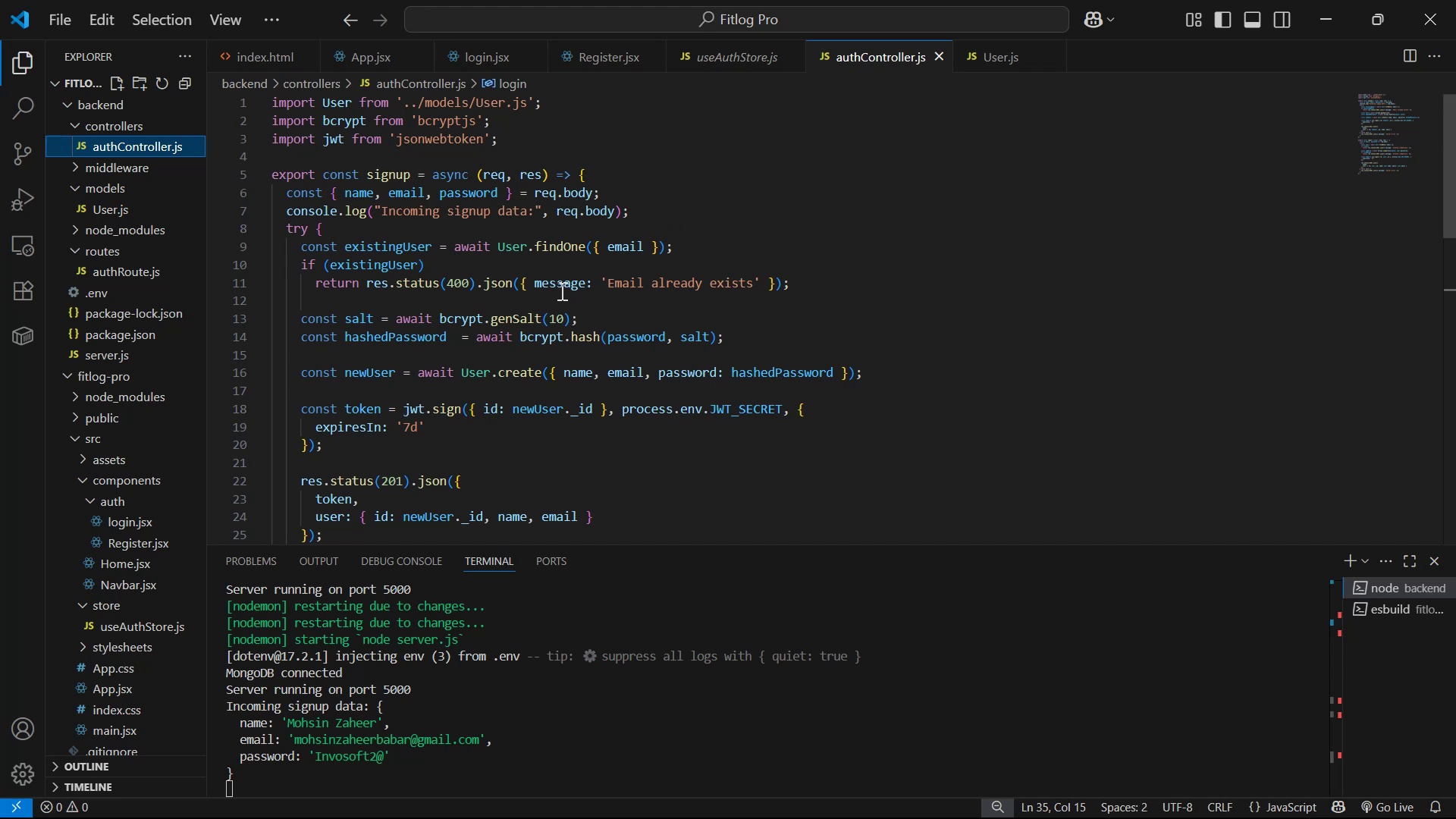 
left_click([628, 248])
 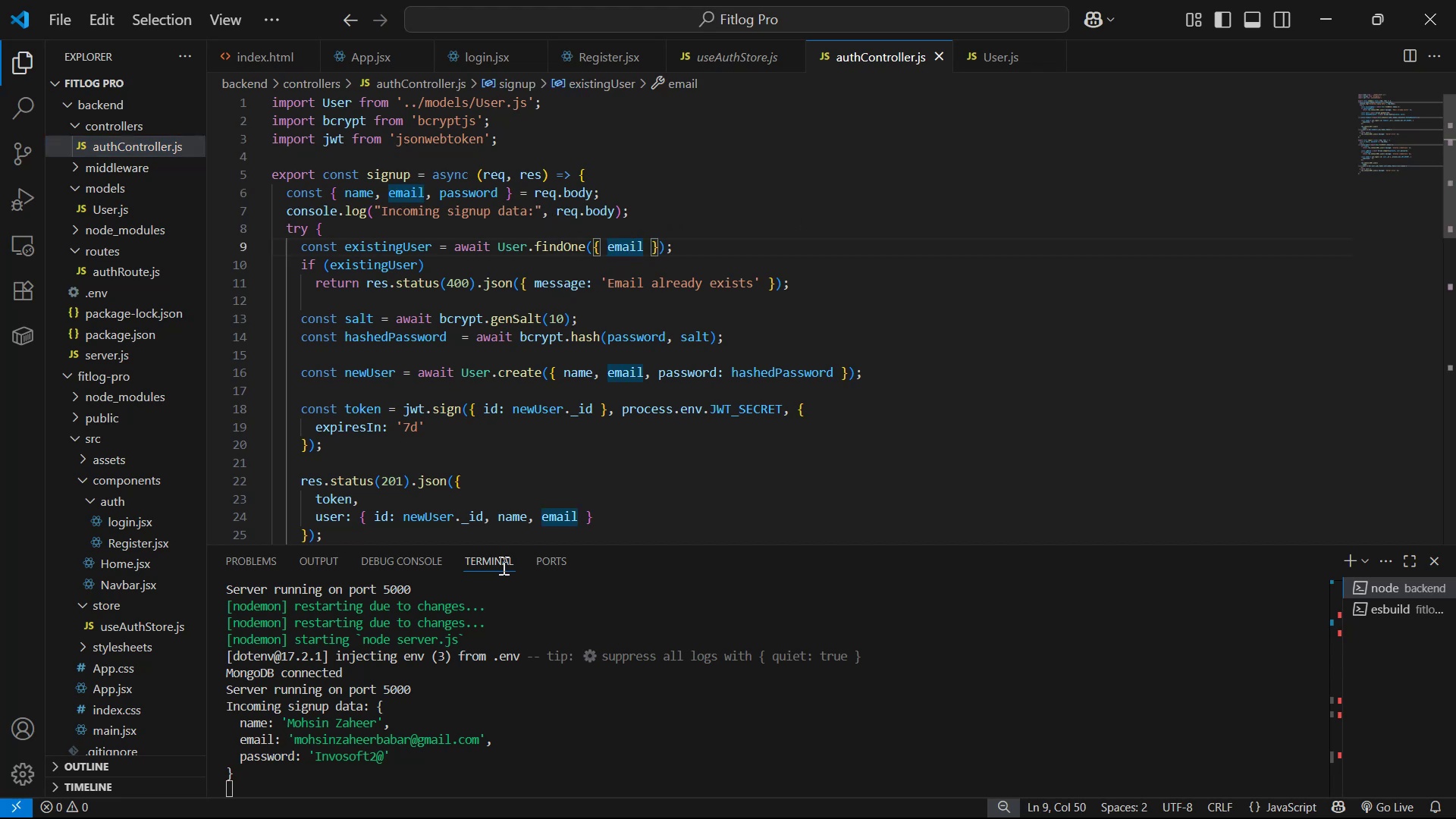 
wait(6.56)
 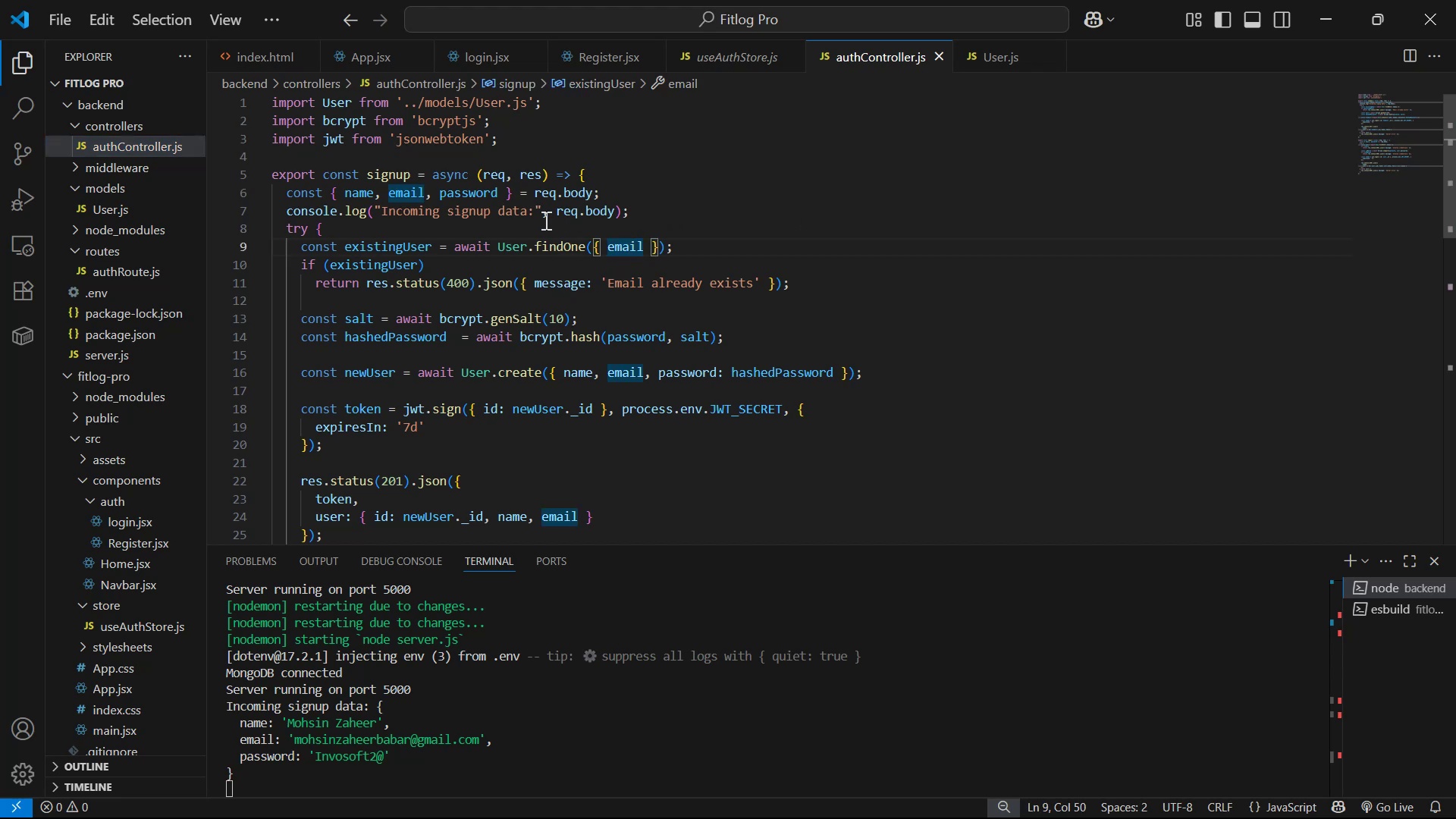 
key(Control+C)
 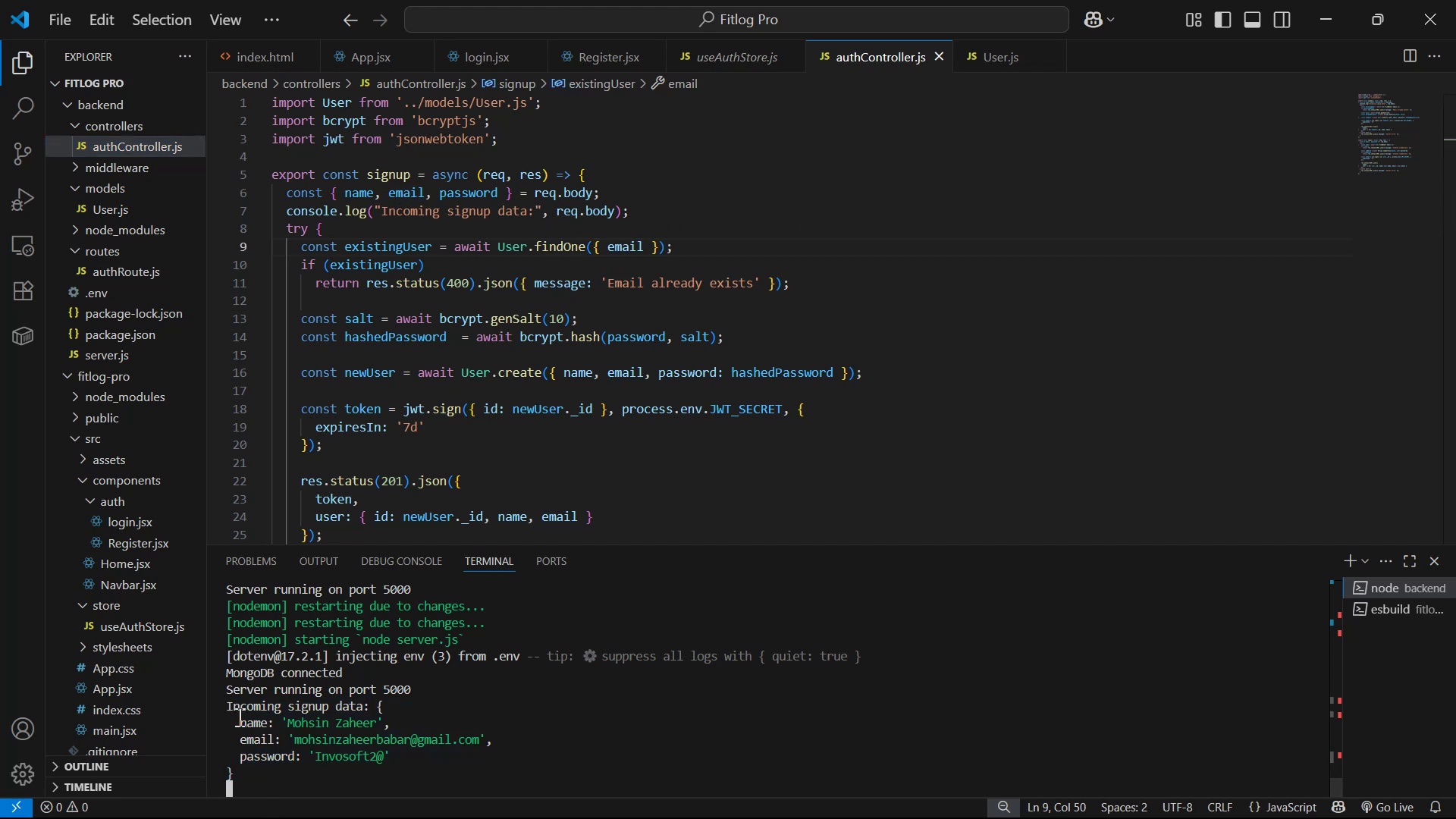 
key(Alt+AltLeft)
 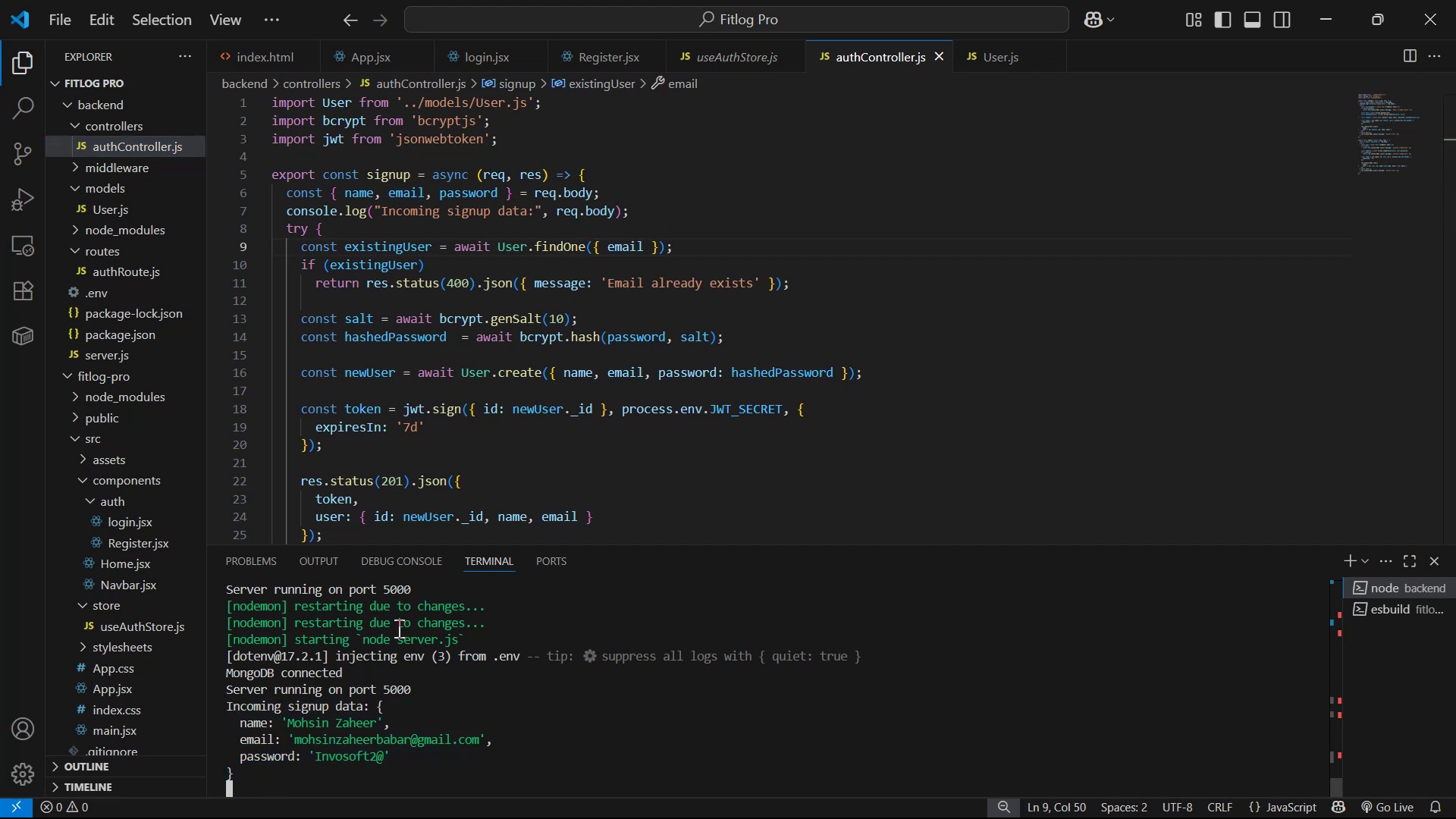 
key(Alt+Tab)
 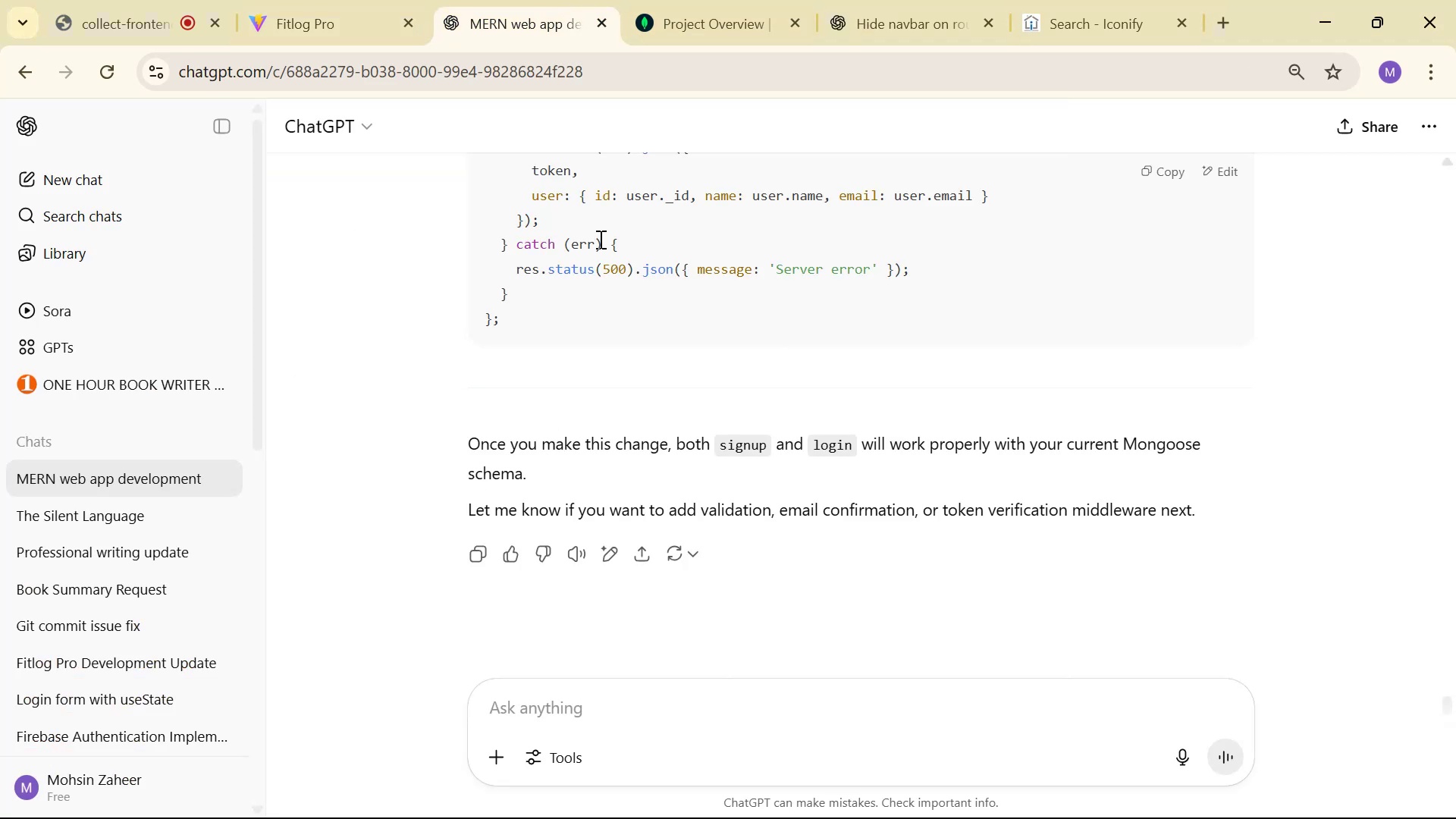 
left_click([644, 703])
 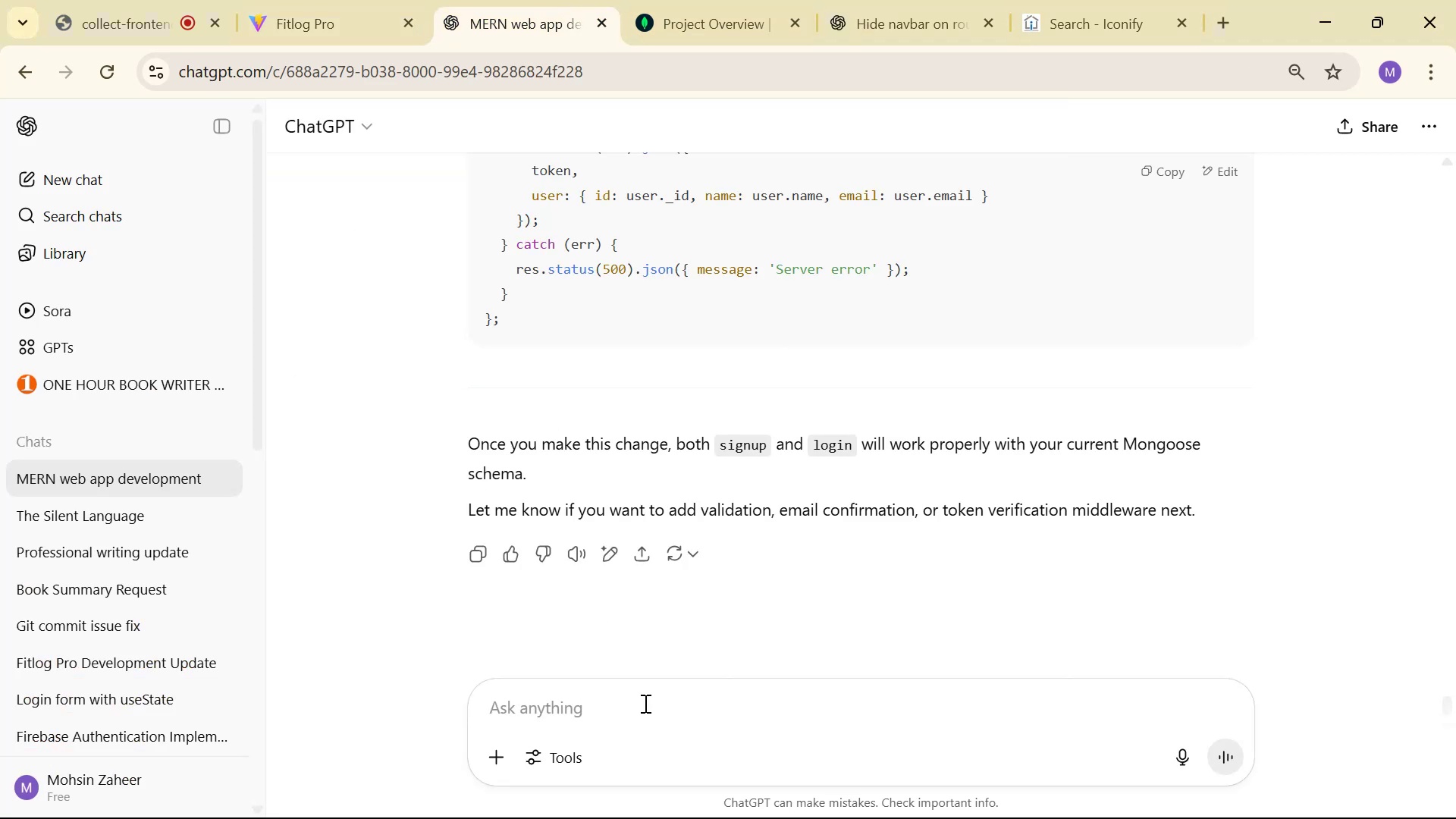 
key(Control+V)
 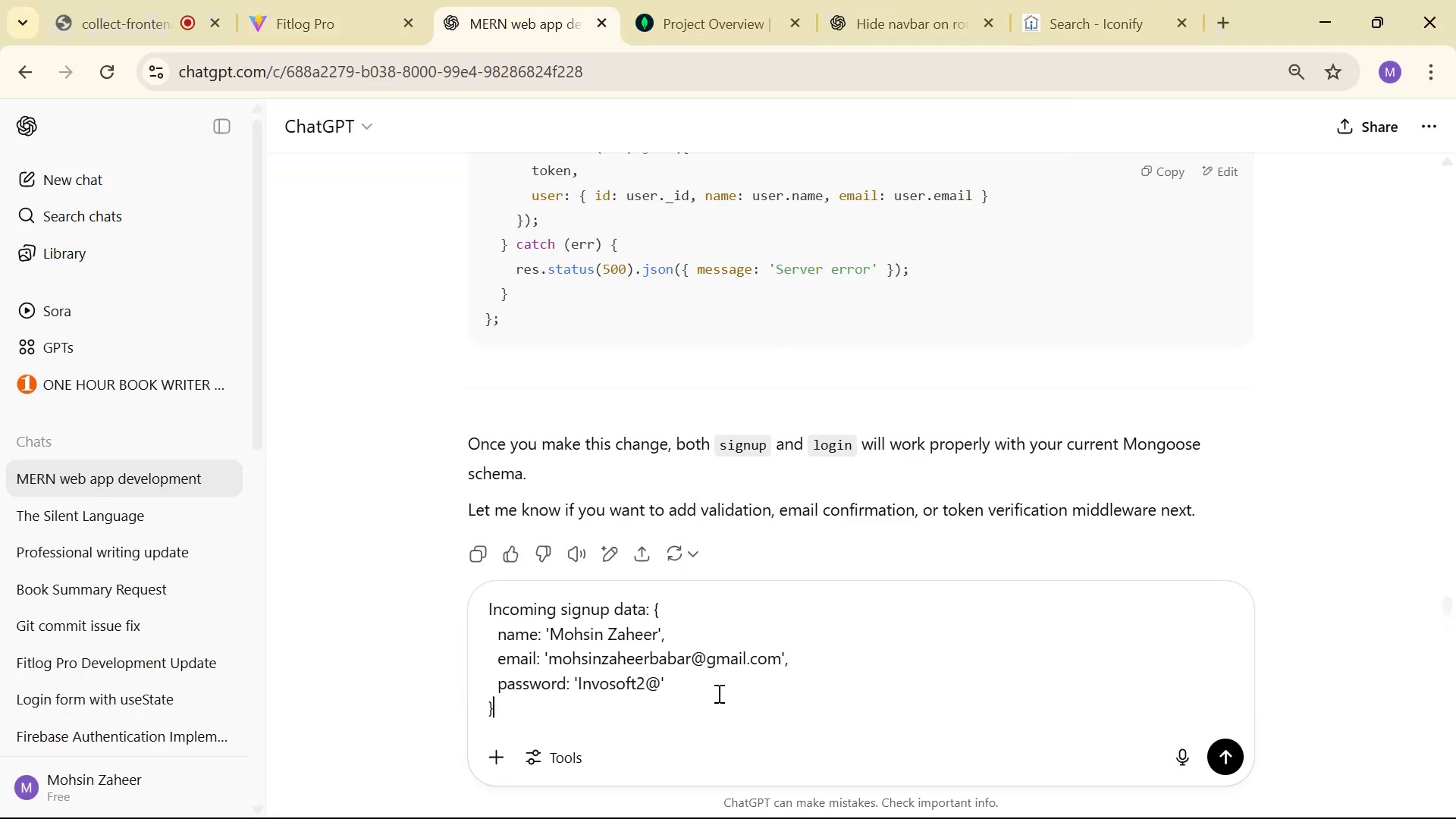 
key(Space)
 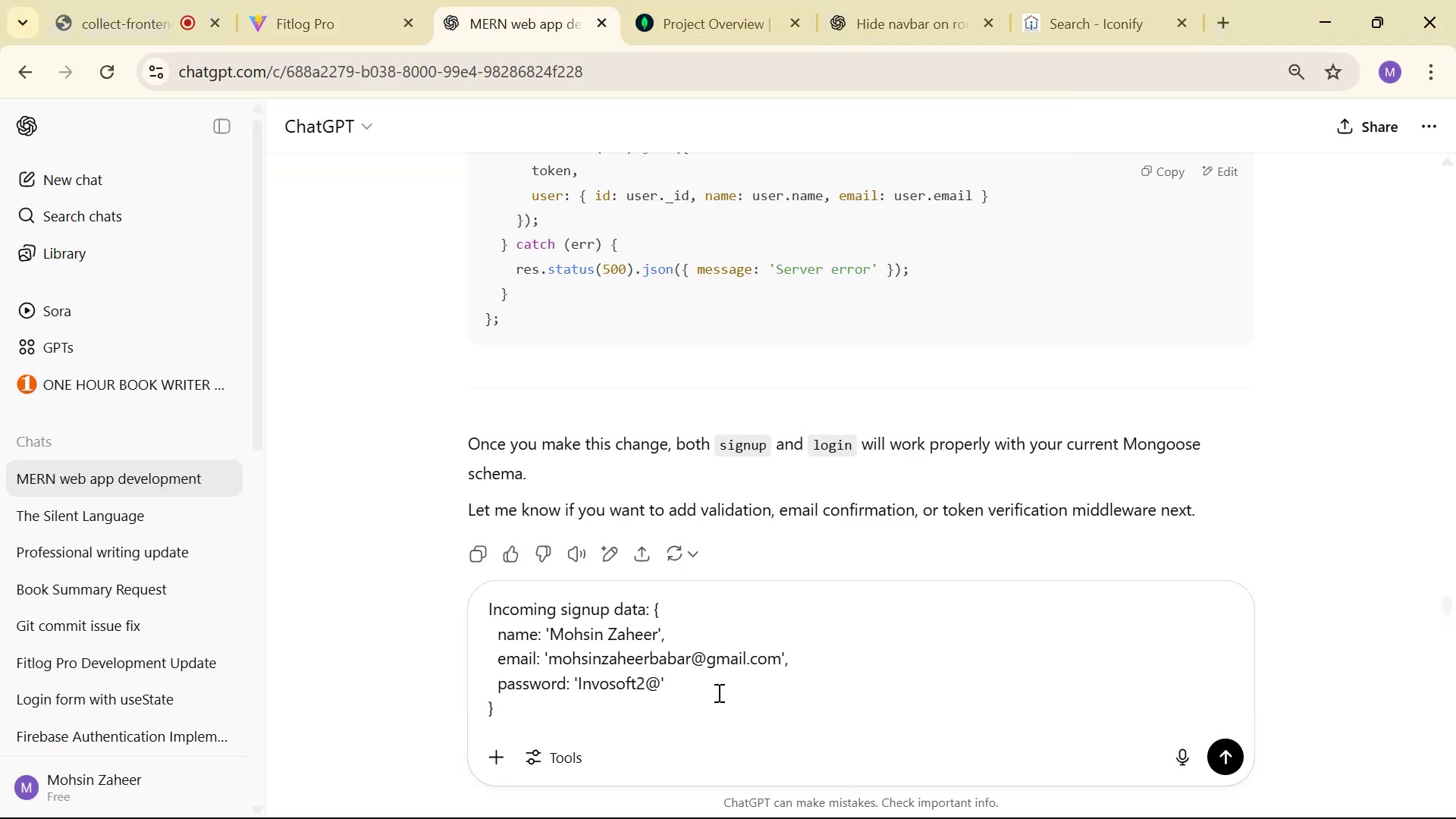 
key(Space)
 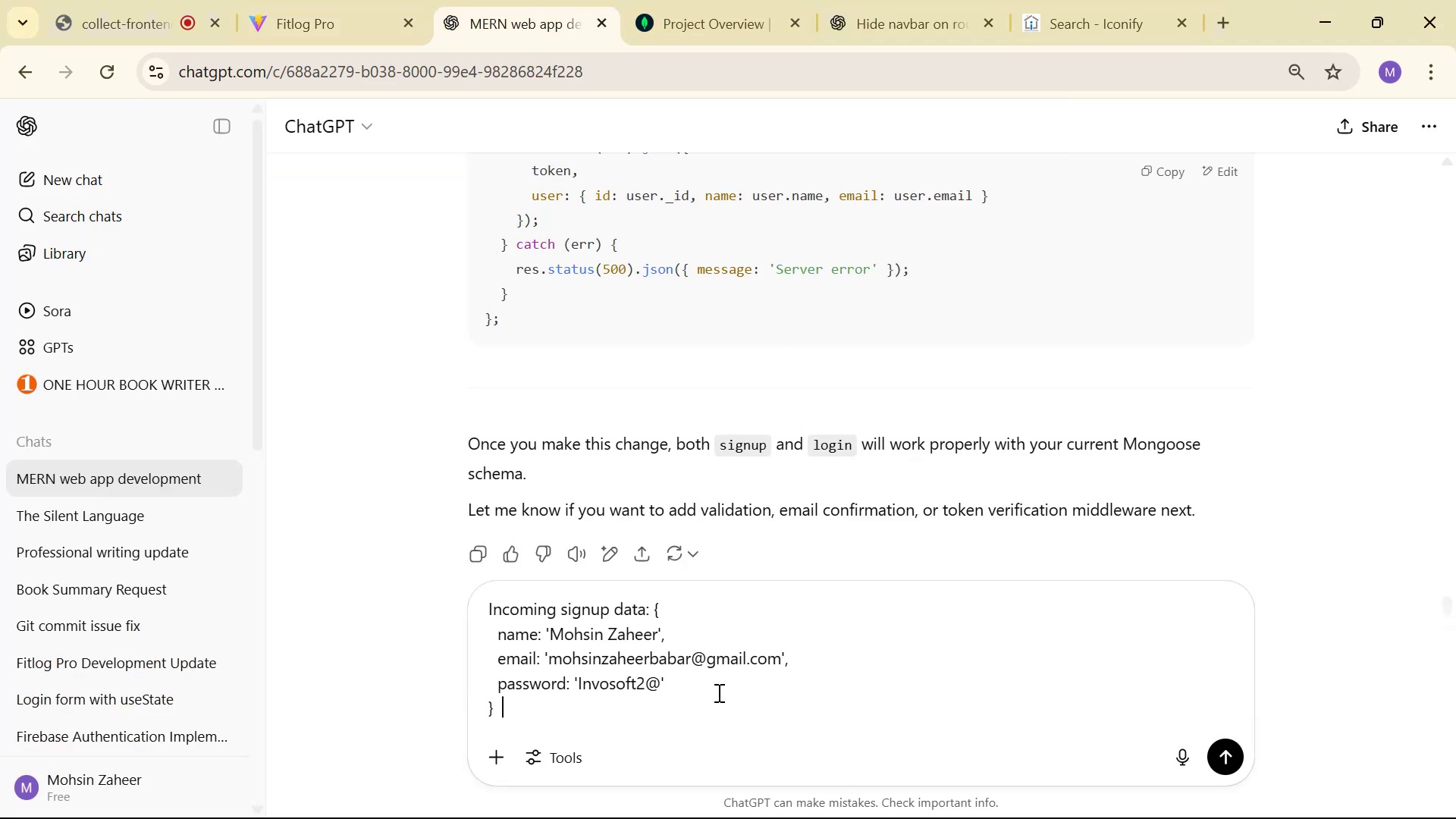 
key(Alt+AltLeft)
 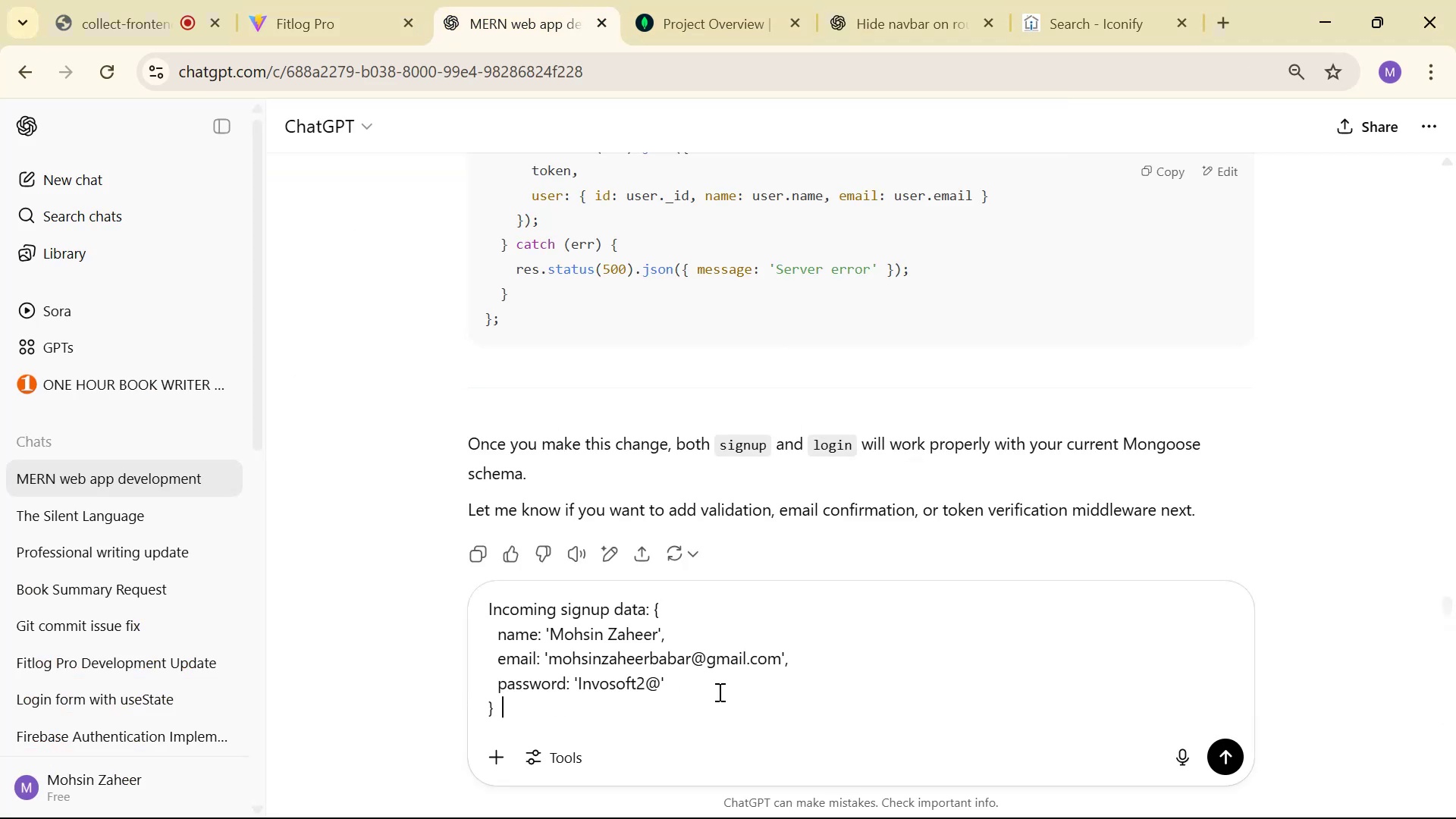 
key(Alt+Tab)
 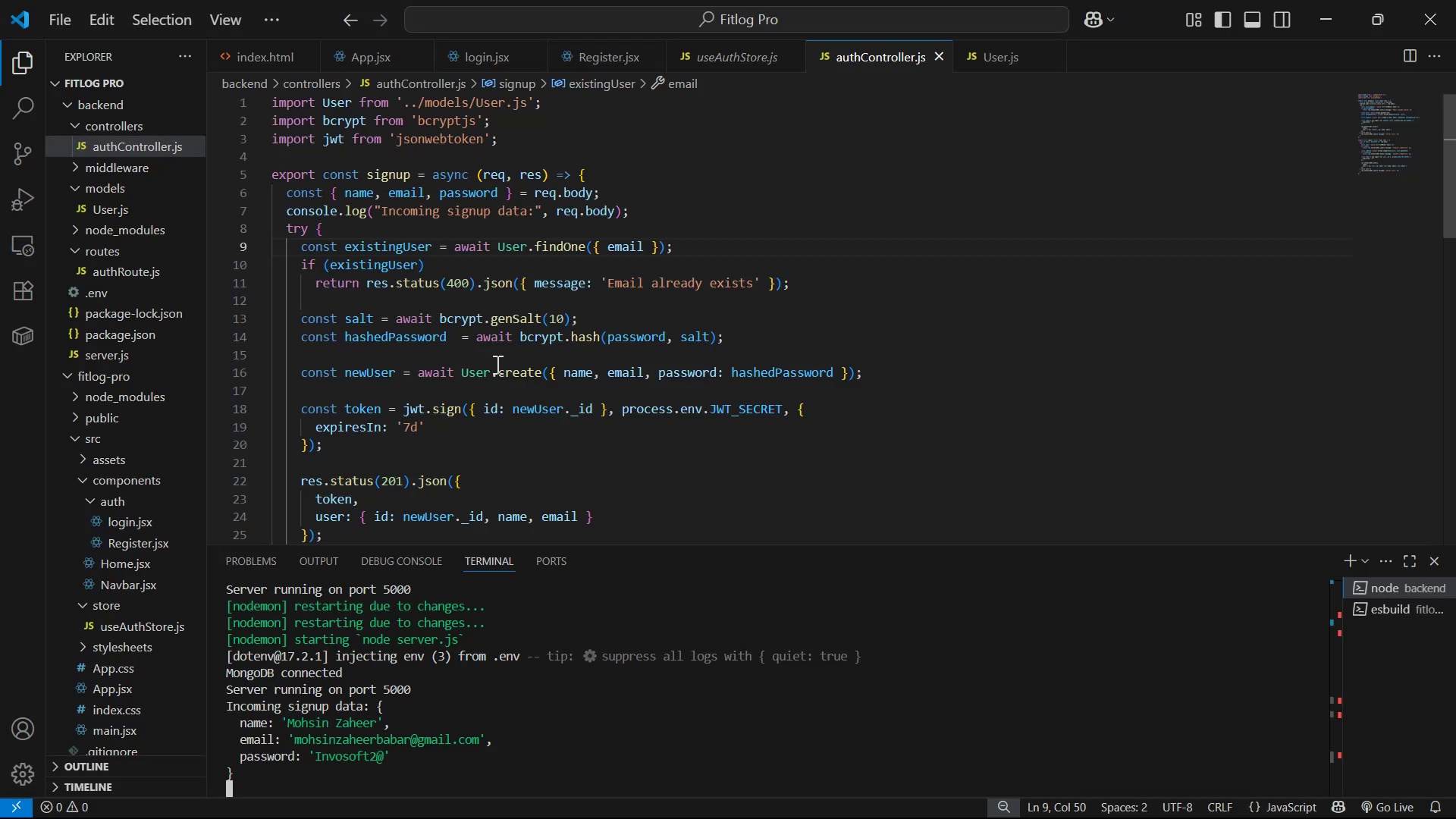 
key(Control+A)
 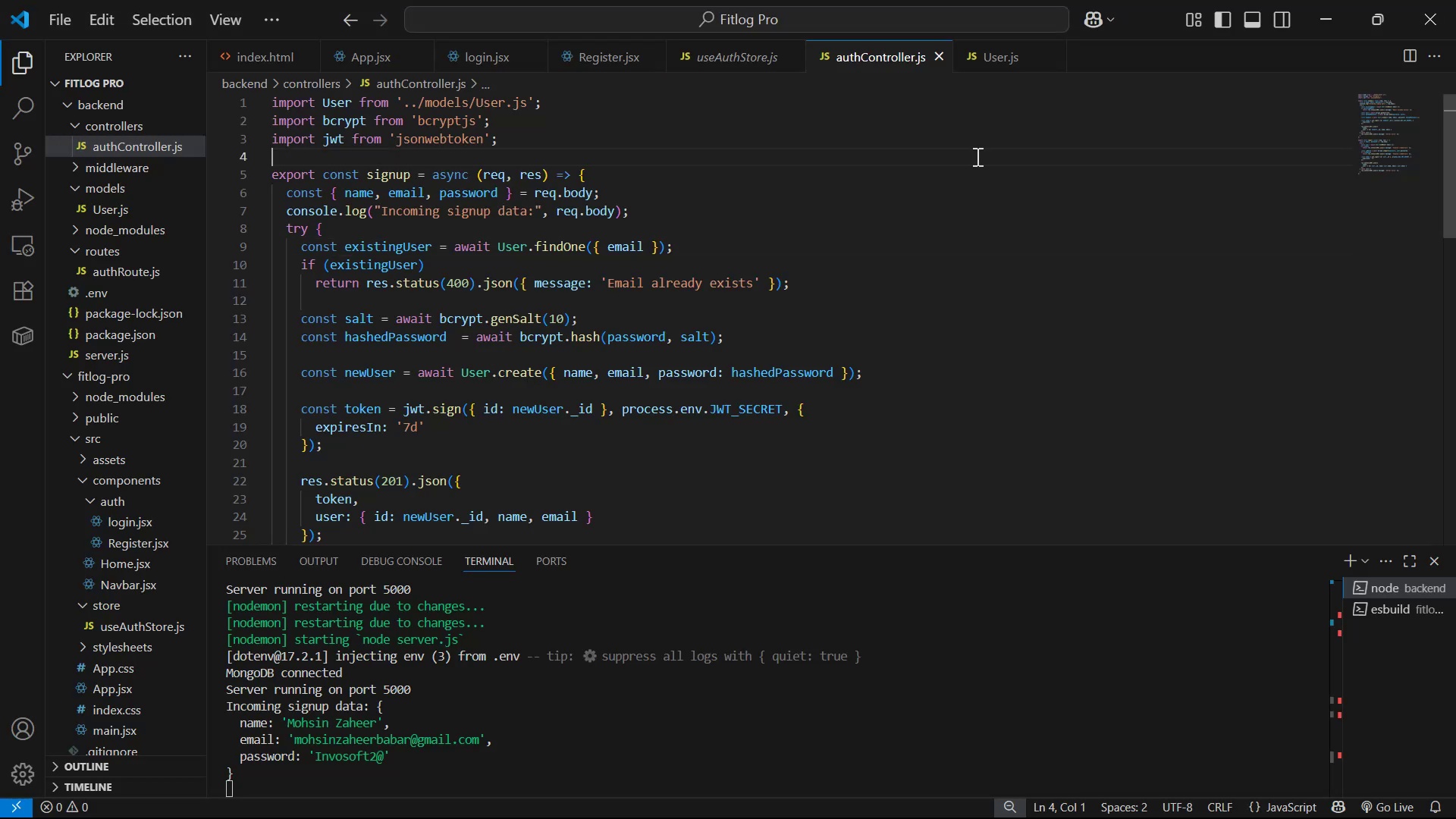 
key(Control+C)
 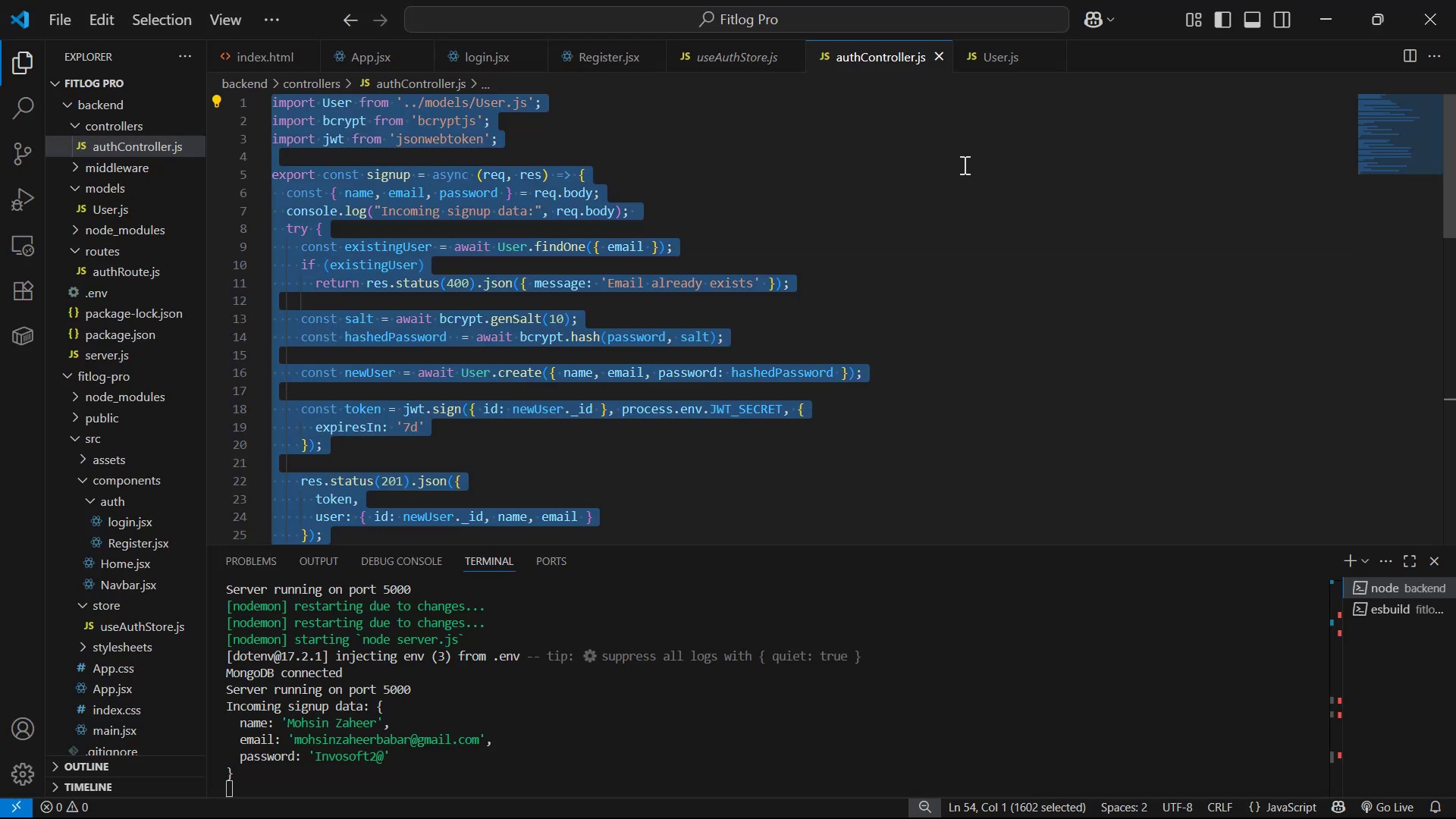 
key(Alt+AltLeft)
 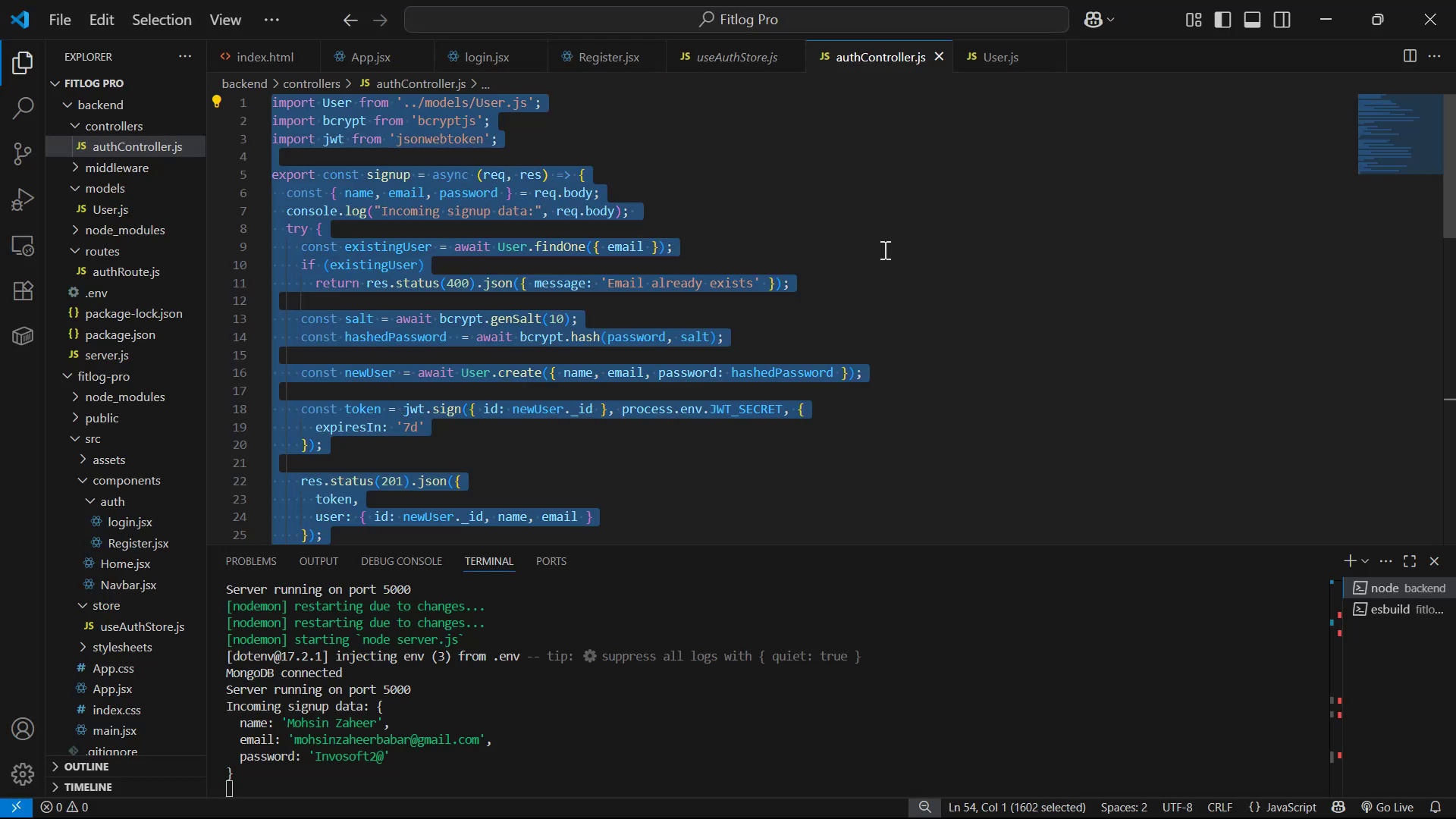 
key(Alt+Tab)
 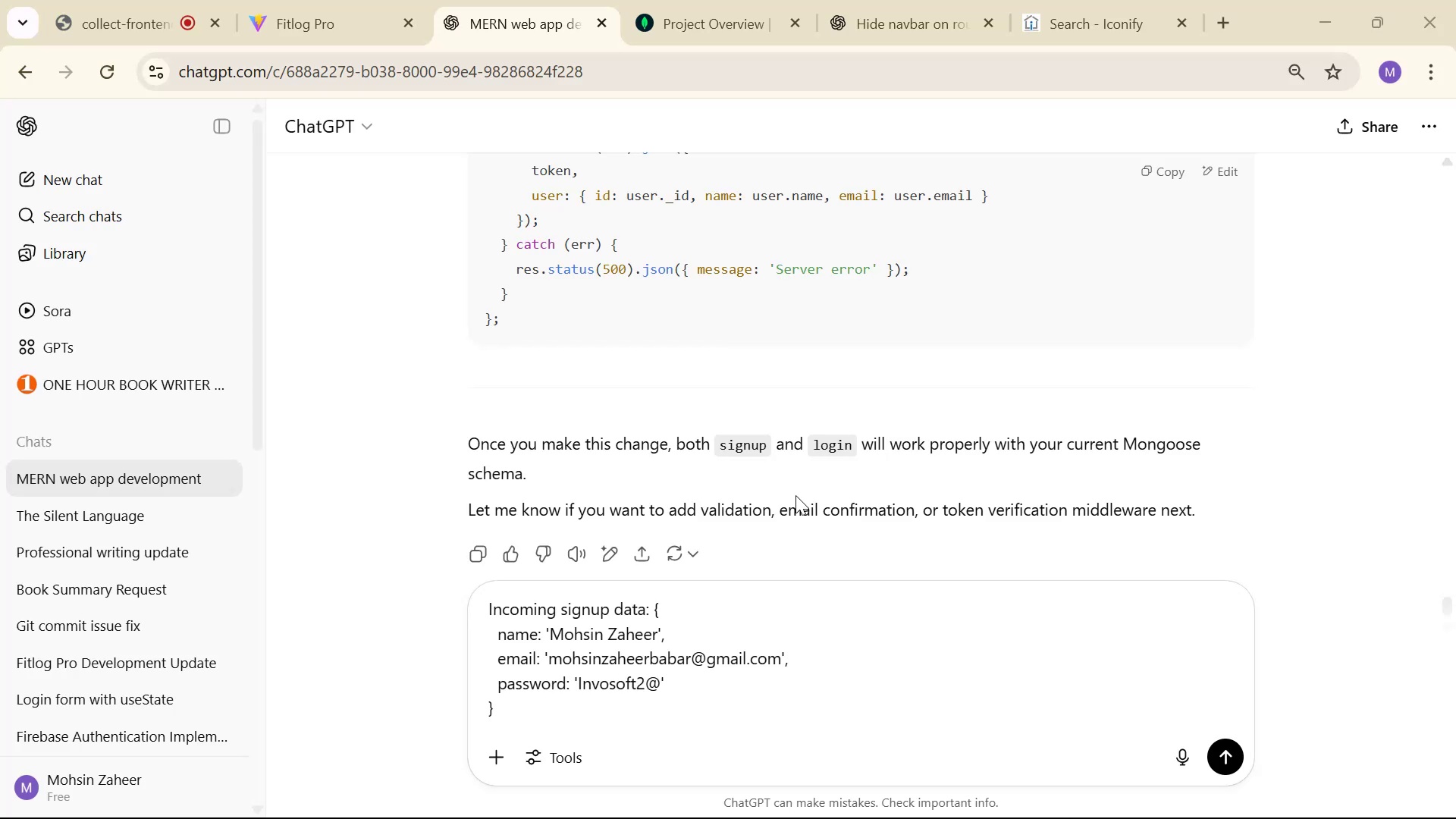 
key(Control+V)
 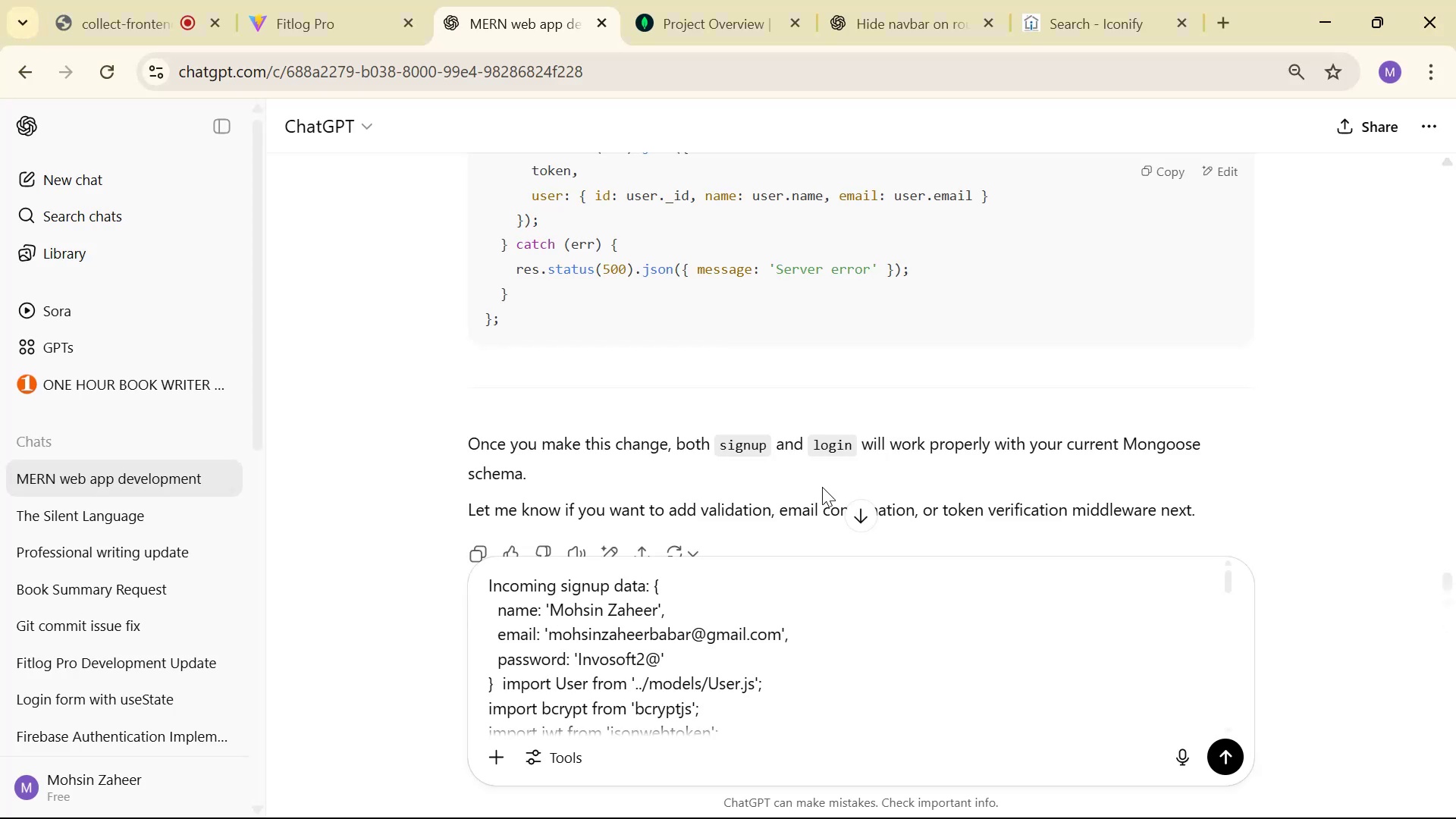 
key(Enter)
 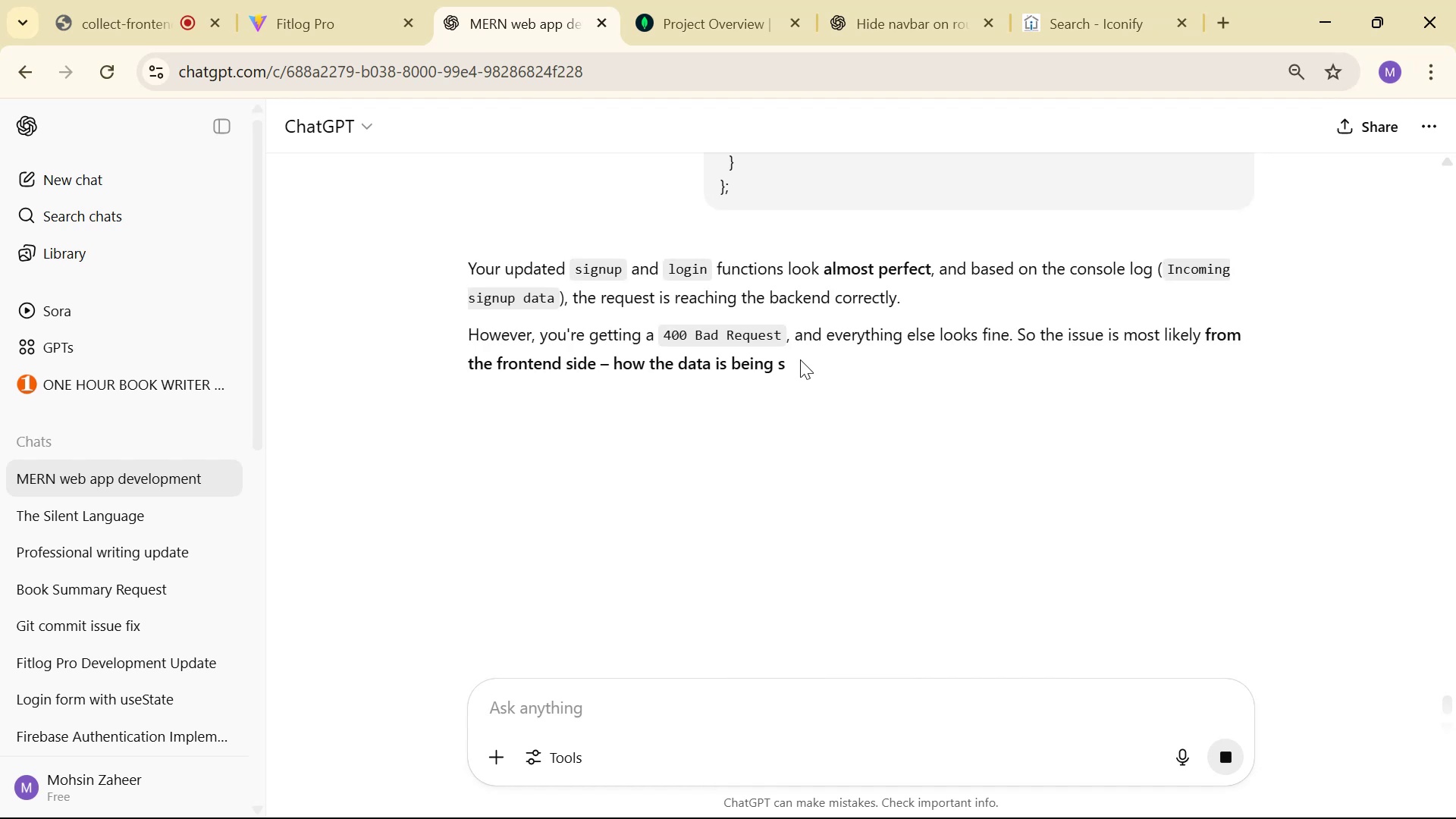 
wait(9.82)
 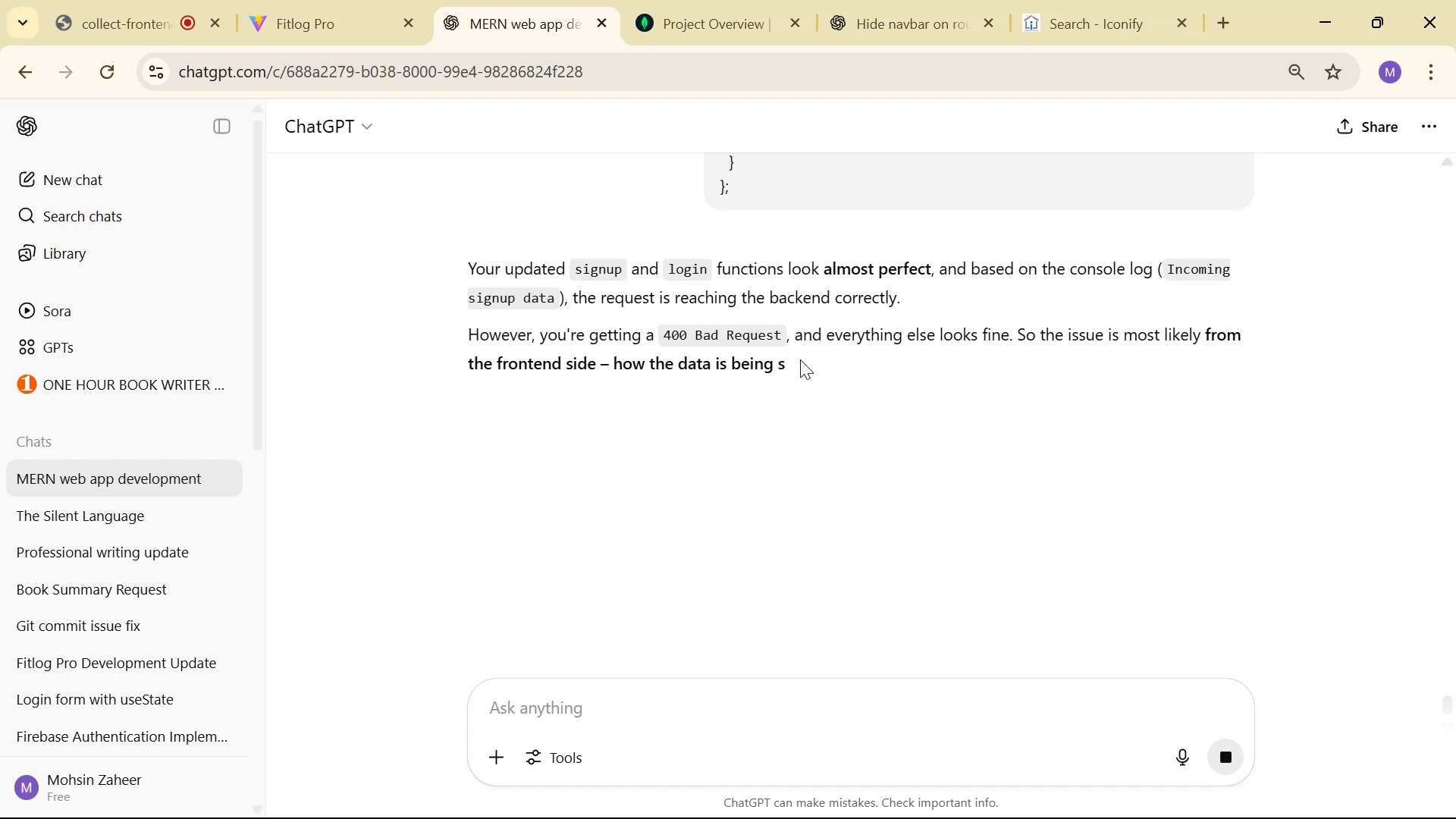 
scroll: coordinate [1067, 387], scroll_direction: down, amount: 11.0
 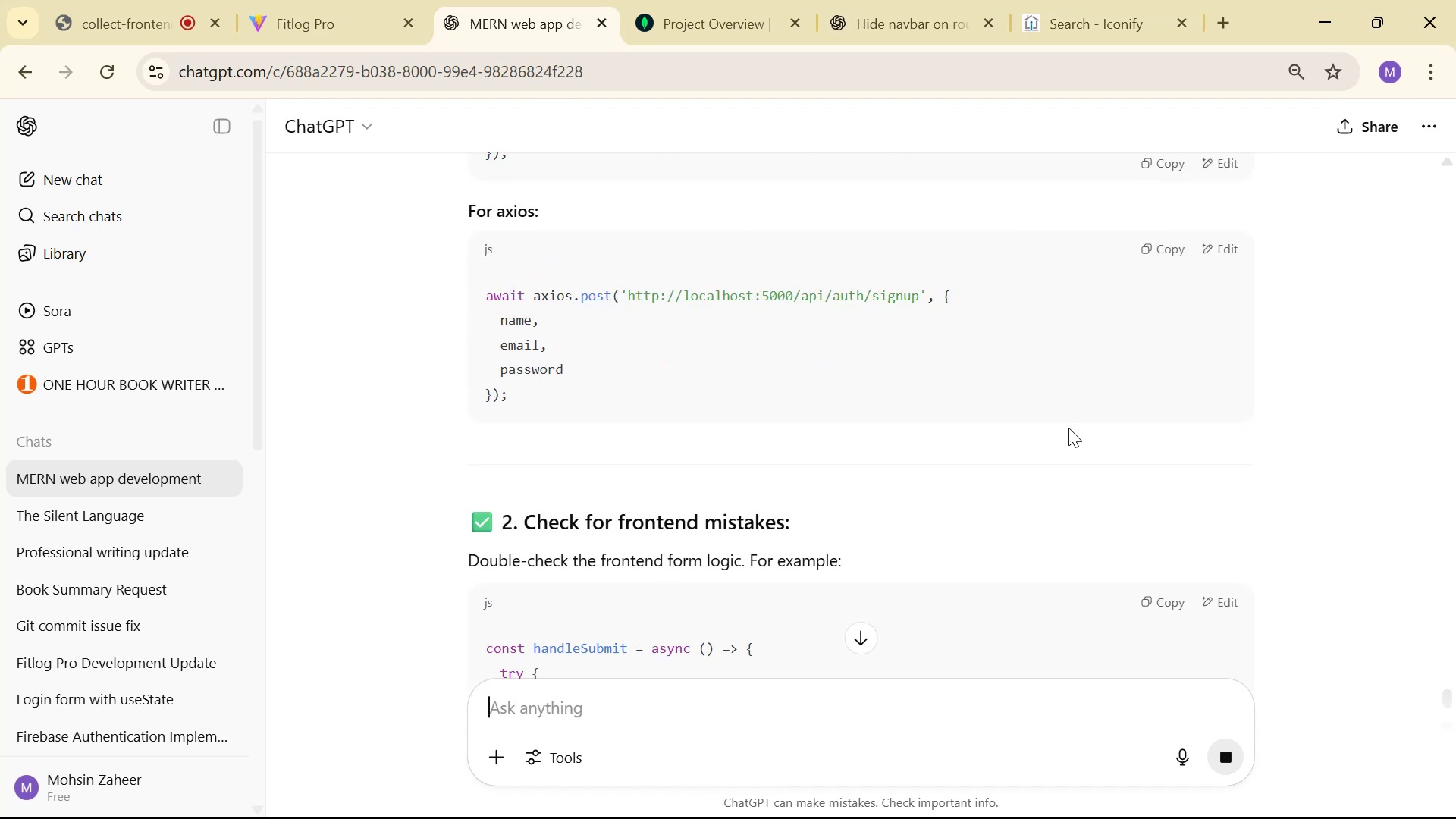 
scroll: coordinate [1066, 428], scroll_direction: down, amount: 1.0
 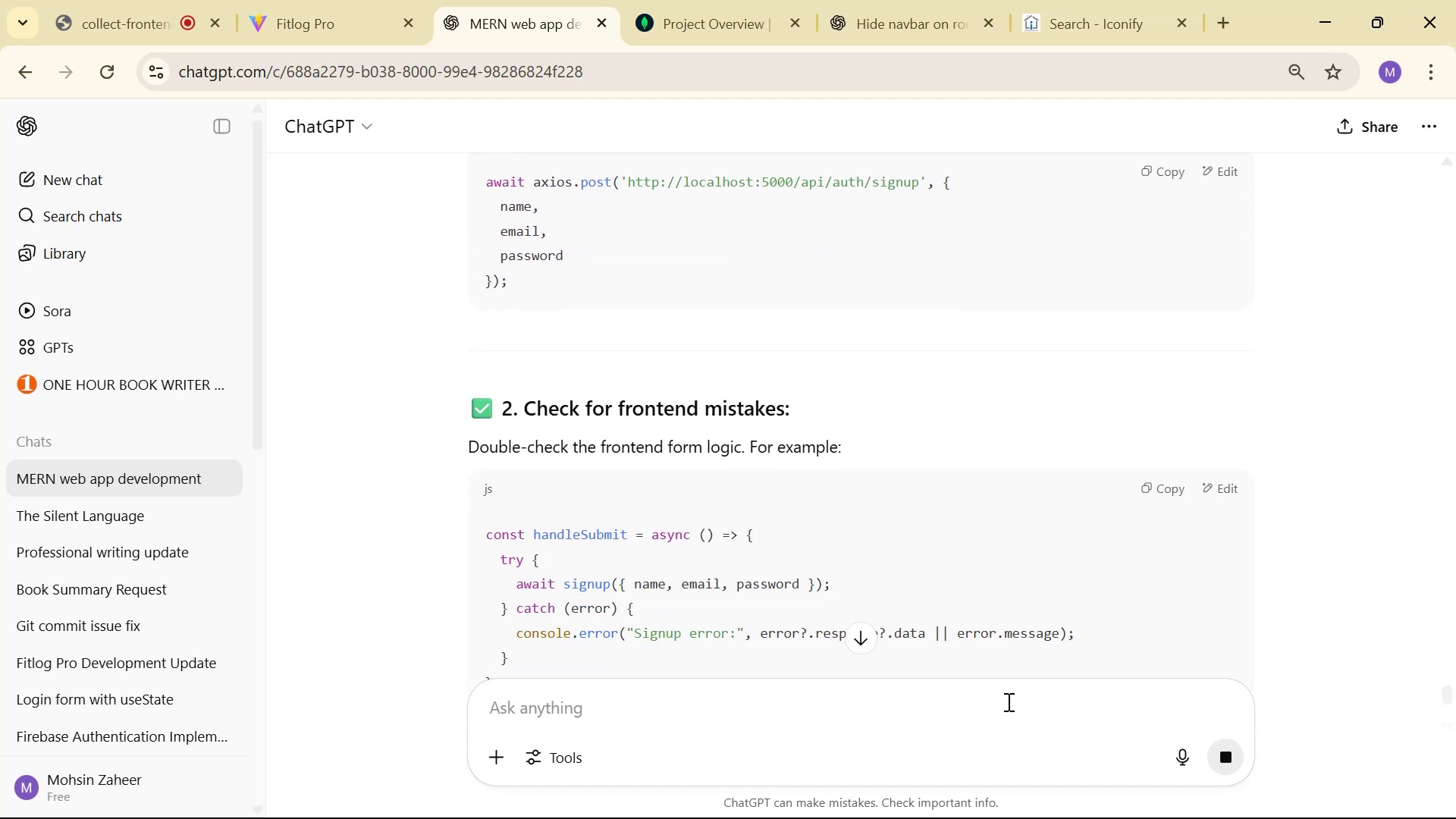 
type(why i )
key(Backspace)
type('m getting 400 server r)
key(Backspace)
type(error)
 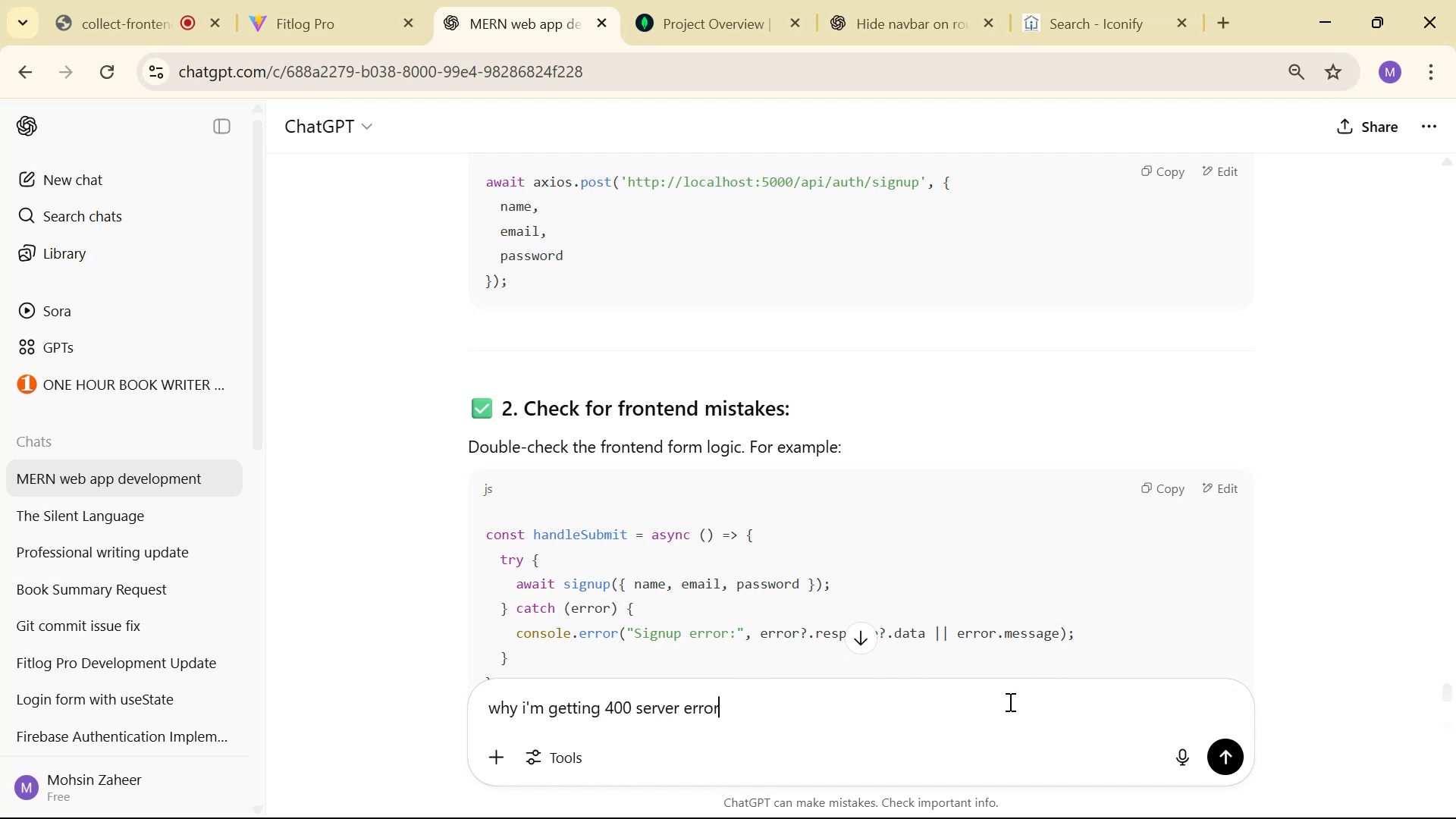 
key(Enter)
 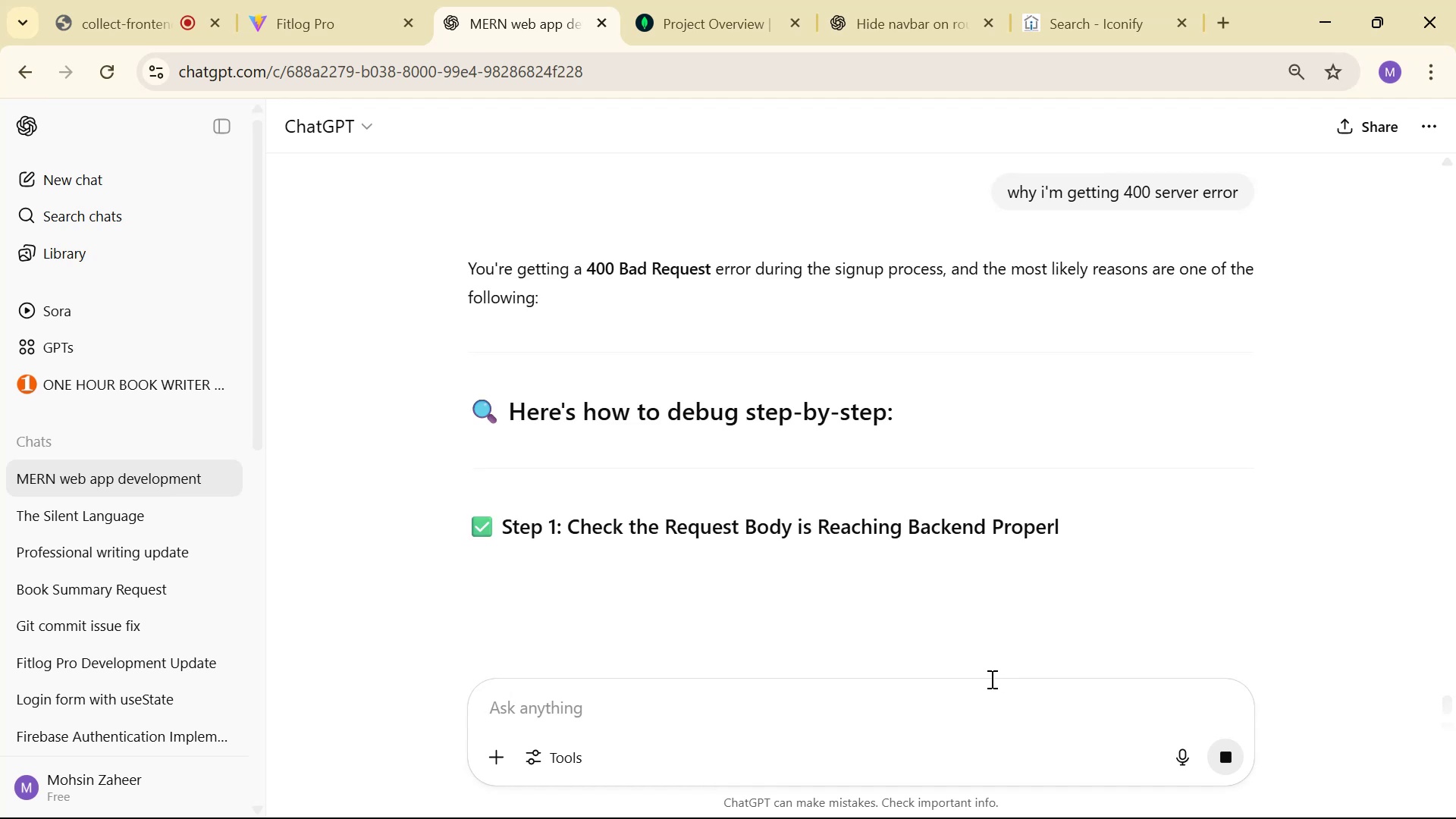 
wait(7.14)
 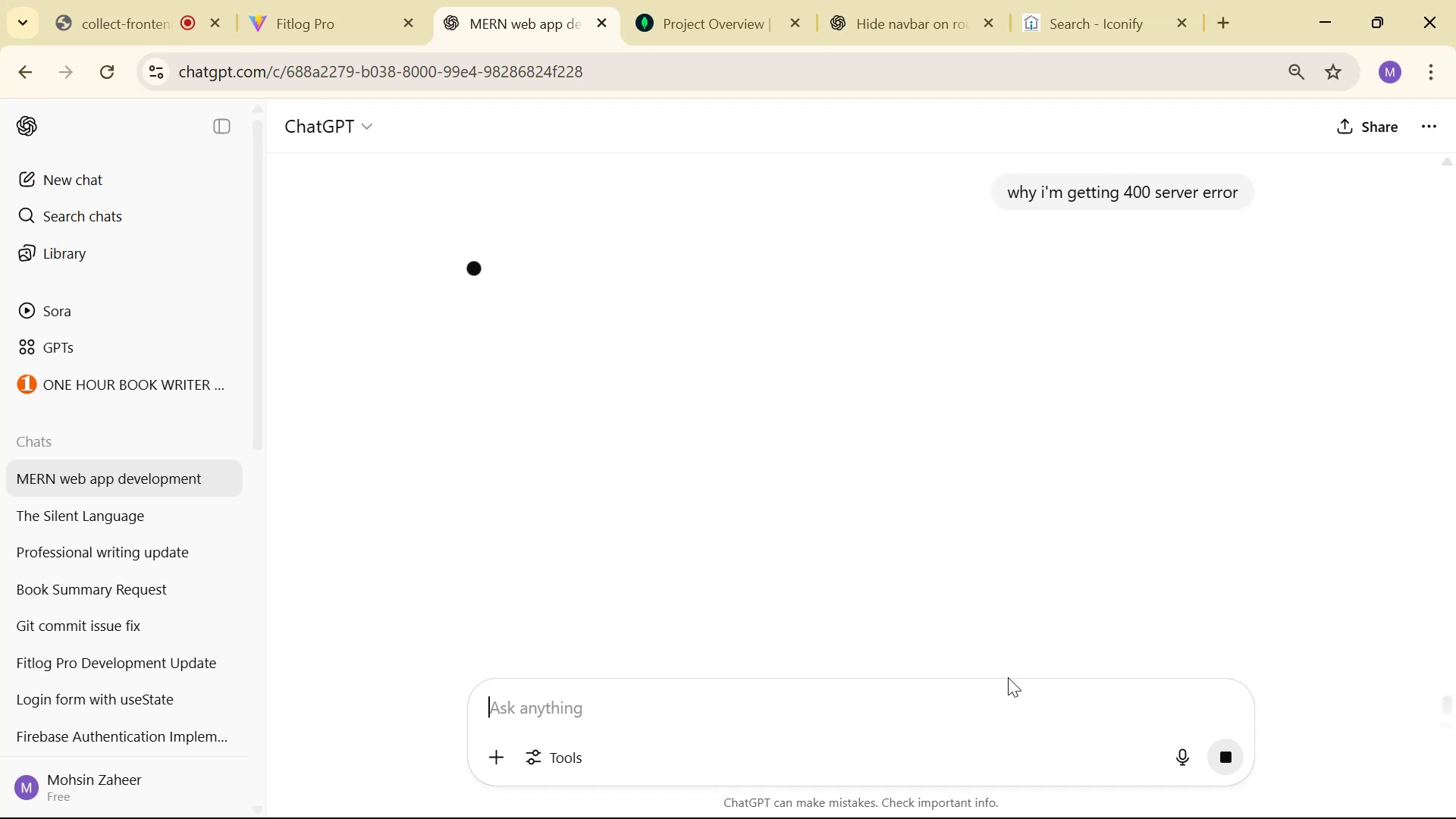 
scroll: coordinate [1033, 327], scroll_direction: down, amount: 6.0
 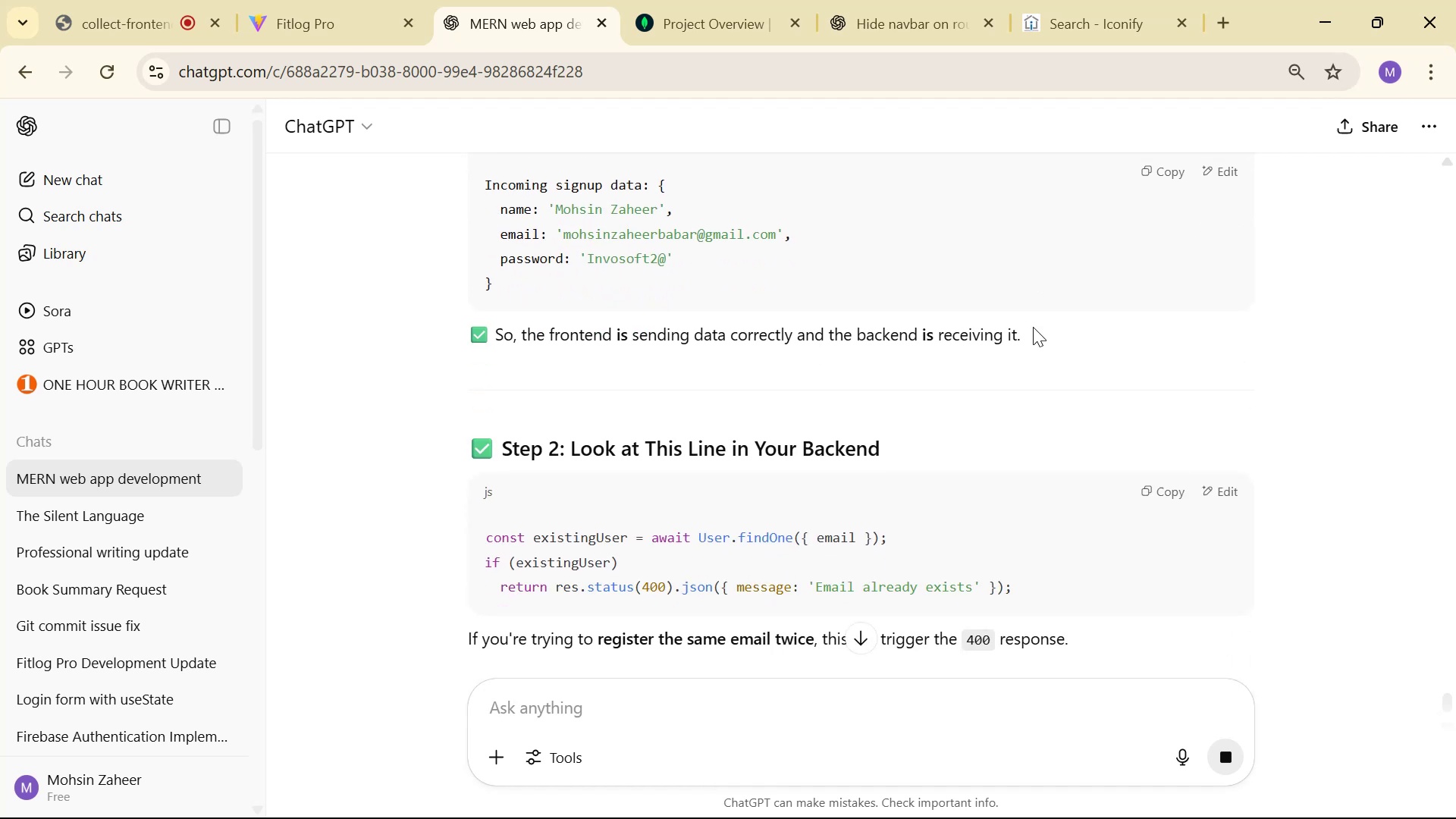 
wait(5.87)
 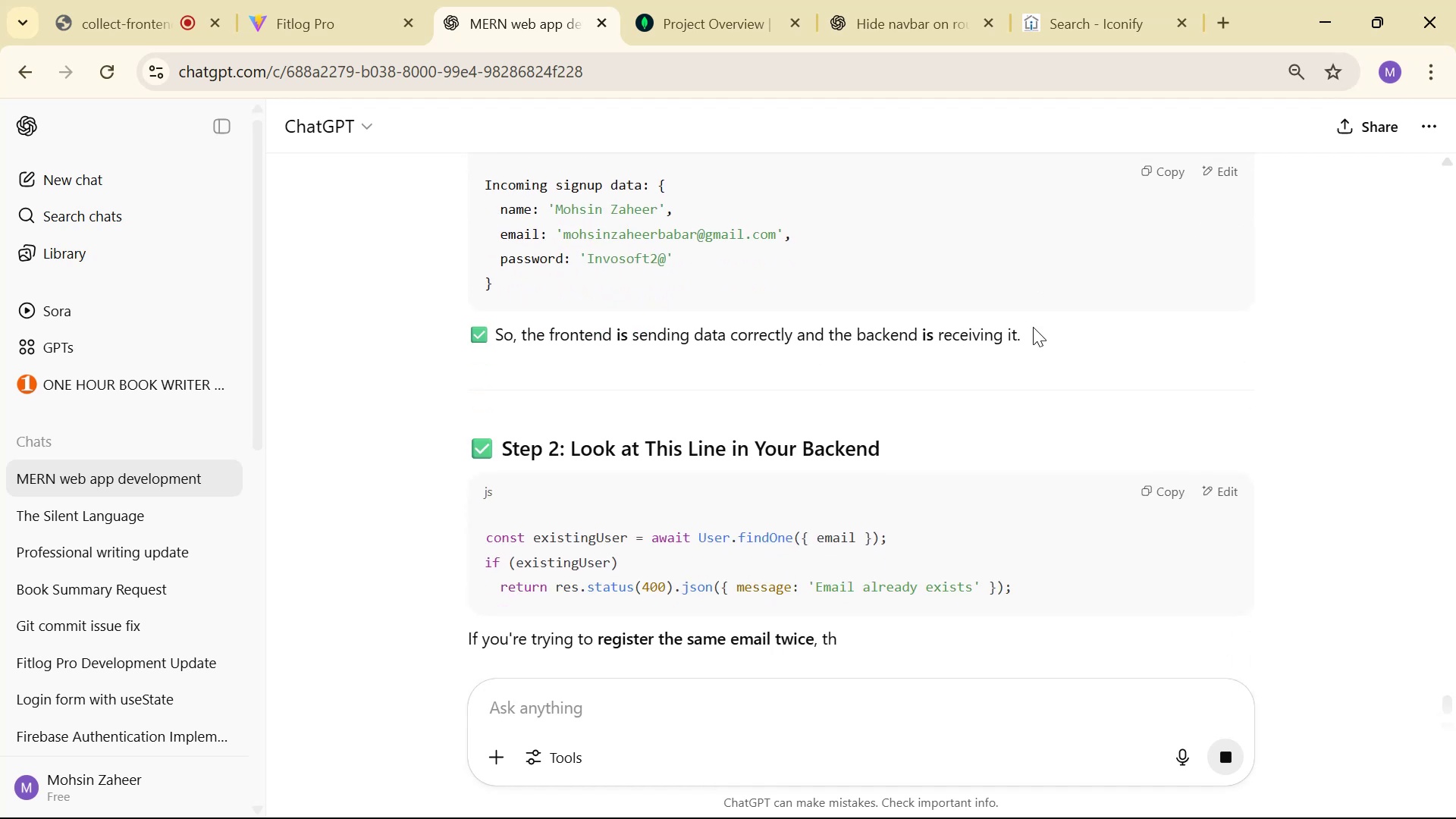 
scroll: coordinate [1033, 327], scroll_direction: down, amount: 1.0
 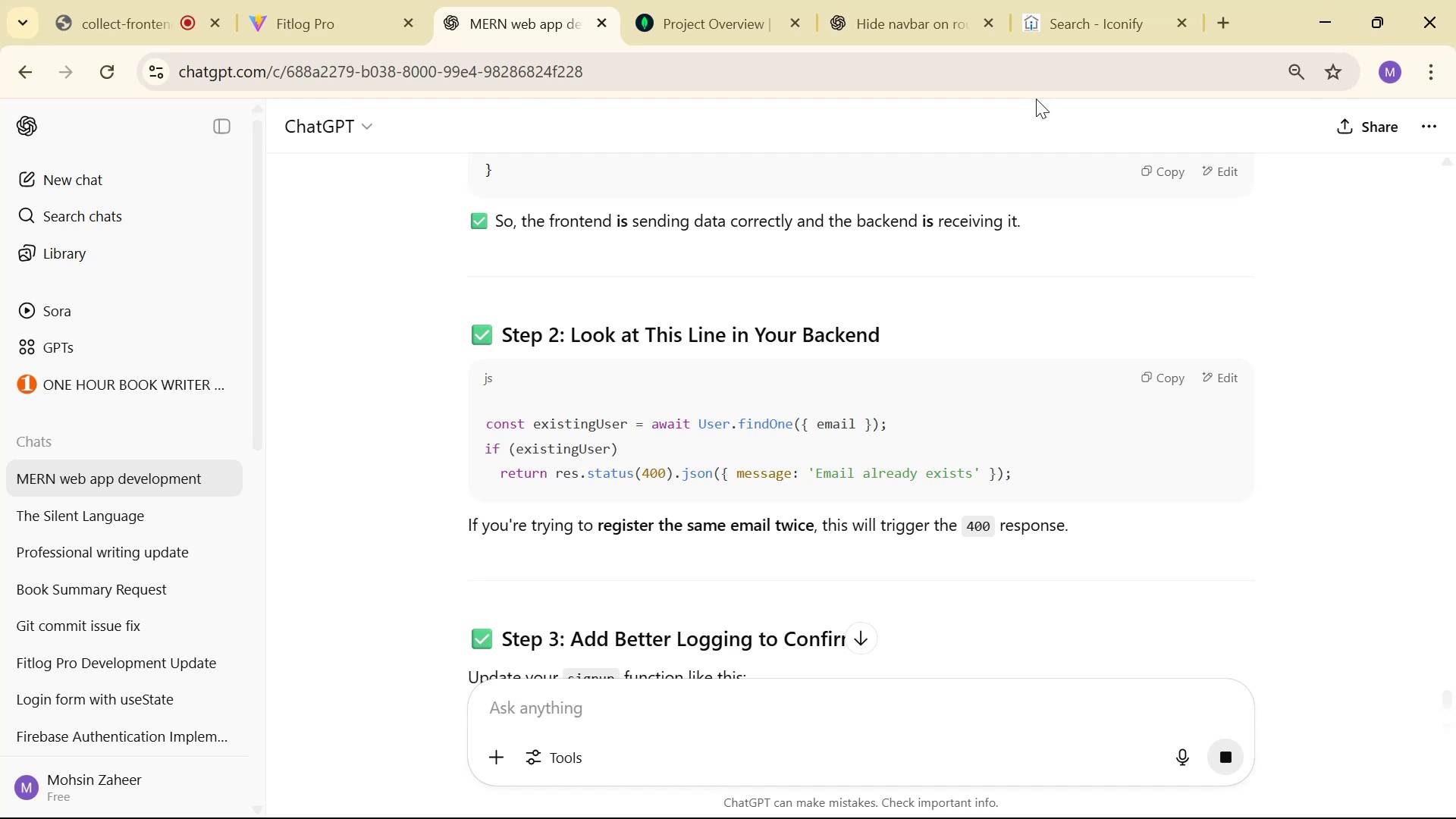 
wait(6.59)
 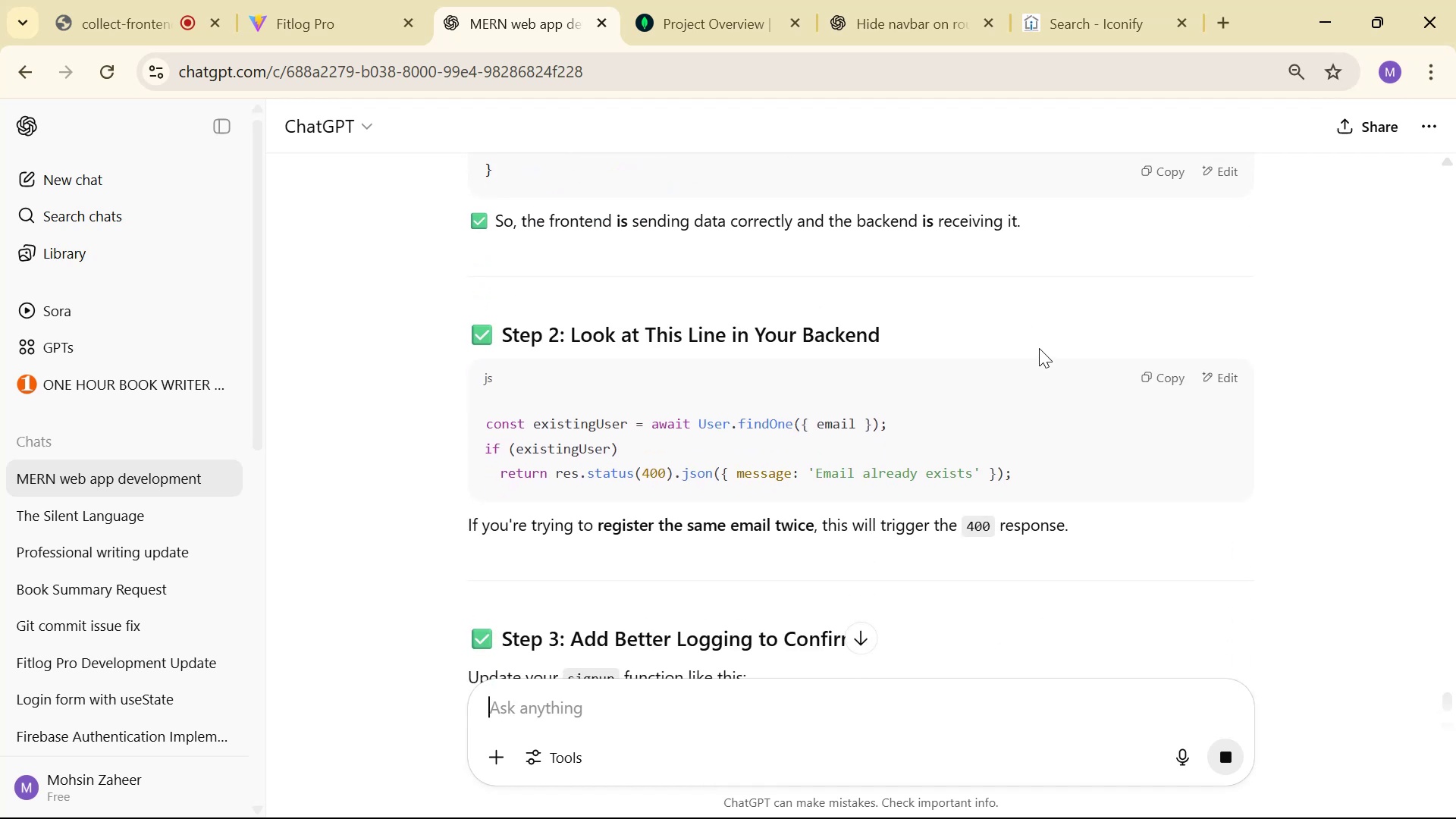 
key(Alt+AltLeft)
 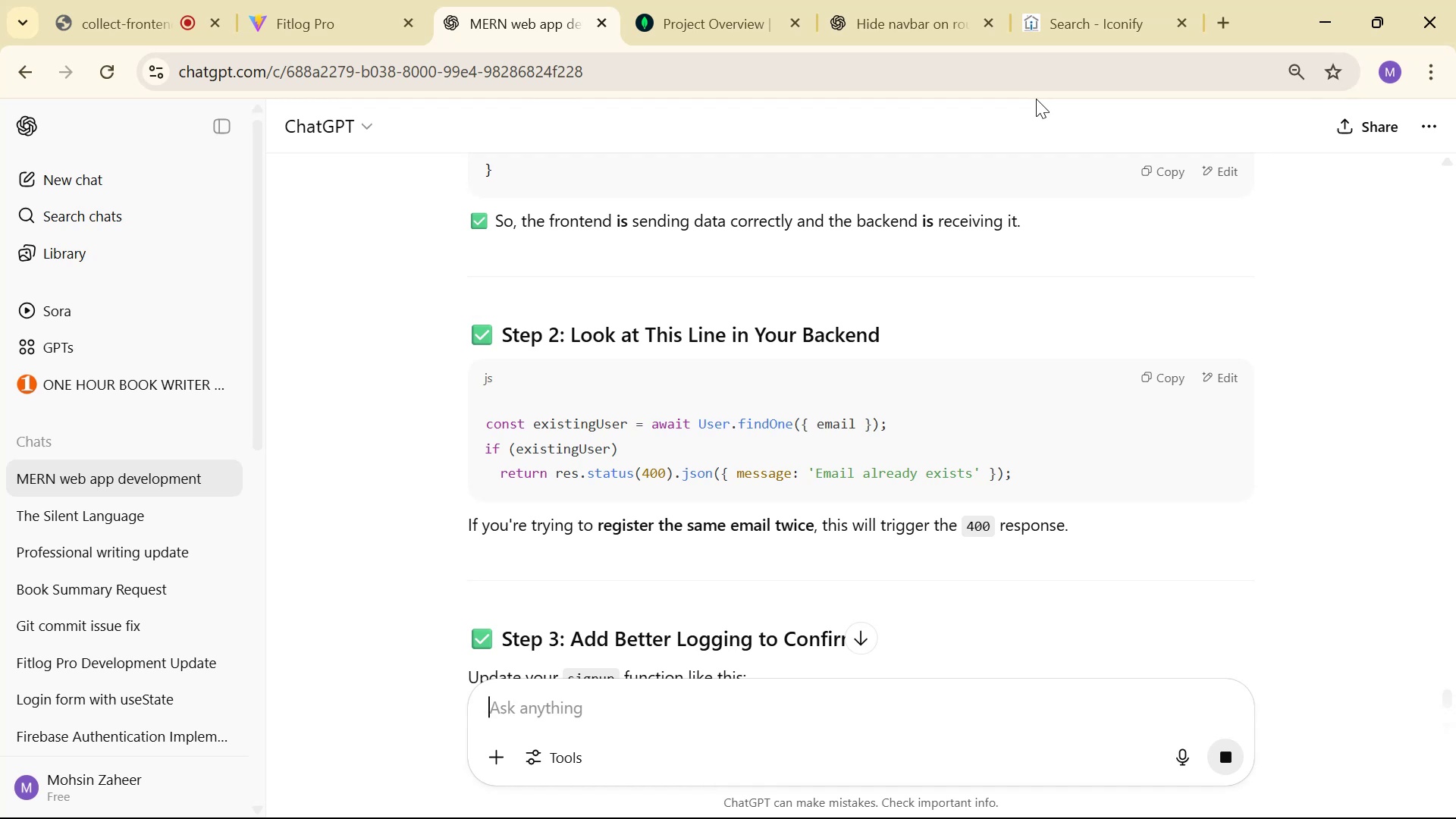 
key(Alt+Tab)
 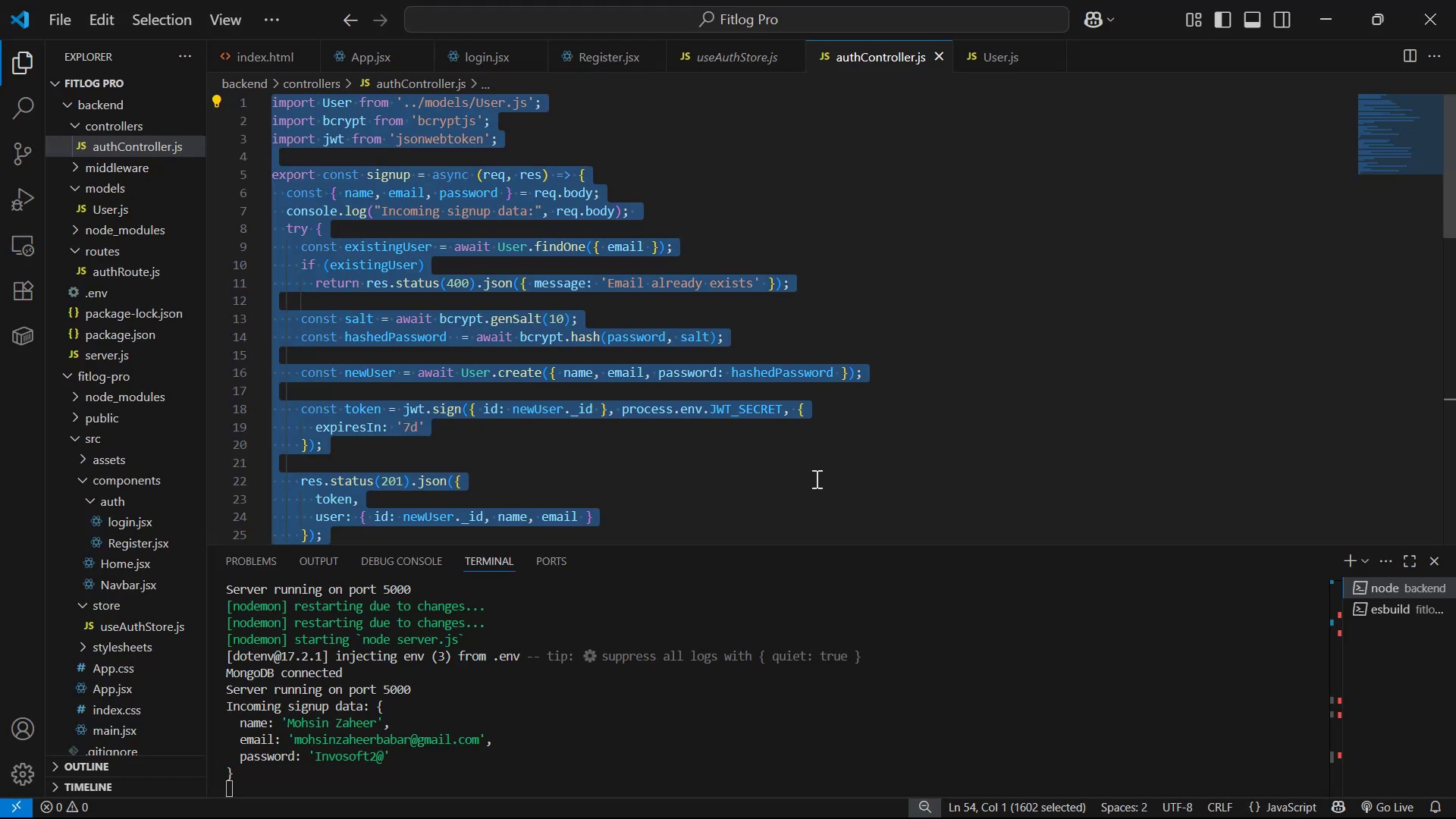 
left_click([1024, 249])
 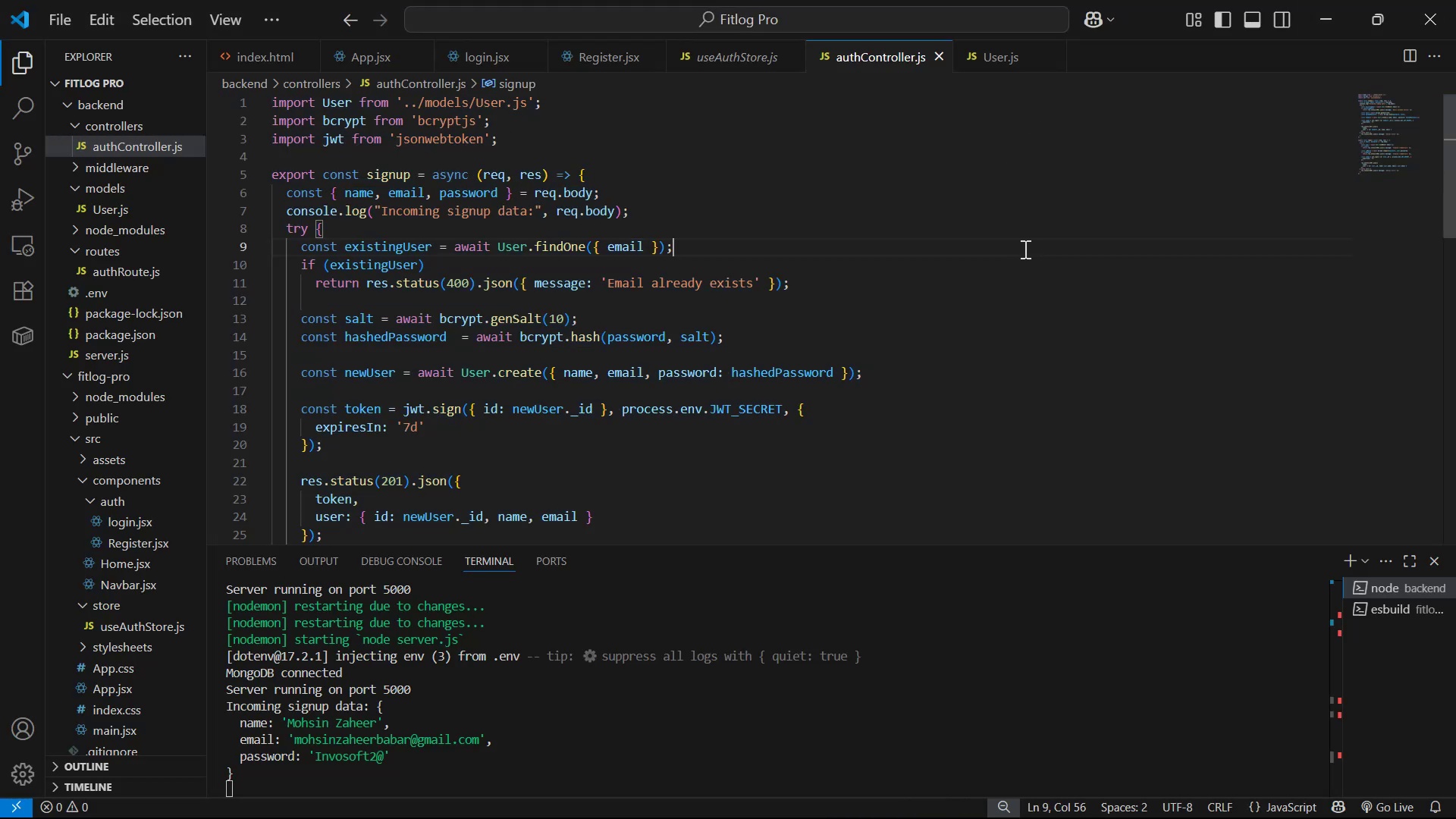 
key(Alt+AltLeft)
 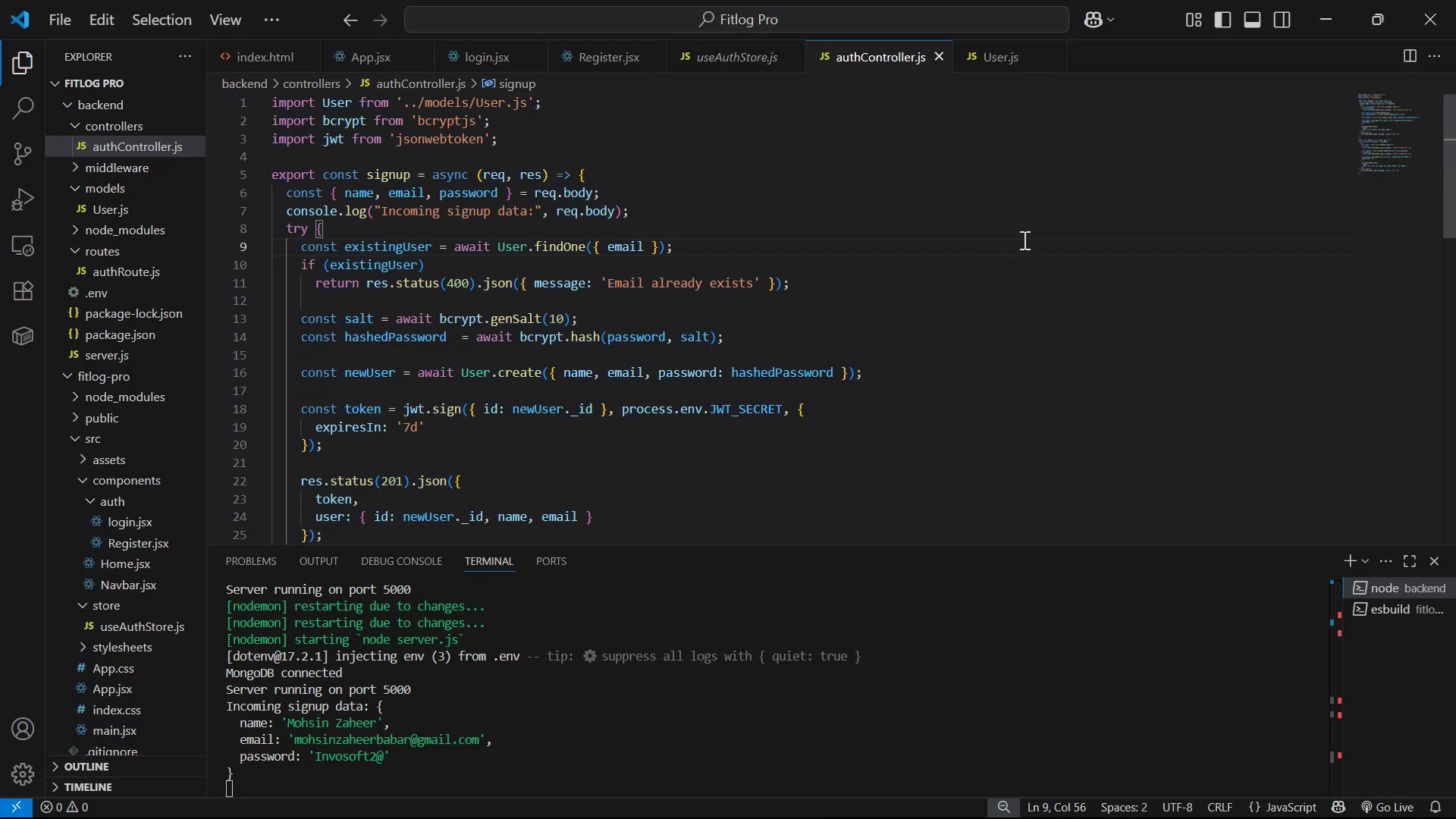 
key(Alt+Tab)
 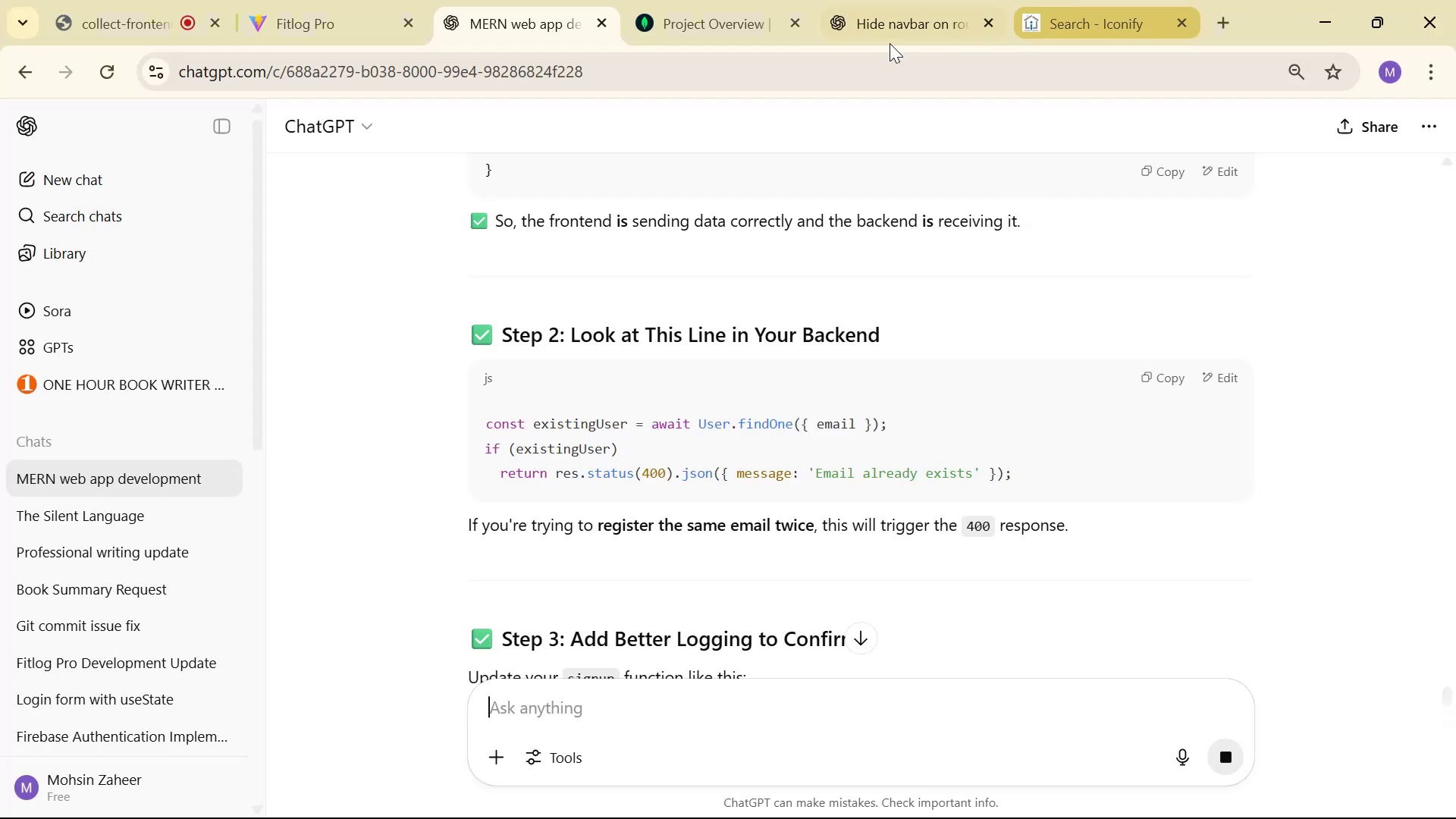 
left_click([671, 7])
 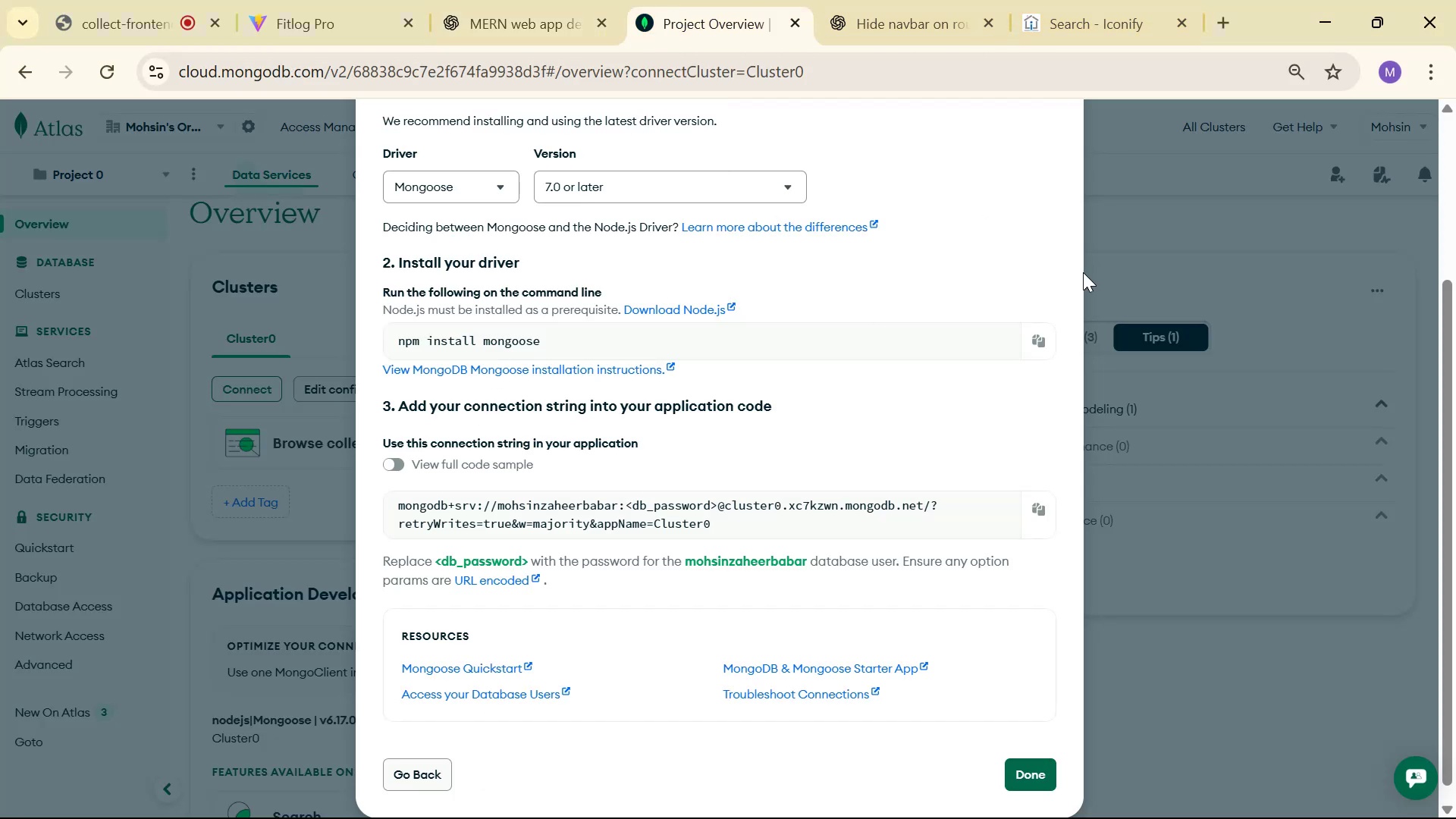 
left_click([1225, 246])
 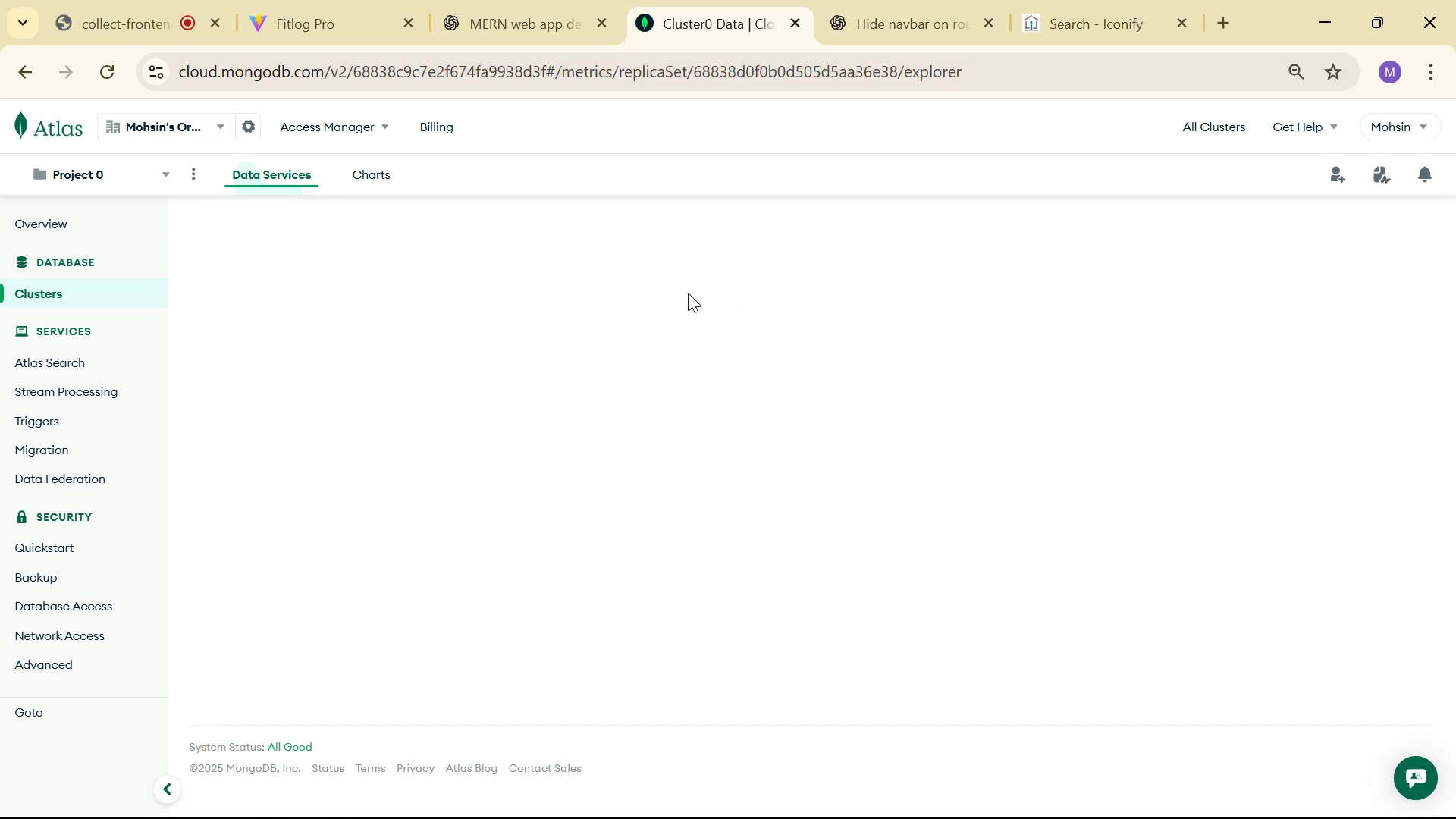 
wait(14.12)
 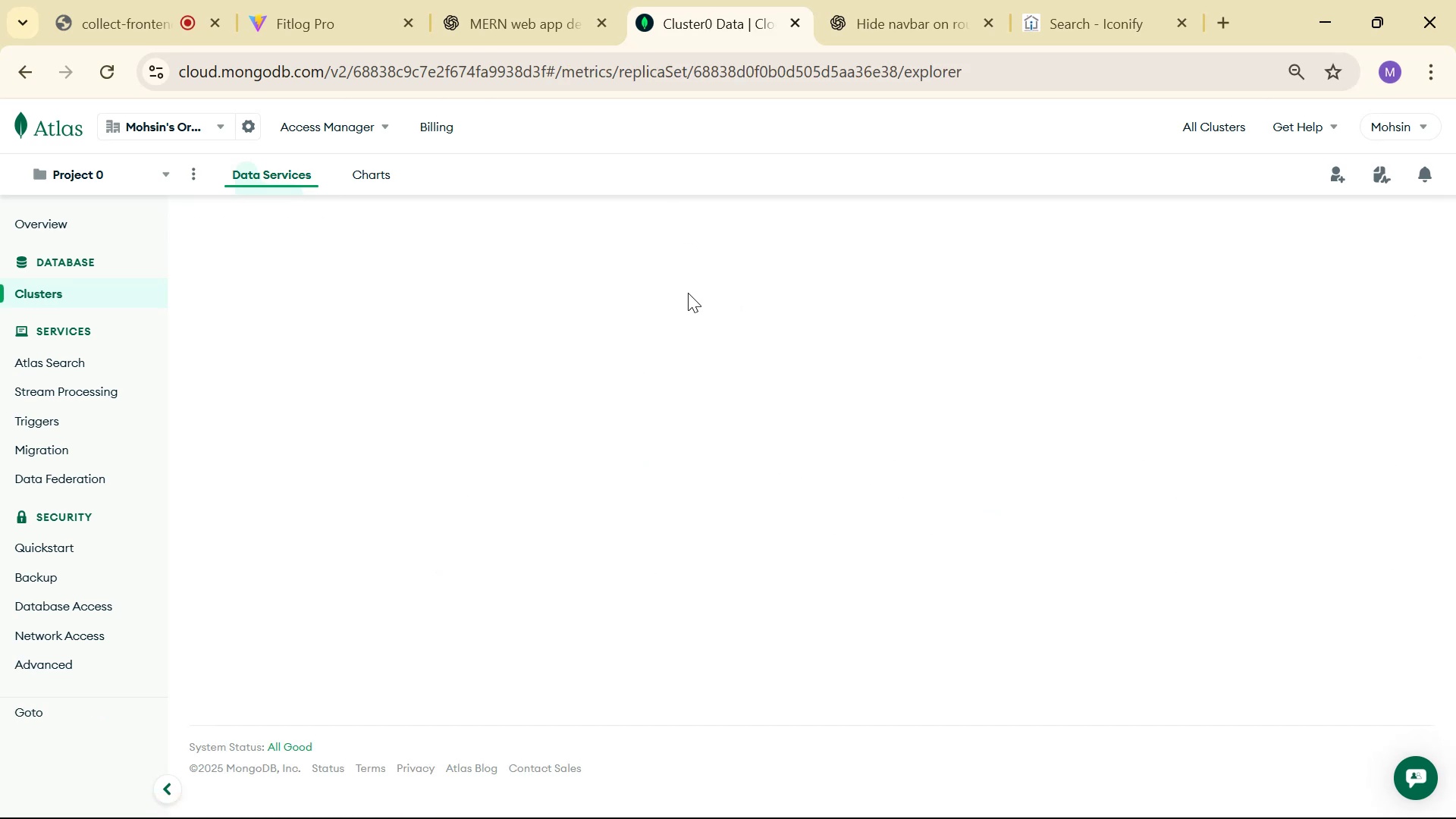 
scroll: coordinate [855, 617], scroll_direction: down, amount: 1.0
 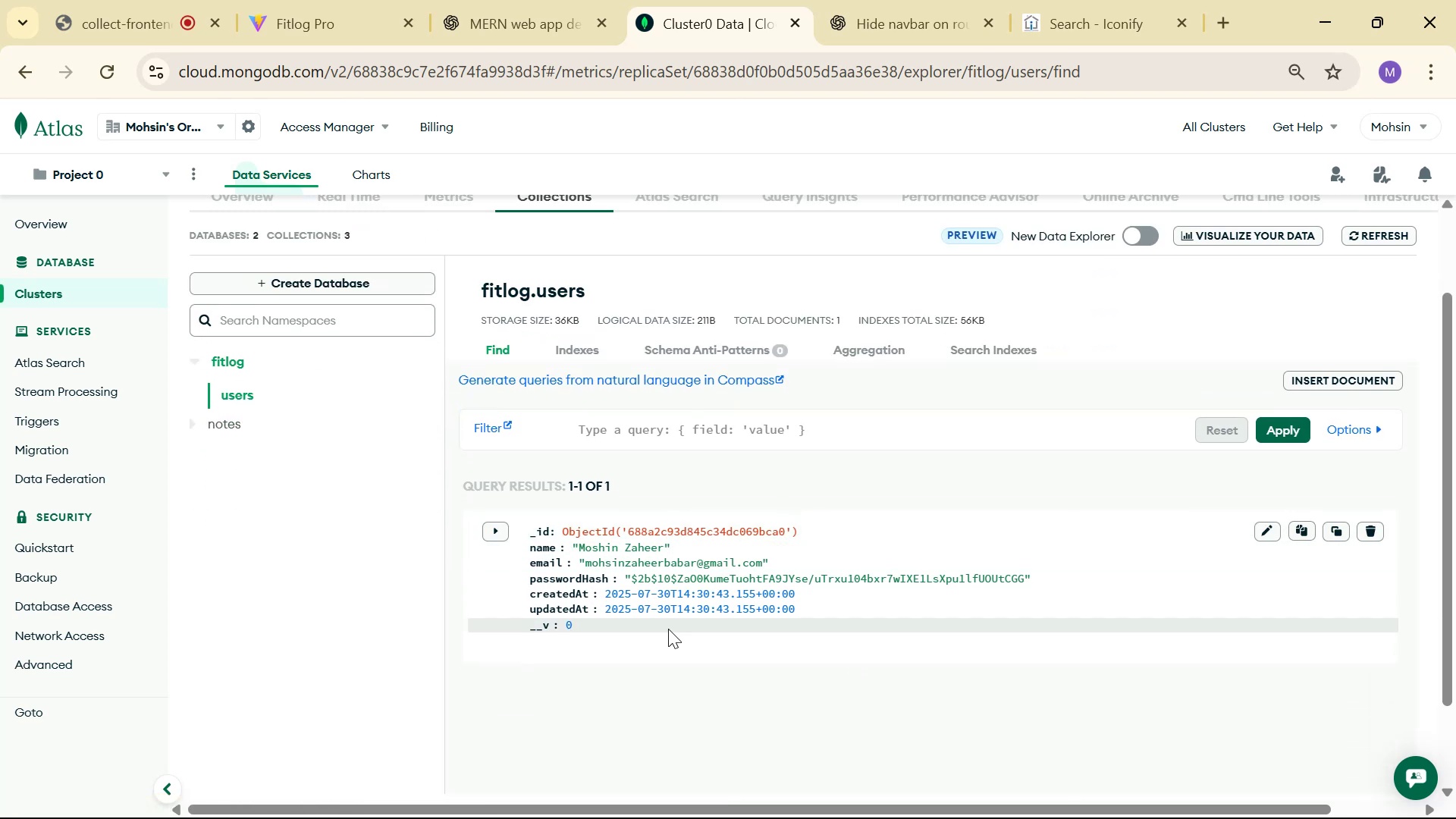 
left_click([1364, 522])
 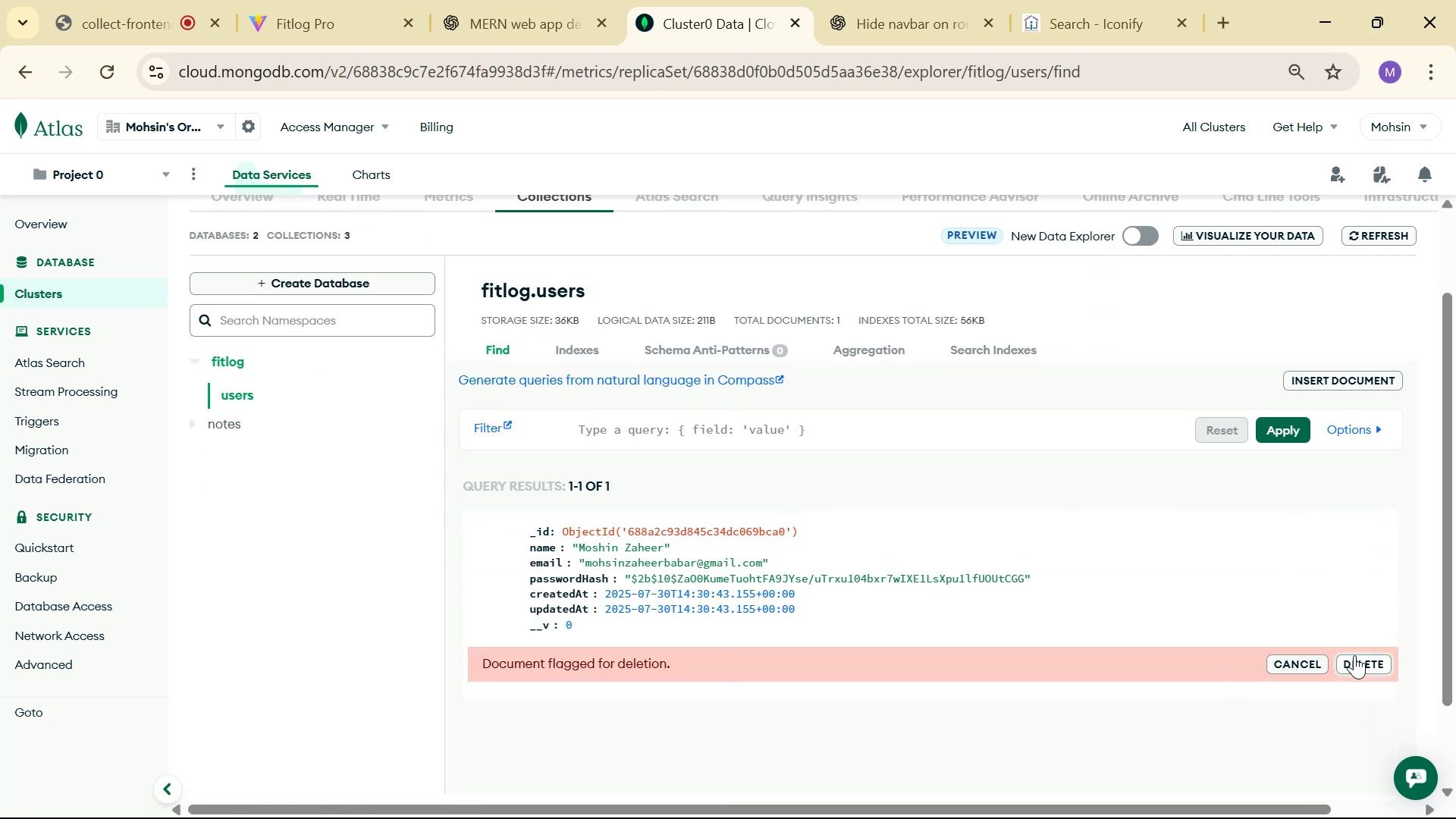 
left_click([1353, 659])
 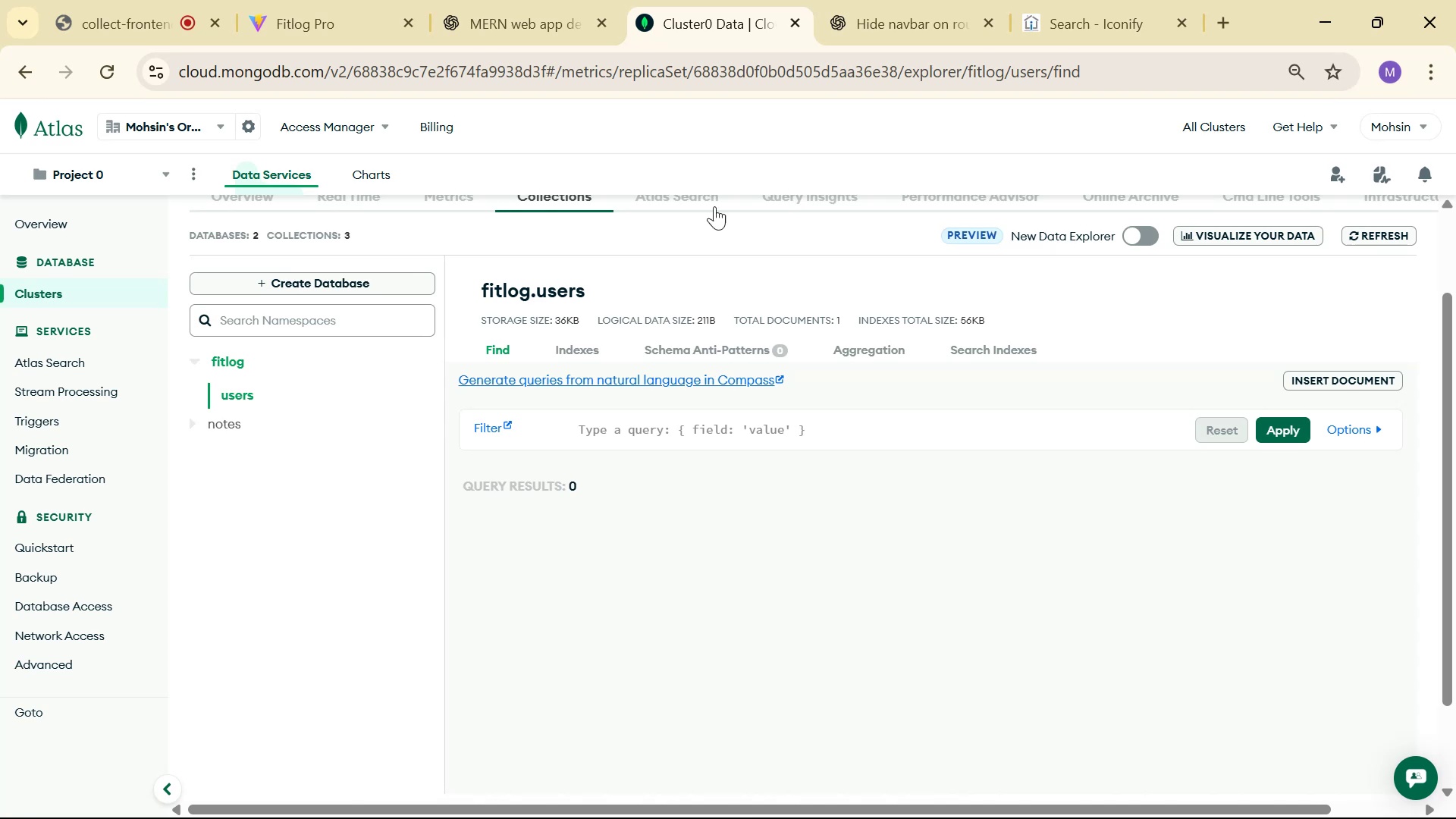 
left_click([271, 0])
 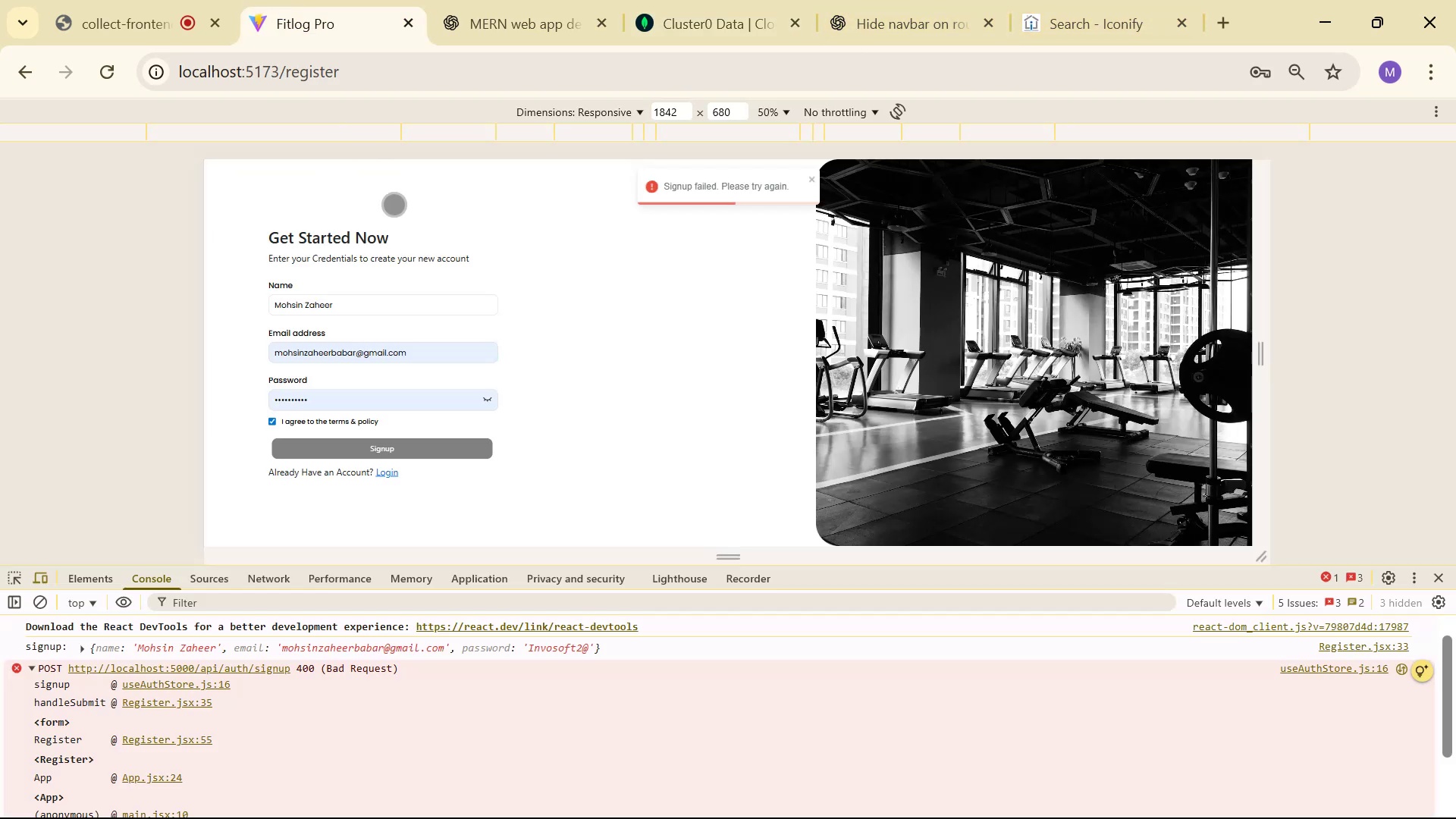 
hold_key(key=ShiftLeft, duration=0.48)
 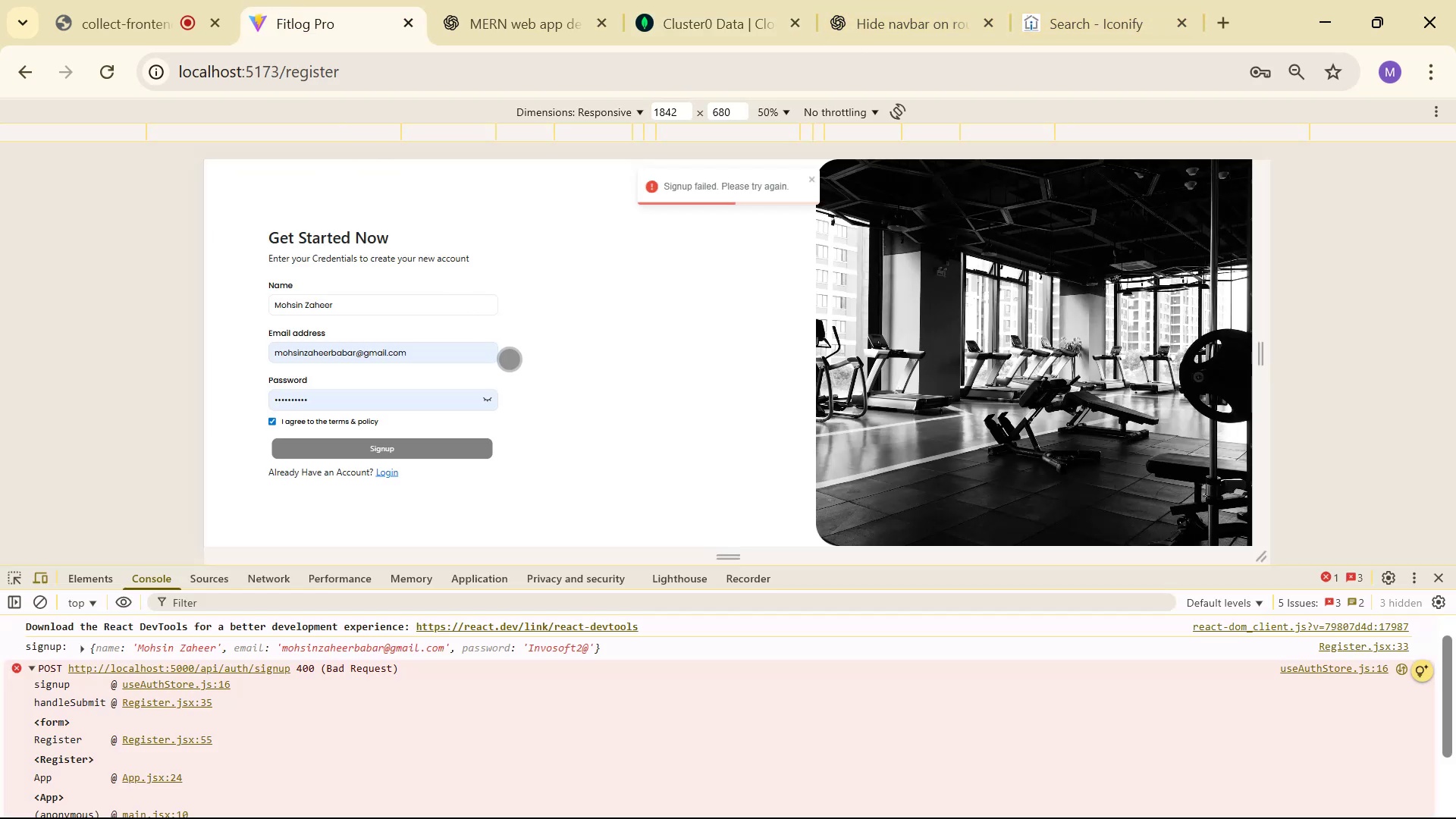 
key(Control+Shift+R)
 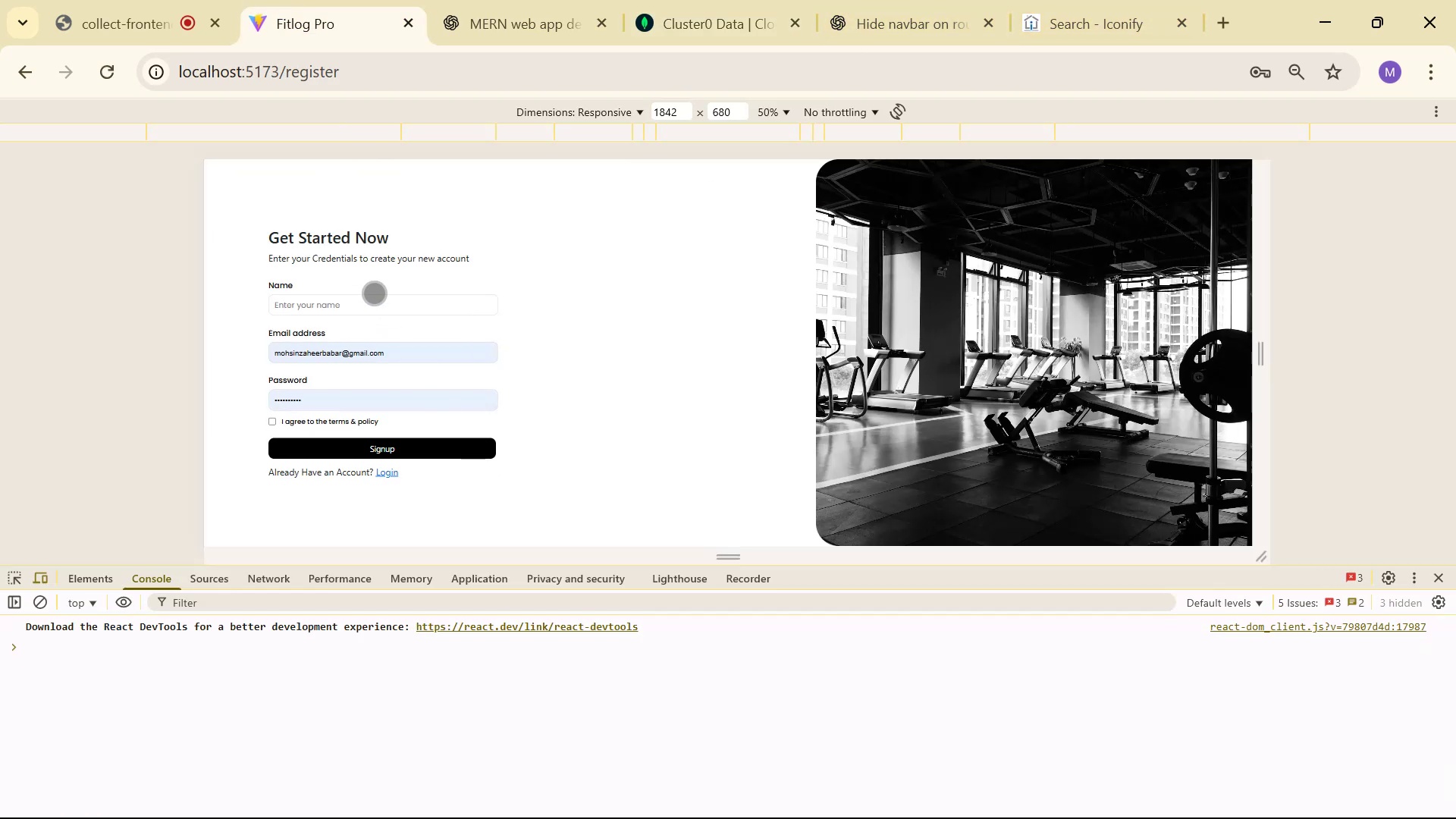 
left_click([390, 305])
 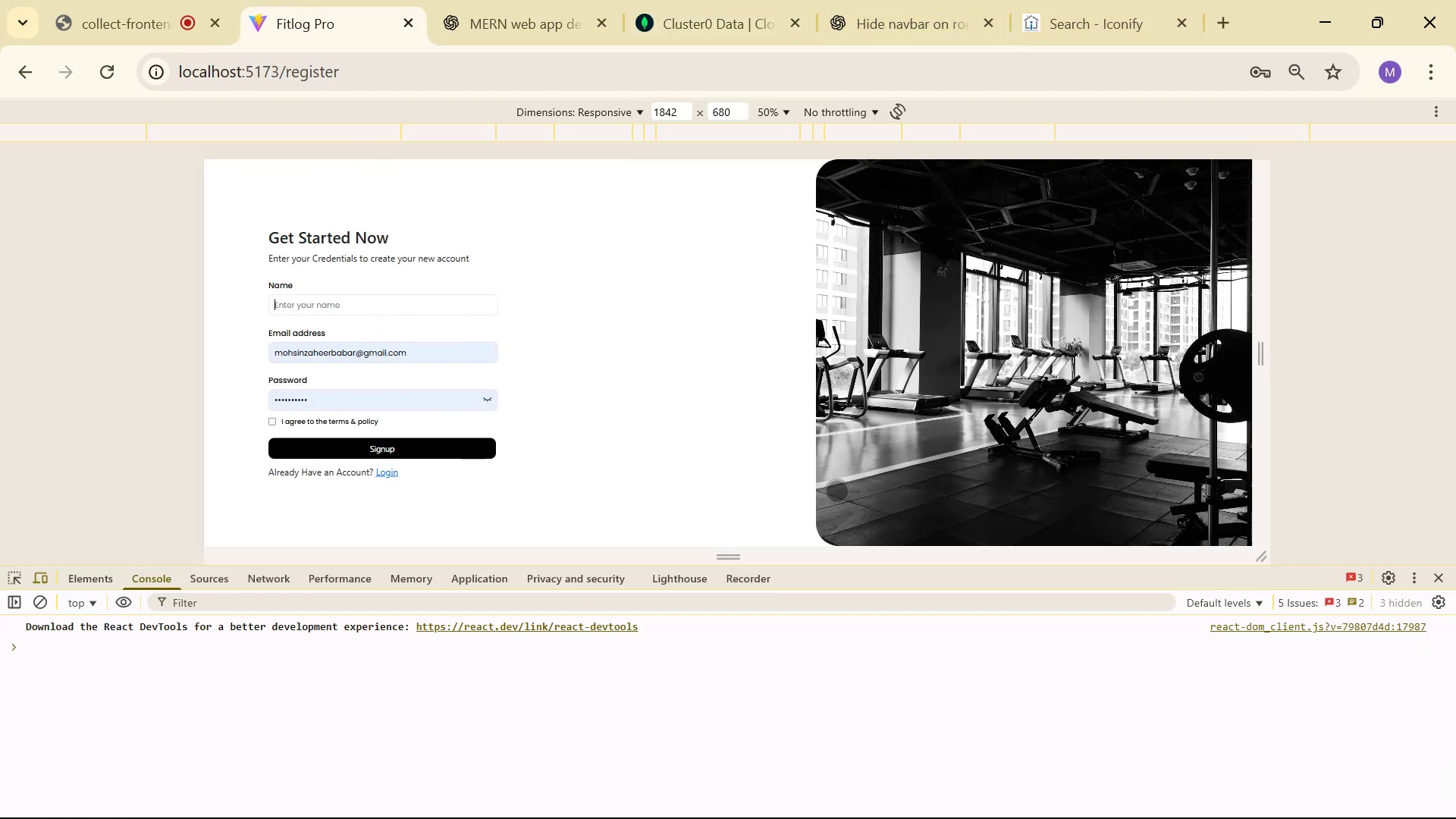 
type(Moshin)
 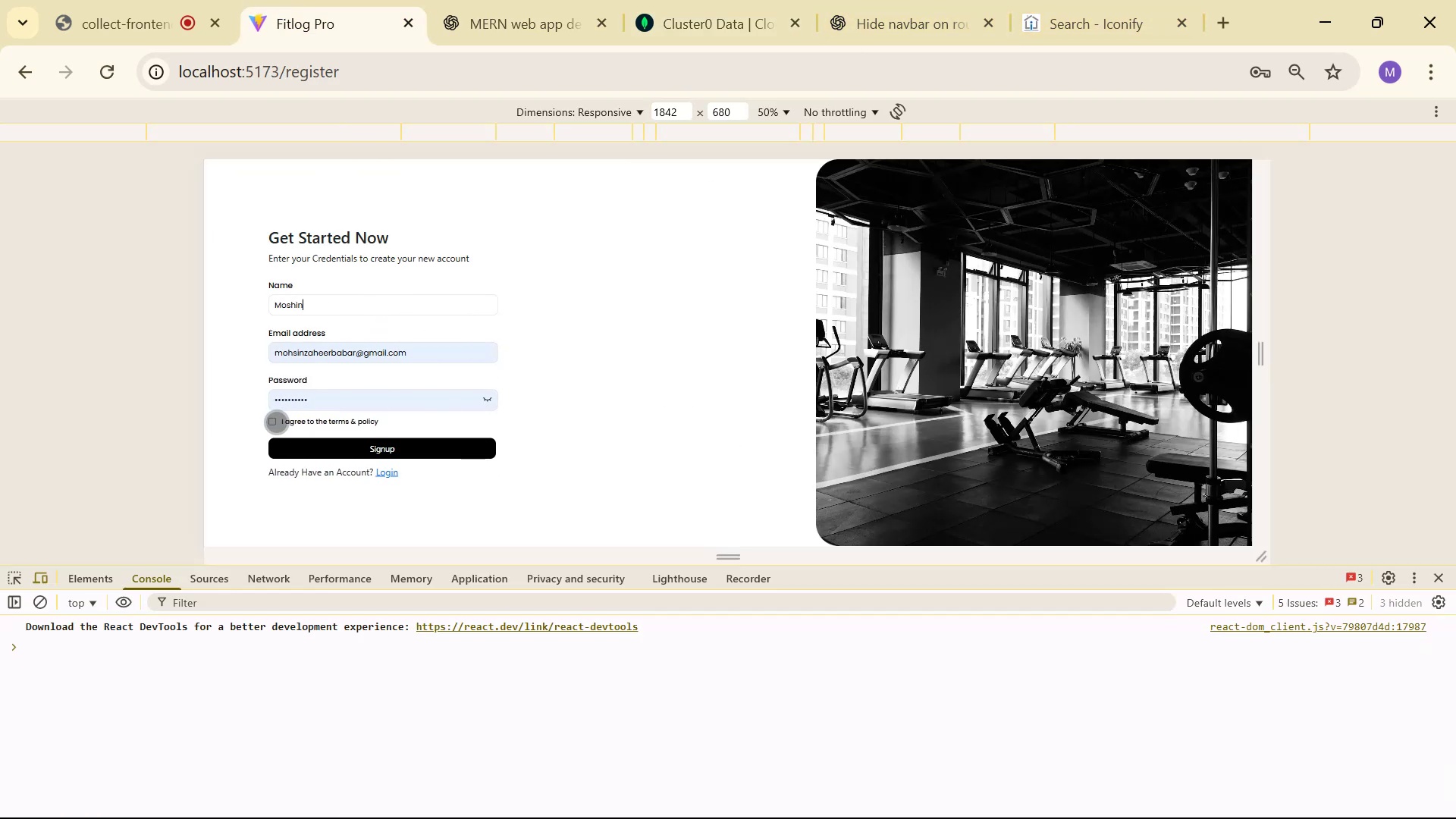 
left_click([273, 422])
 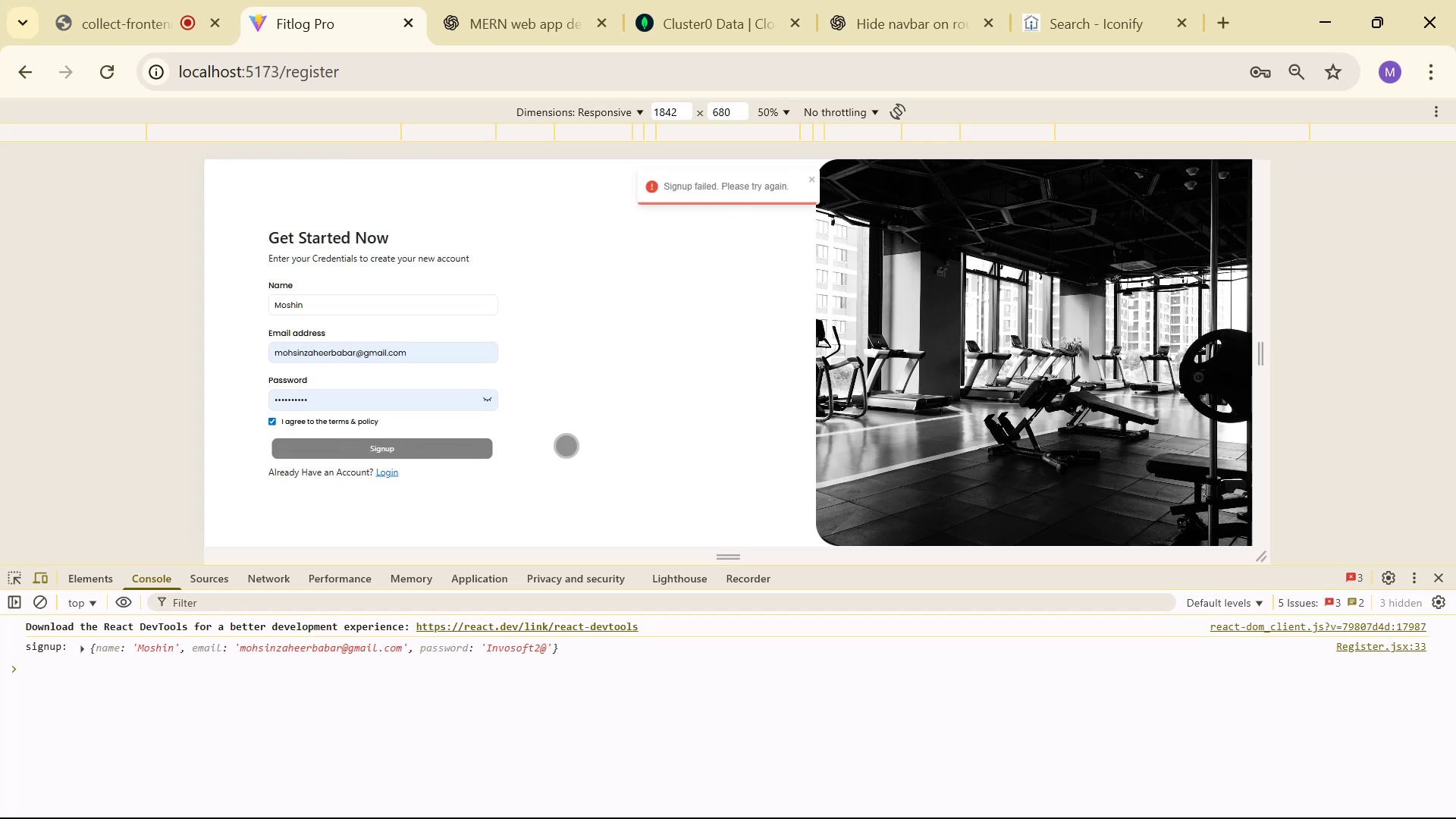 
wait(8.07)
 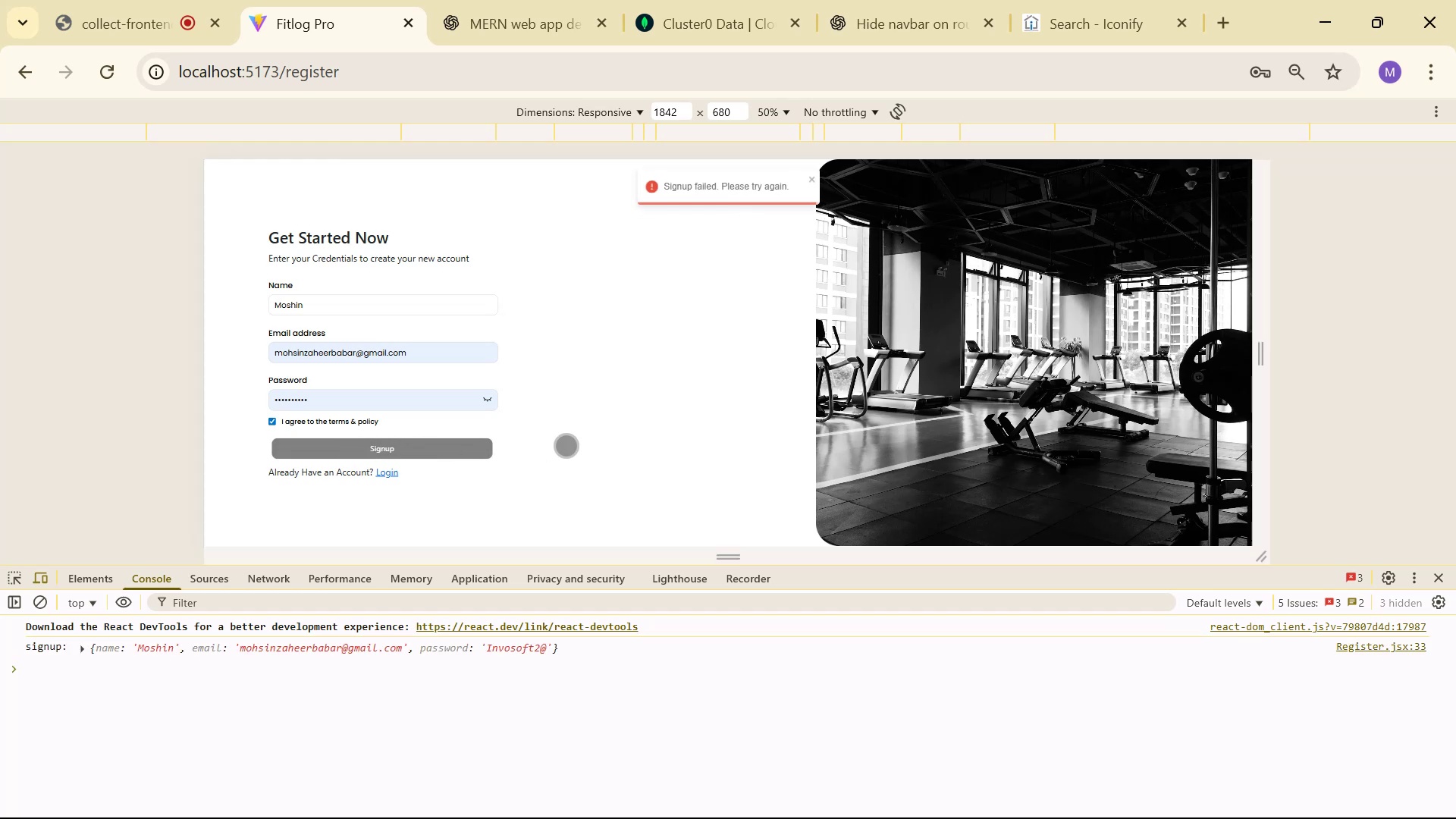 
left_click([817, 176])
 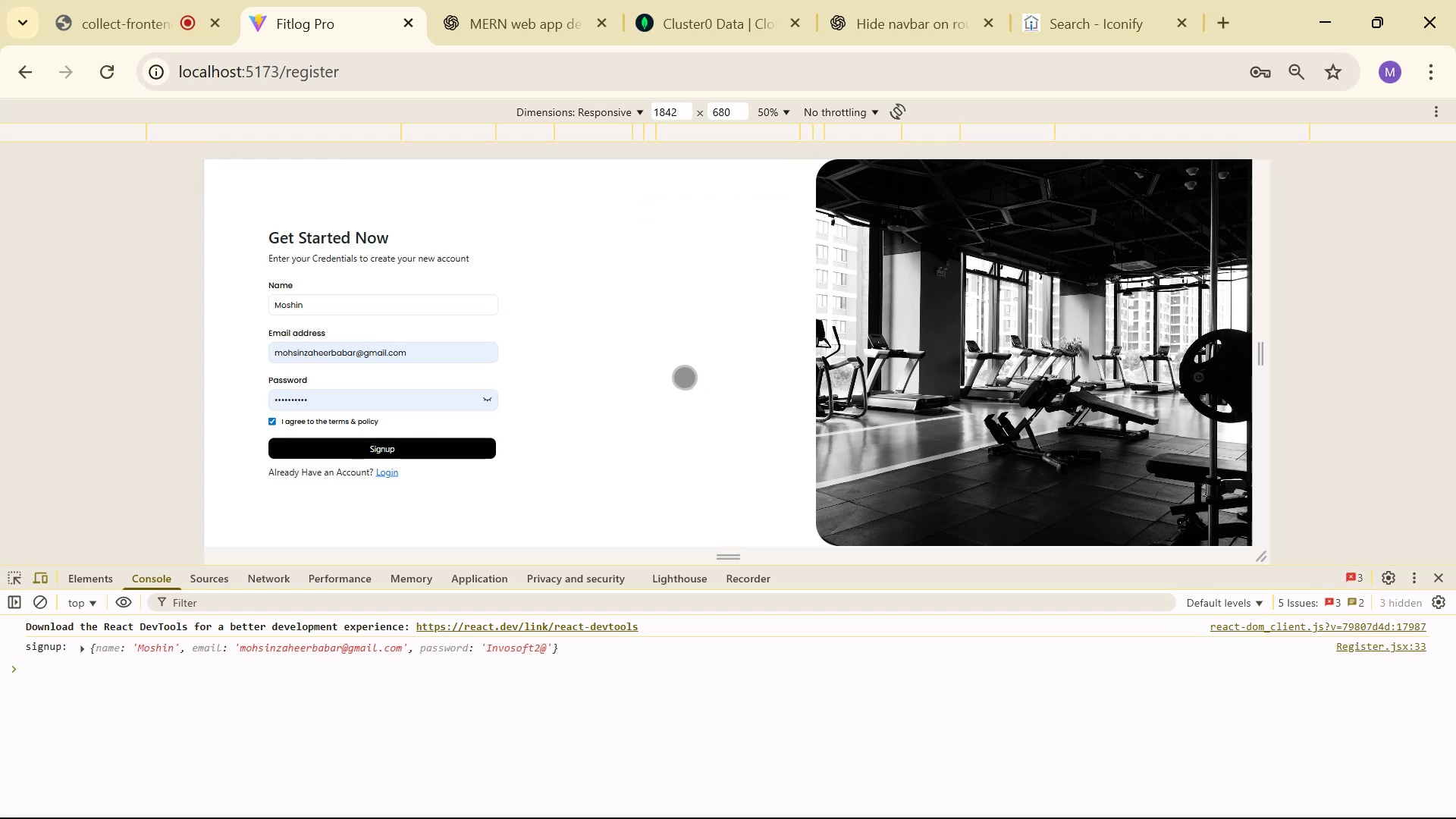 
key(Alt+Tab)
 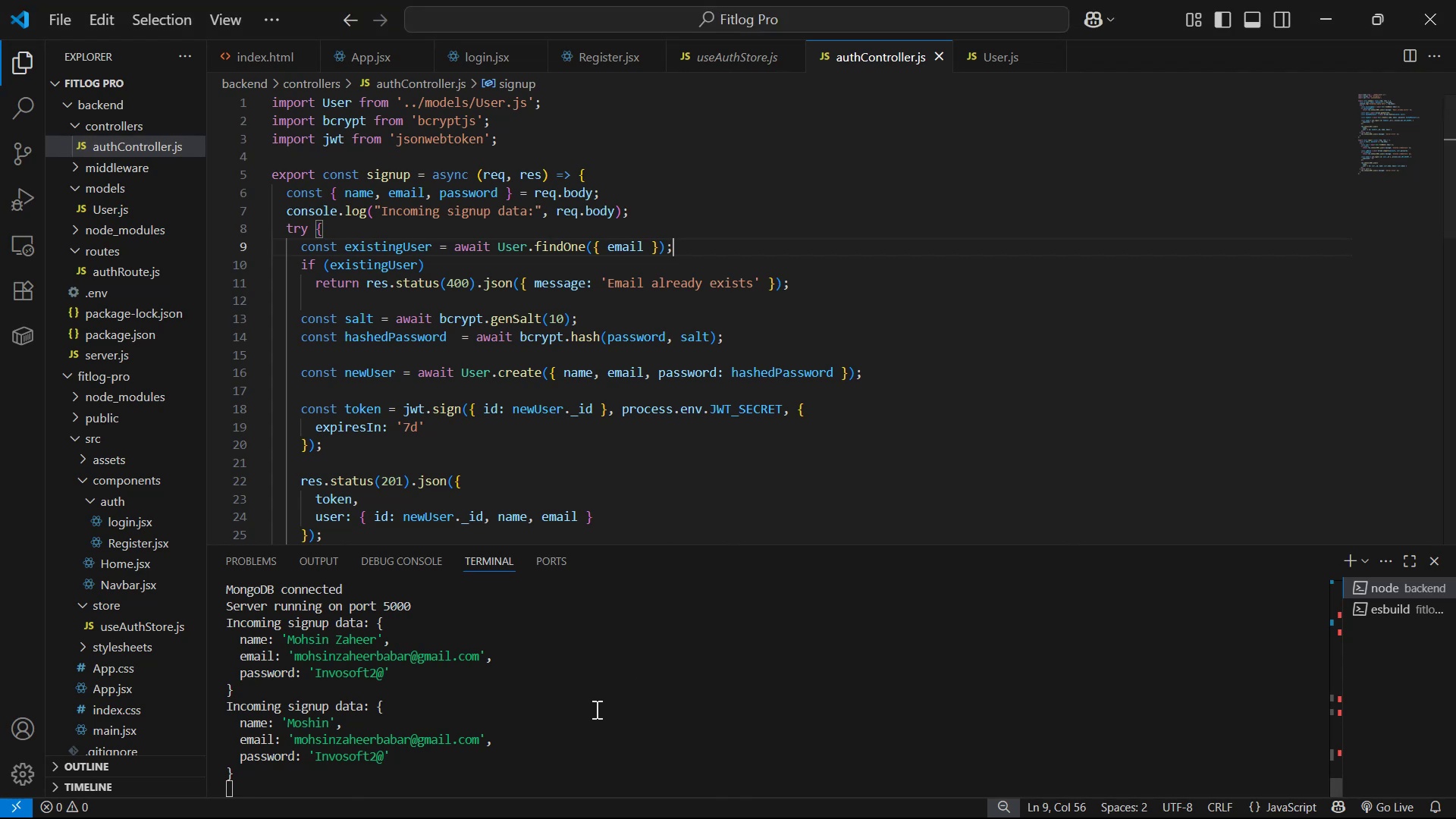 
scroll: coordinate [651, 705], scroll_direction: down, amount: 1.0
 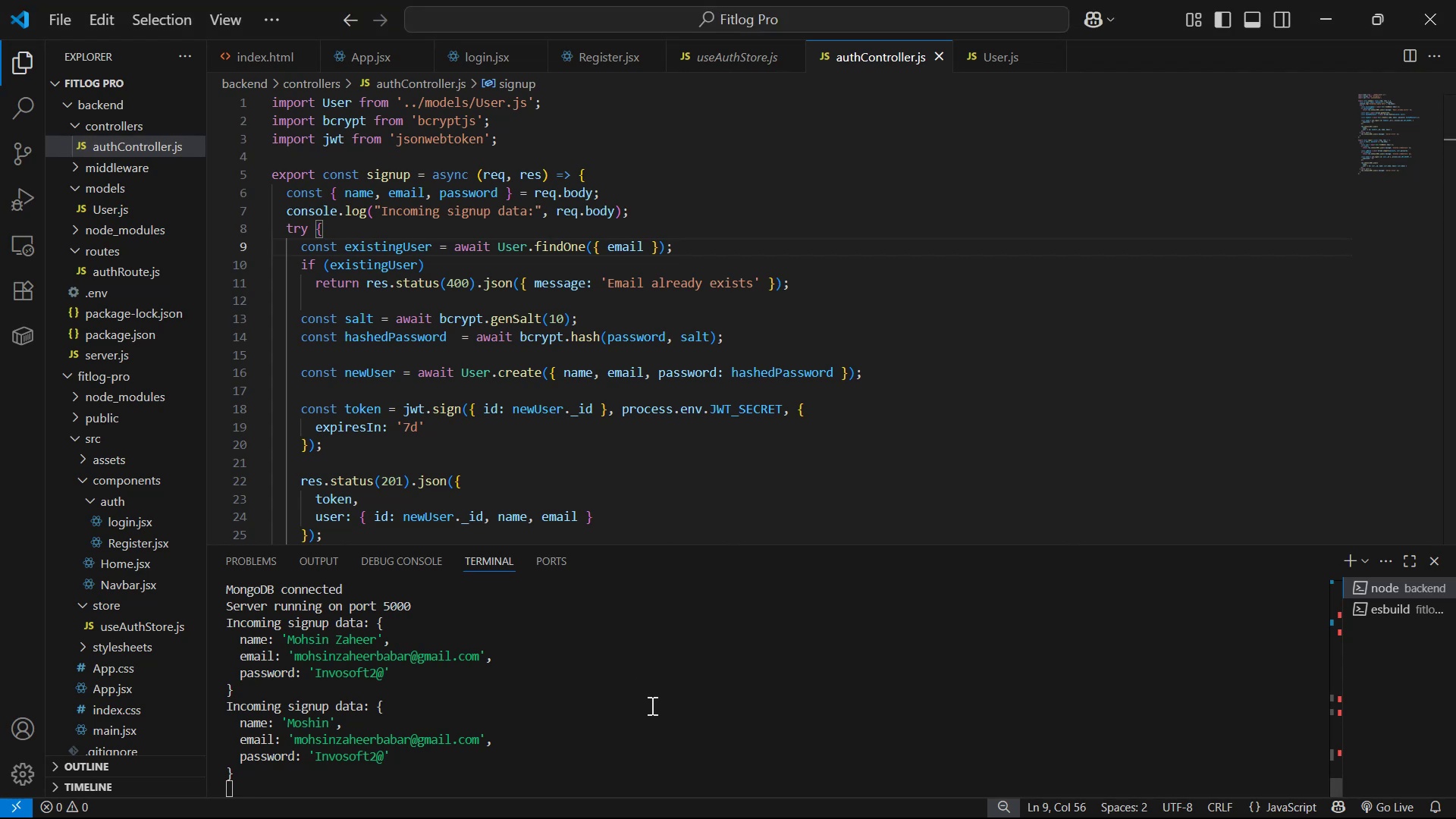 
key(Alt+AltLeft)
 